 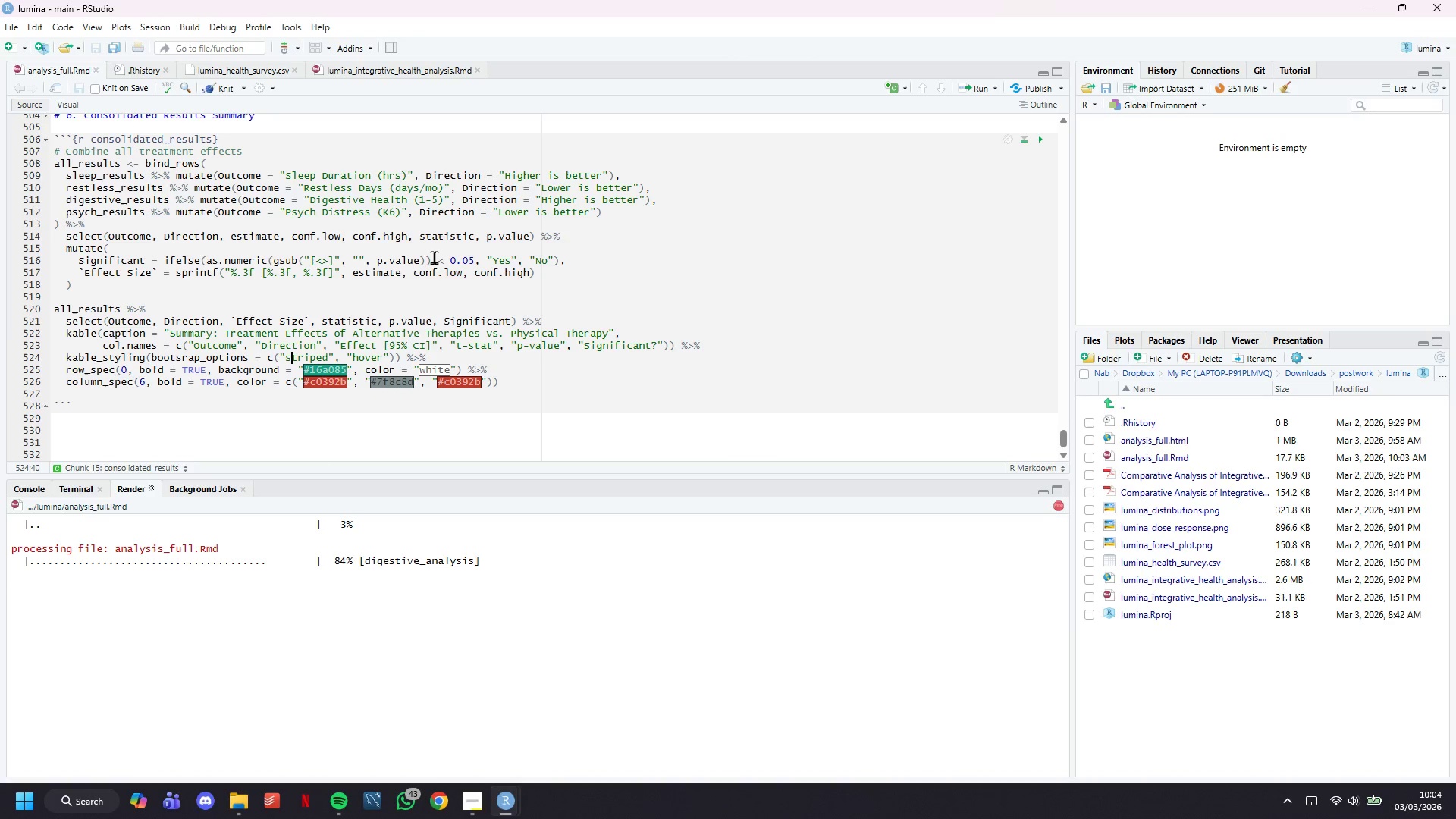 
scroll: coordinate [487, 343], scroll_direction: up, amount: 4.0
 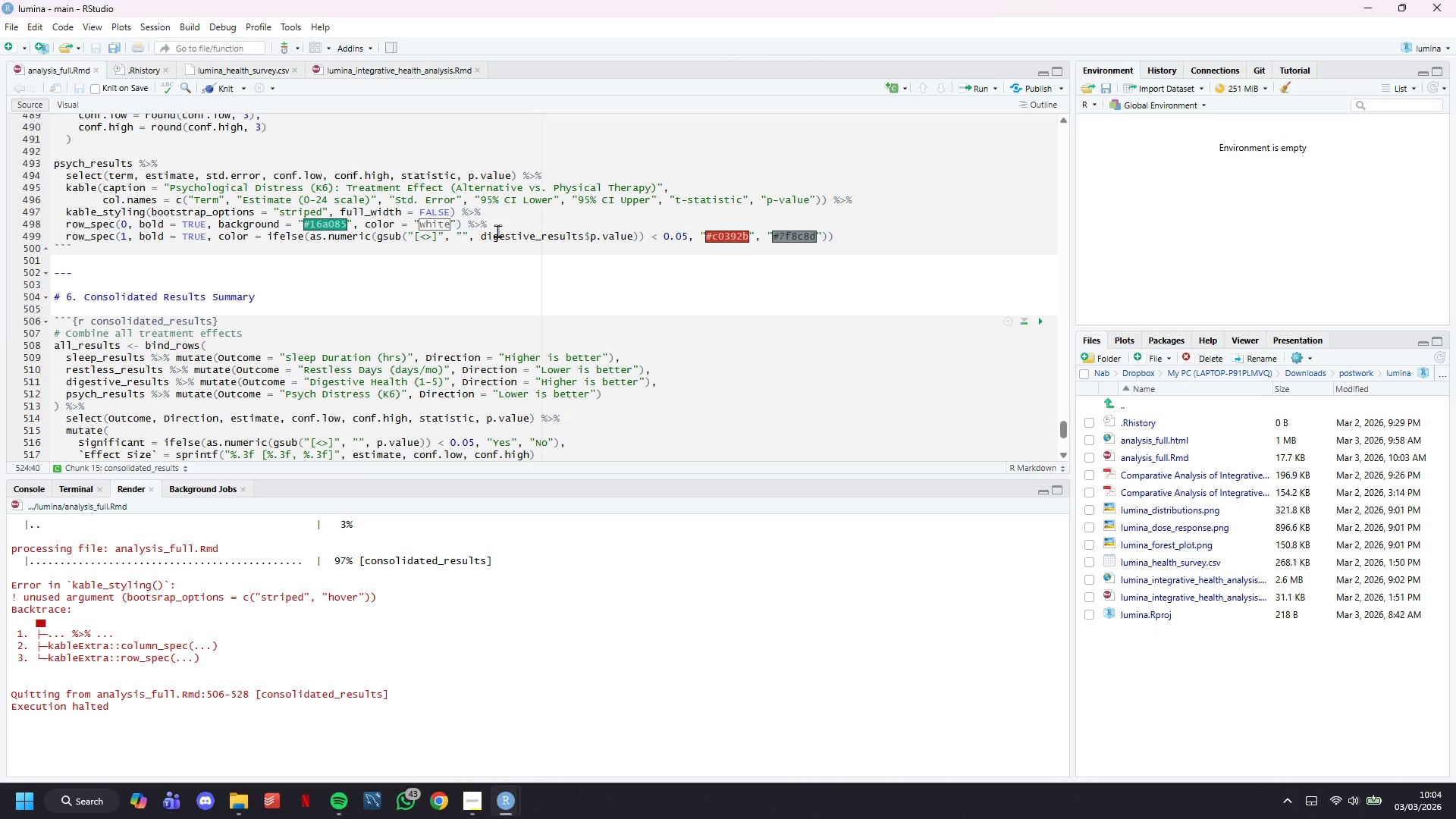 
left_click_drag(start_coordinate=[498, 206], to_coordinate=[65, 212])
 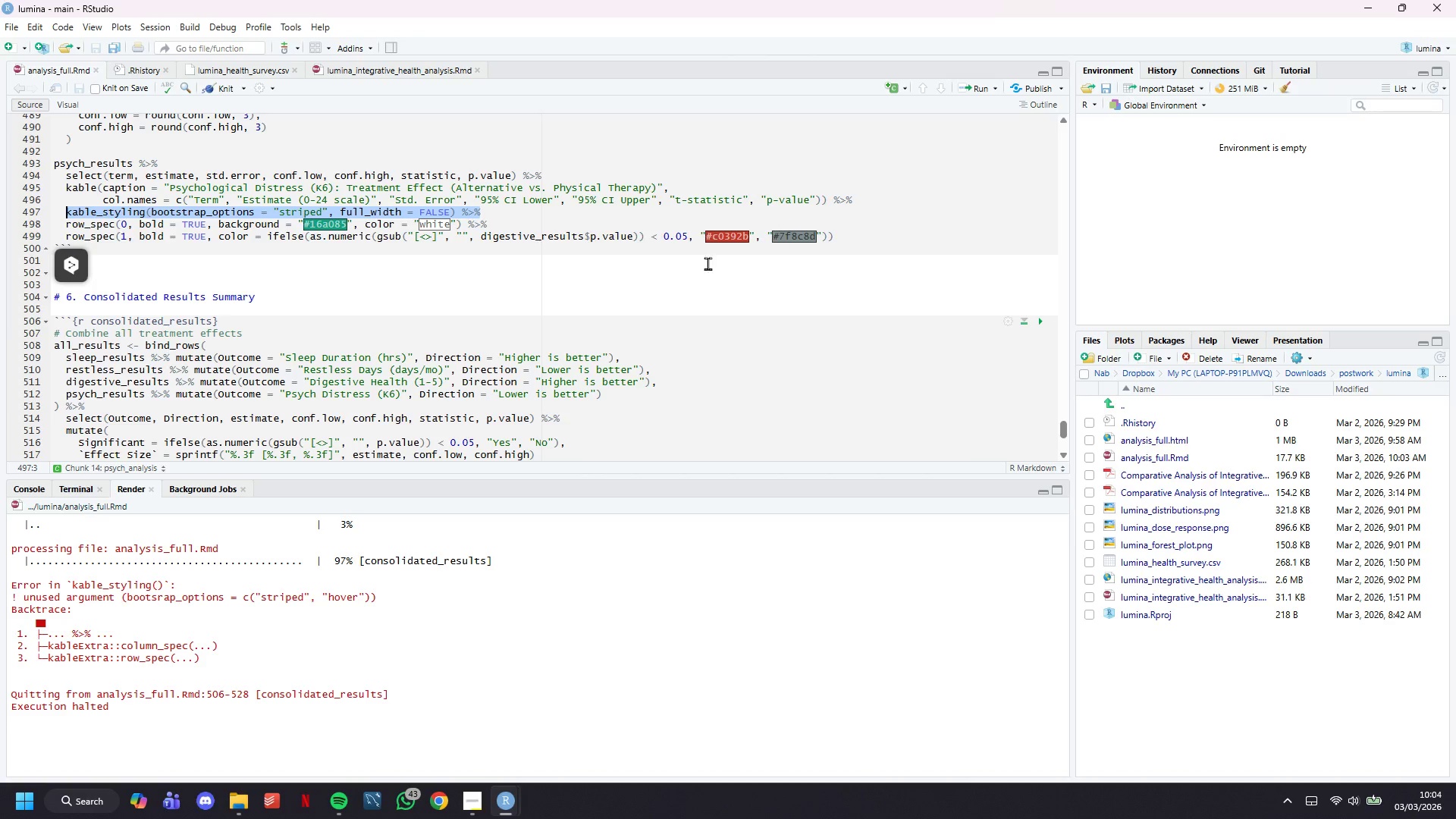 
key(Control+C)
 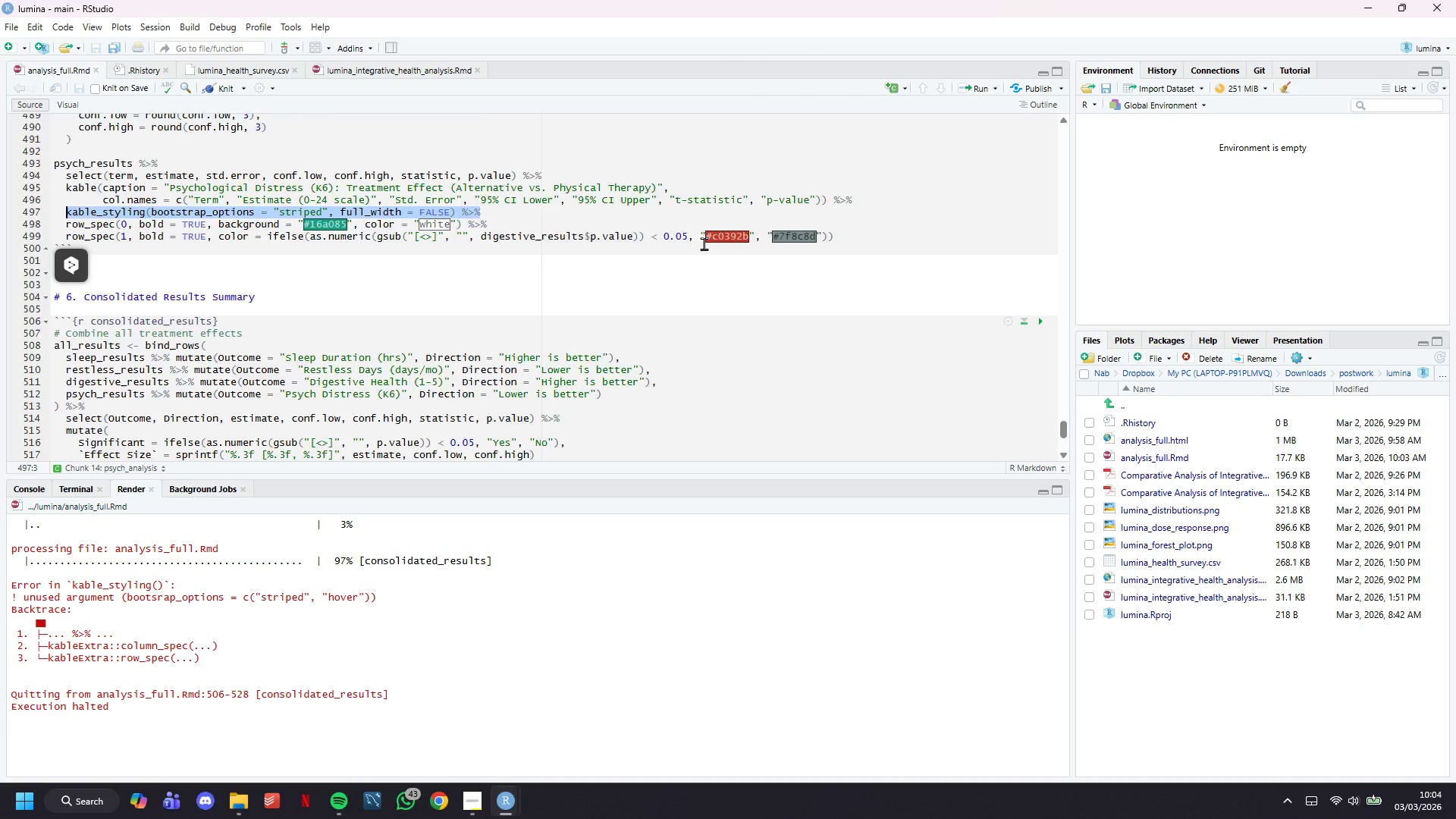 
scroll: coordinate [704, 244], scroll_direction: down, amount: 7.0
 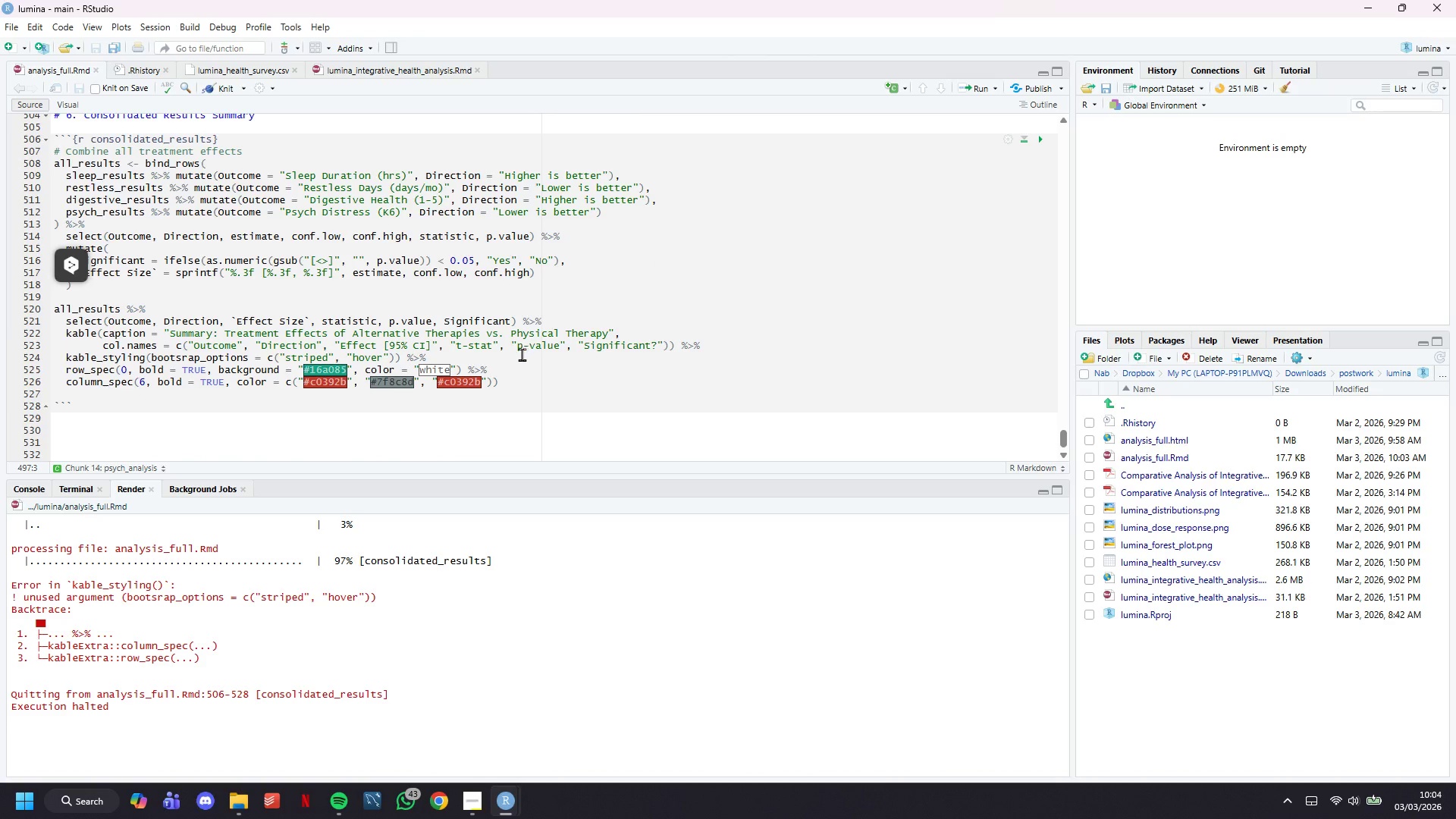 
left_click([522, 354])
 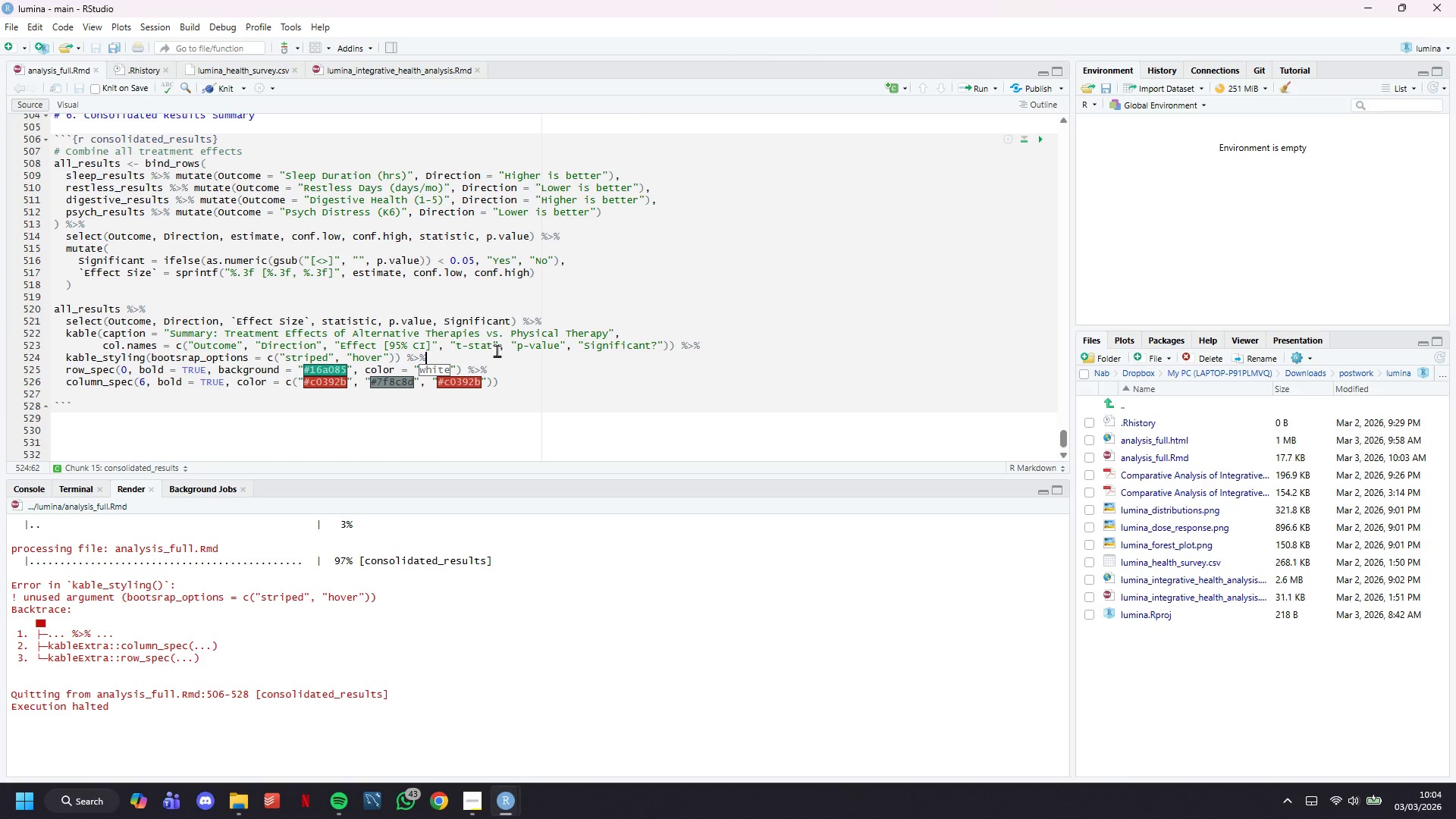 
left_click_drag(start_coordinate=[494, 350], to_coordinate=[140, 359])
 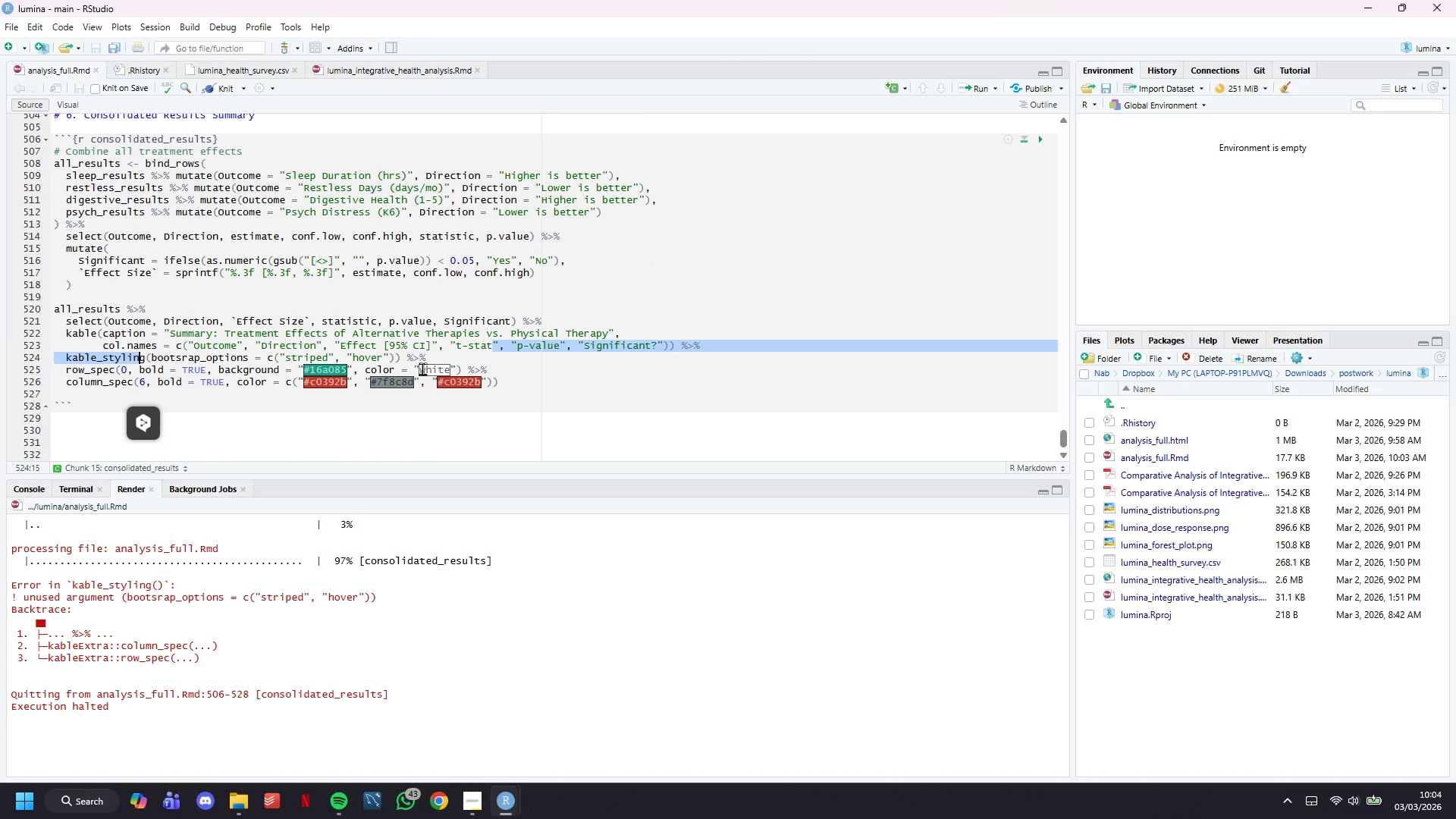 
left_click([422, 369])
 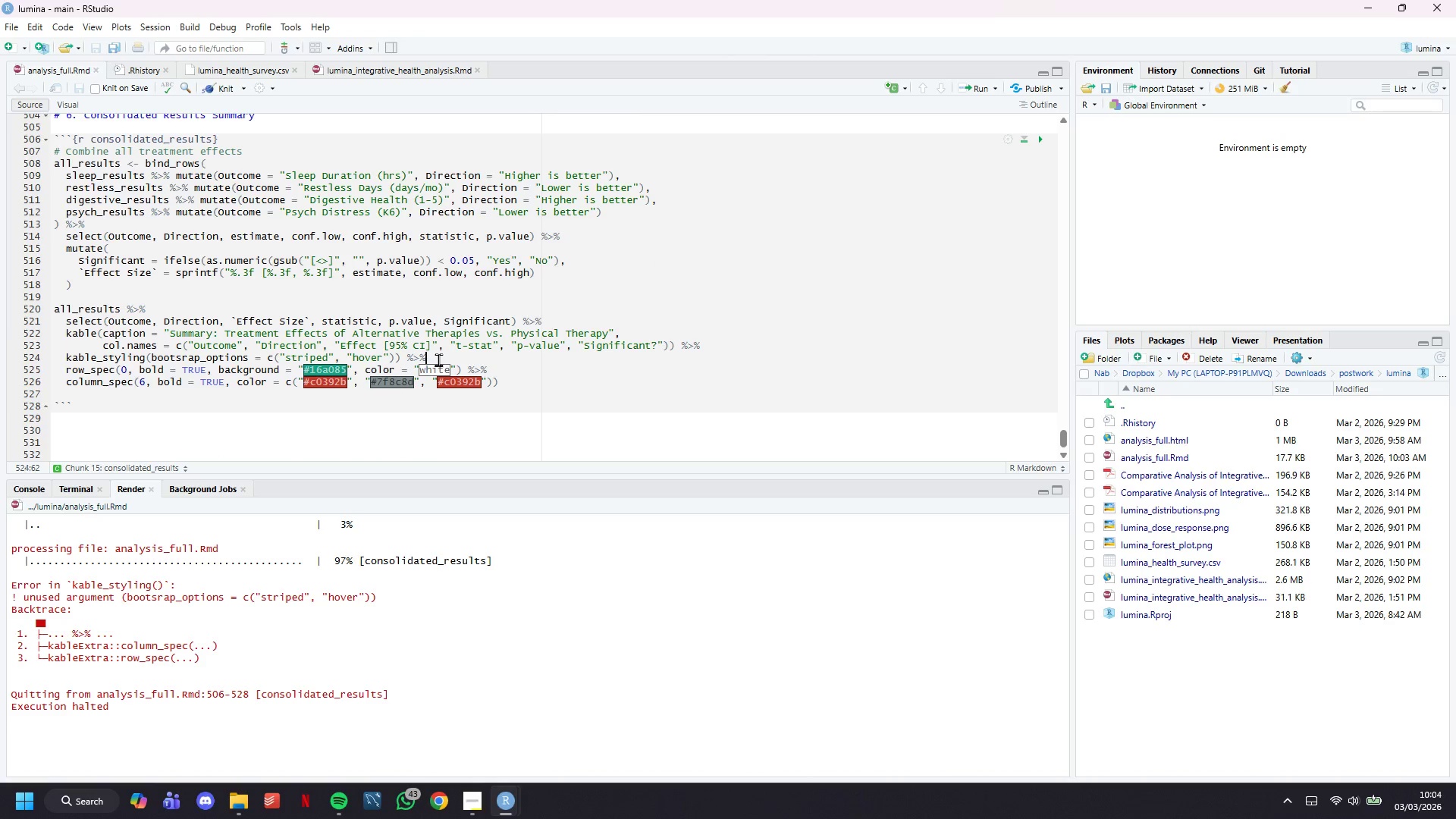 
left_click_drag(start_coordinate=[438, 360], to_coordinate=[71, 357])
 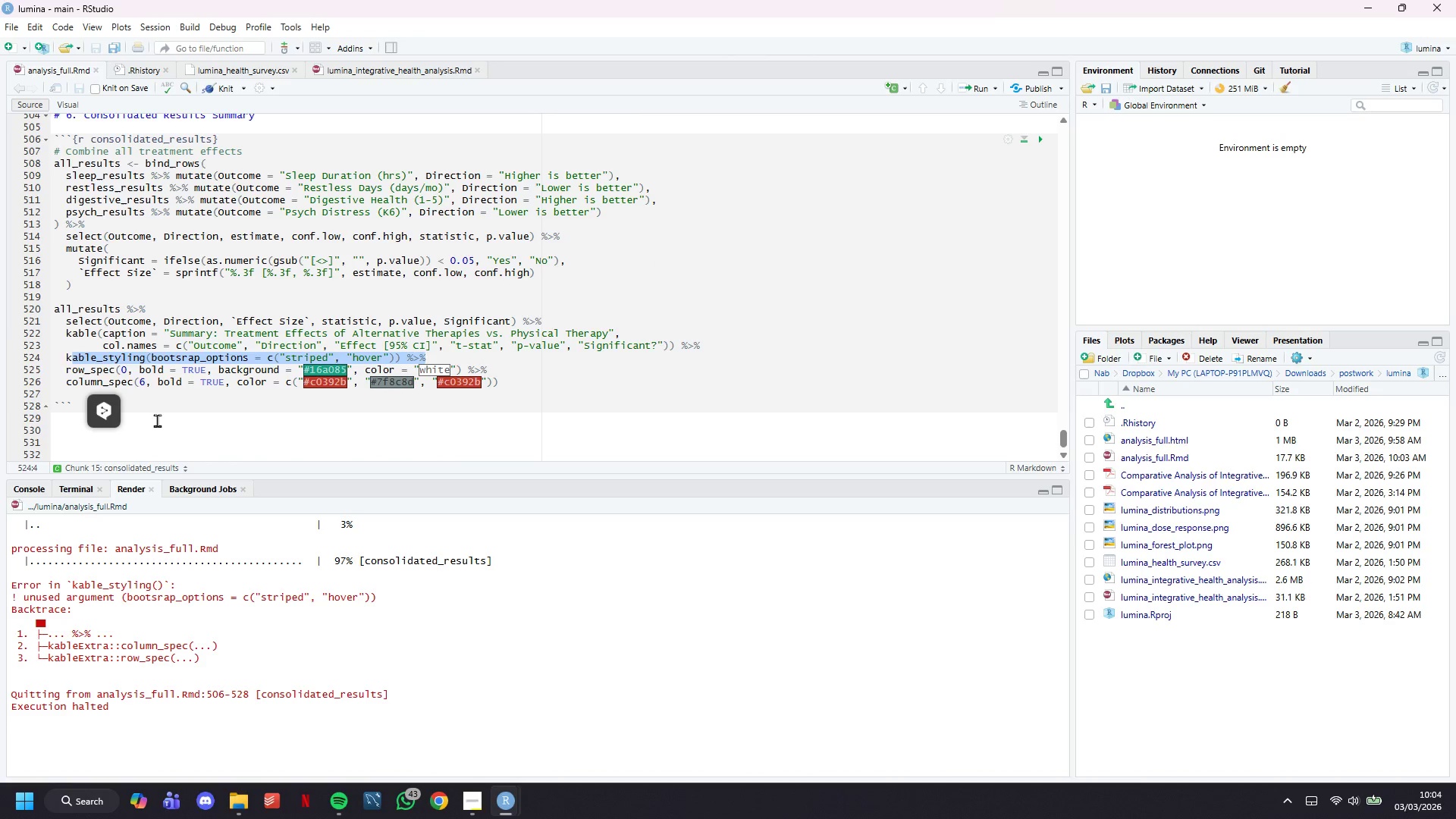 
key(Backspace)
 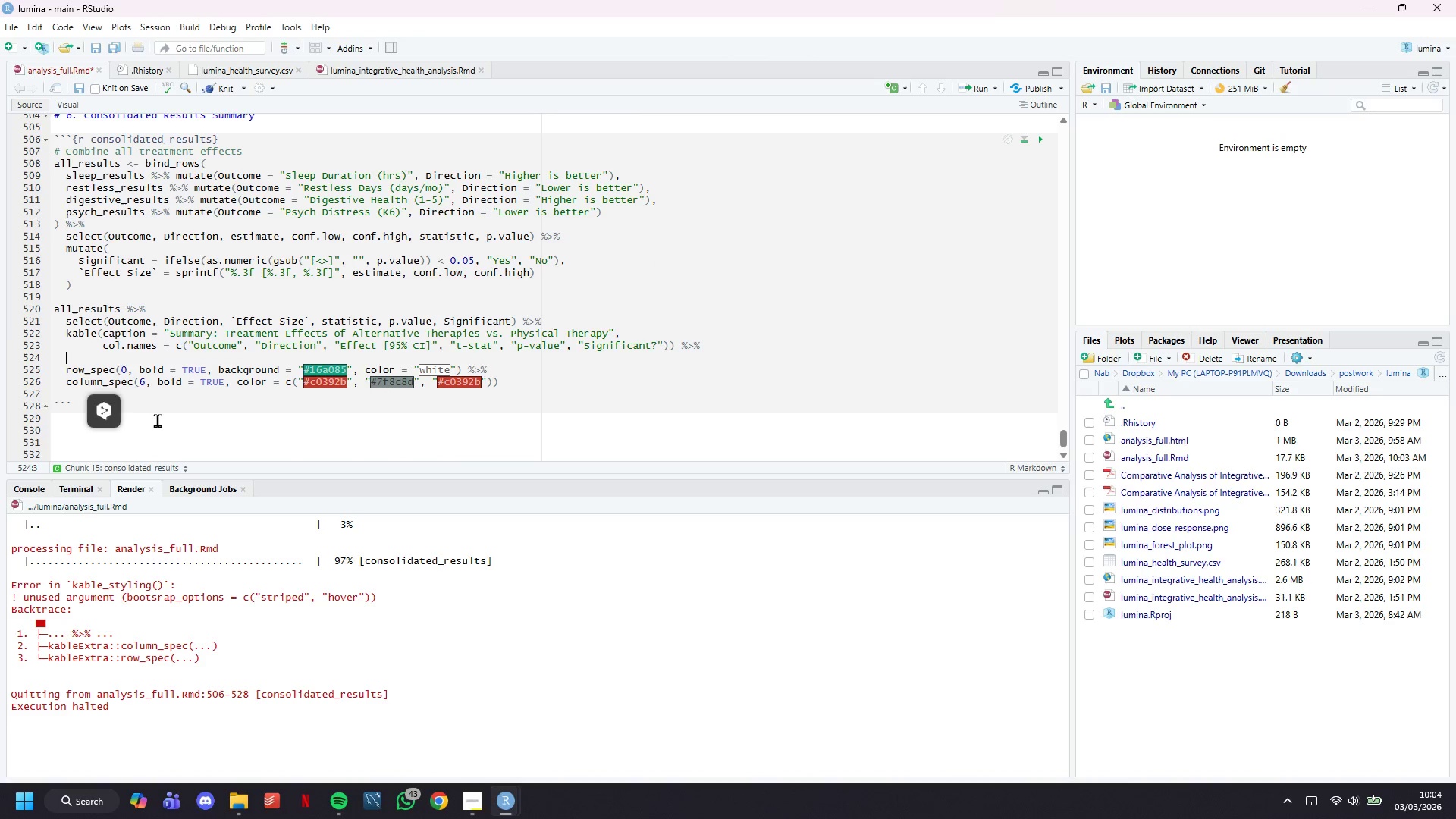 
key(Backspace)
 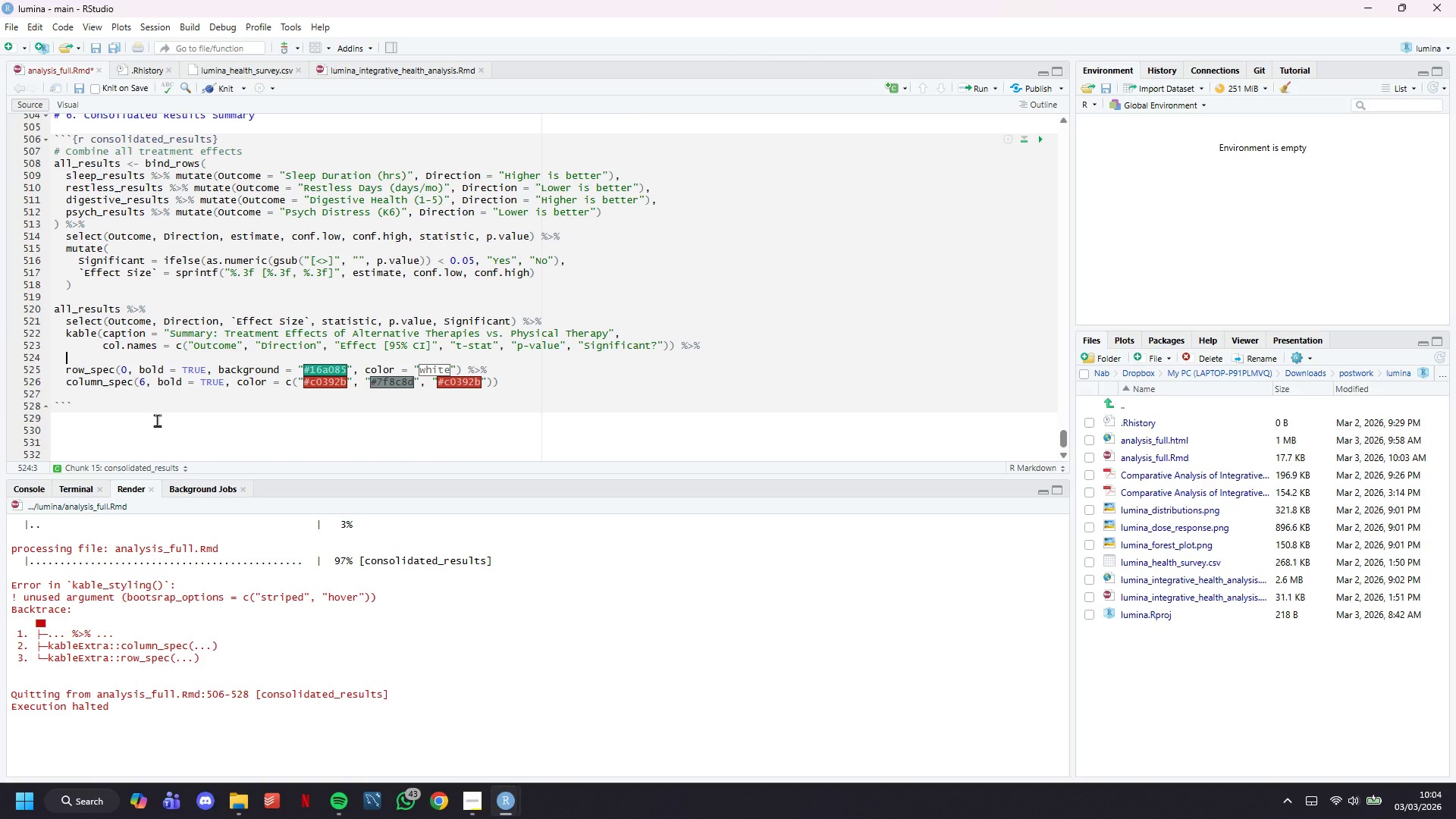 
key(Control+V)
 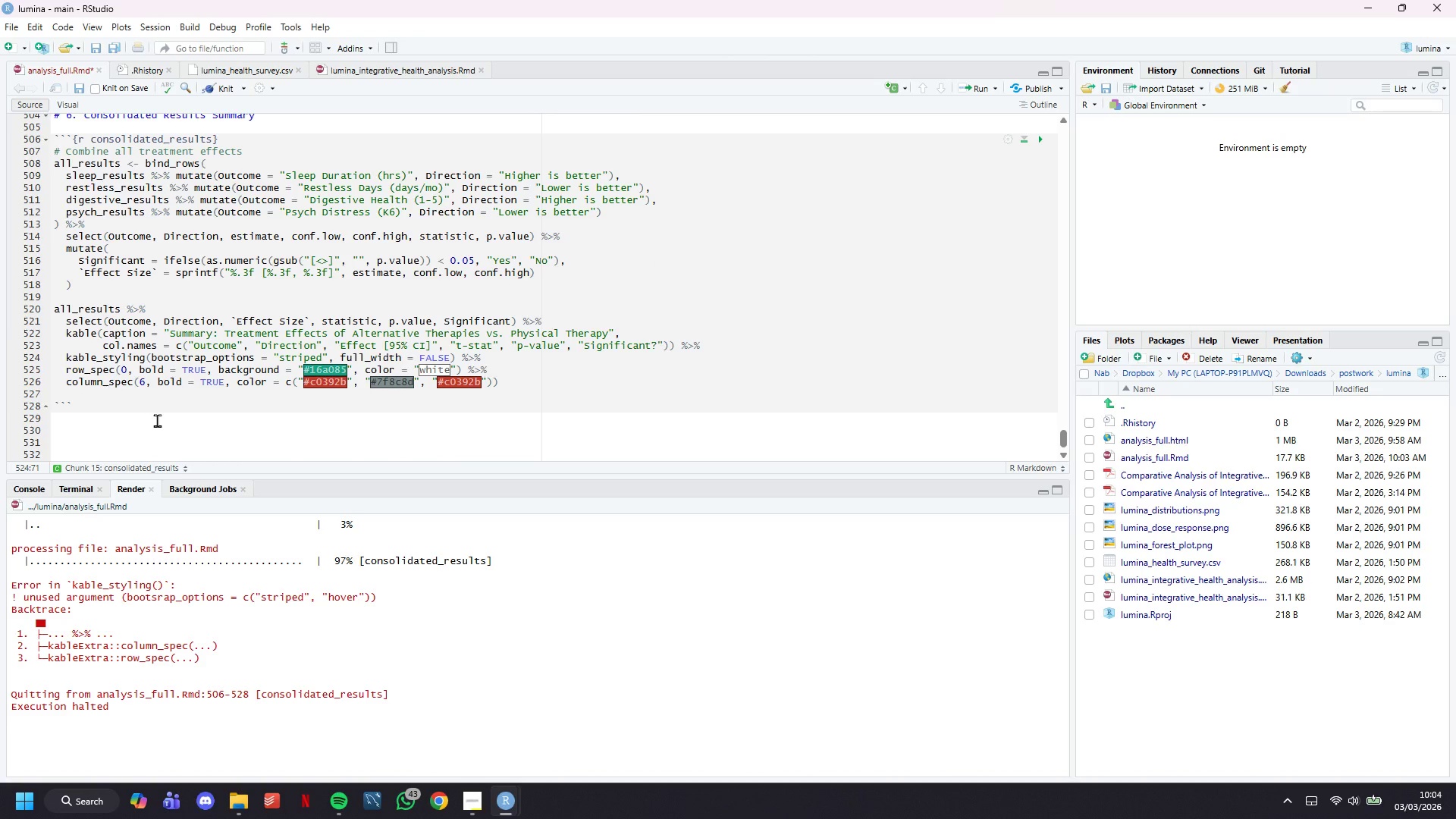 
key(Control+S)
 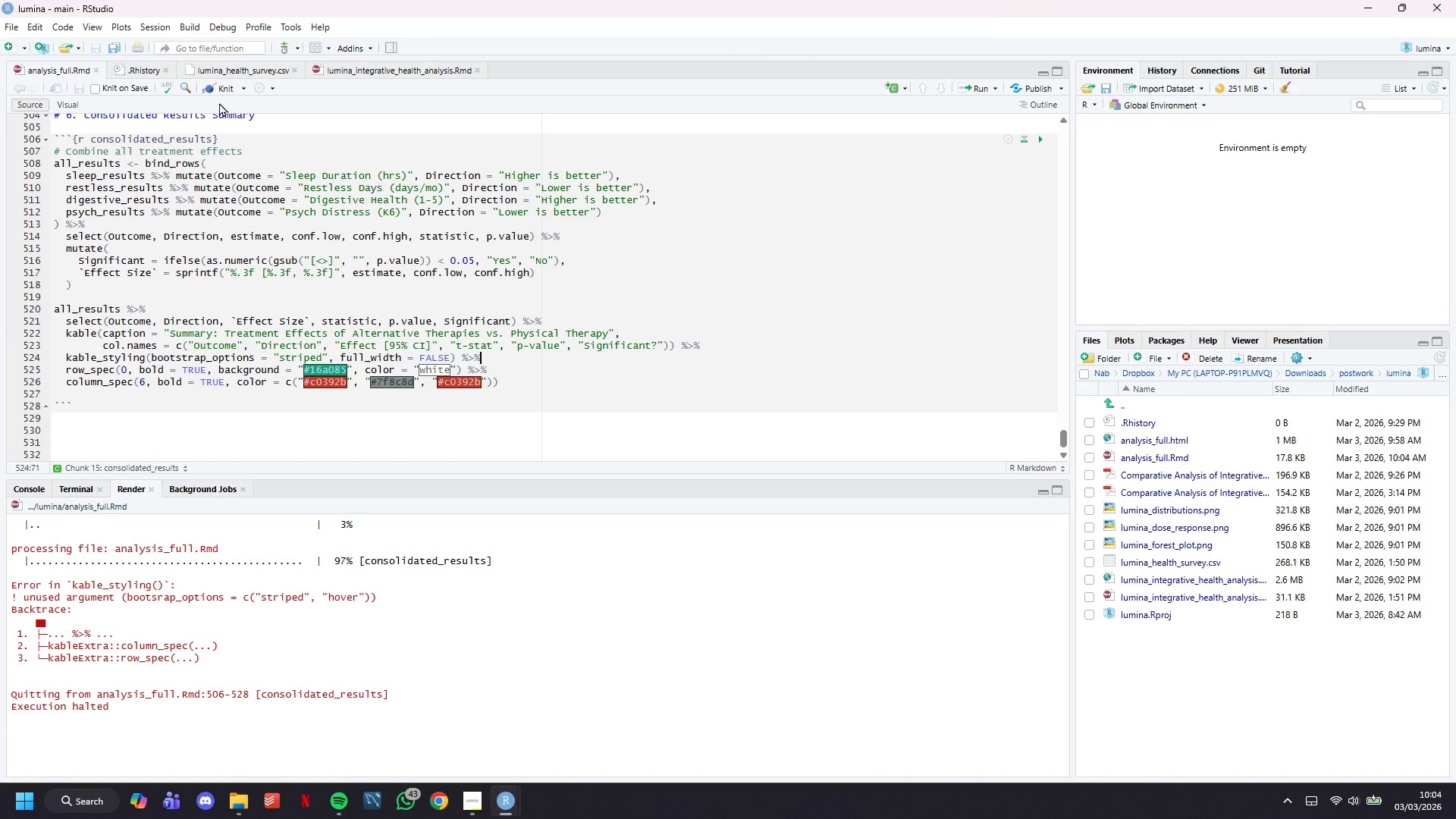 
left_click([218, 92])
 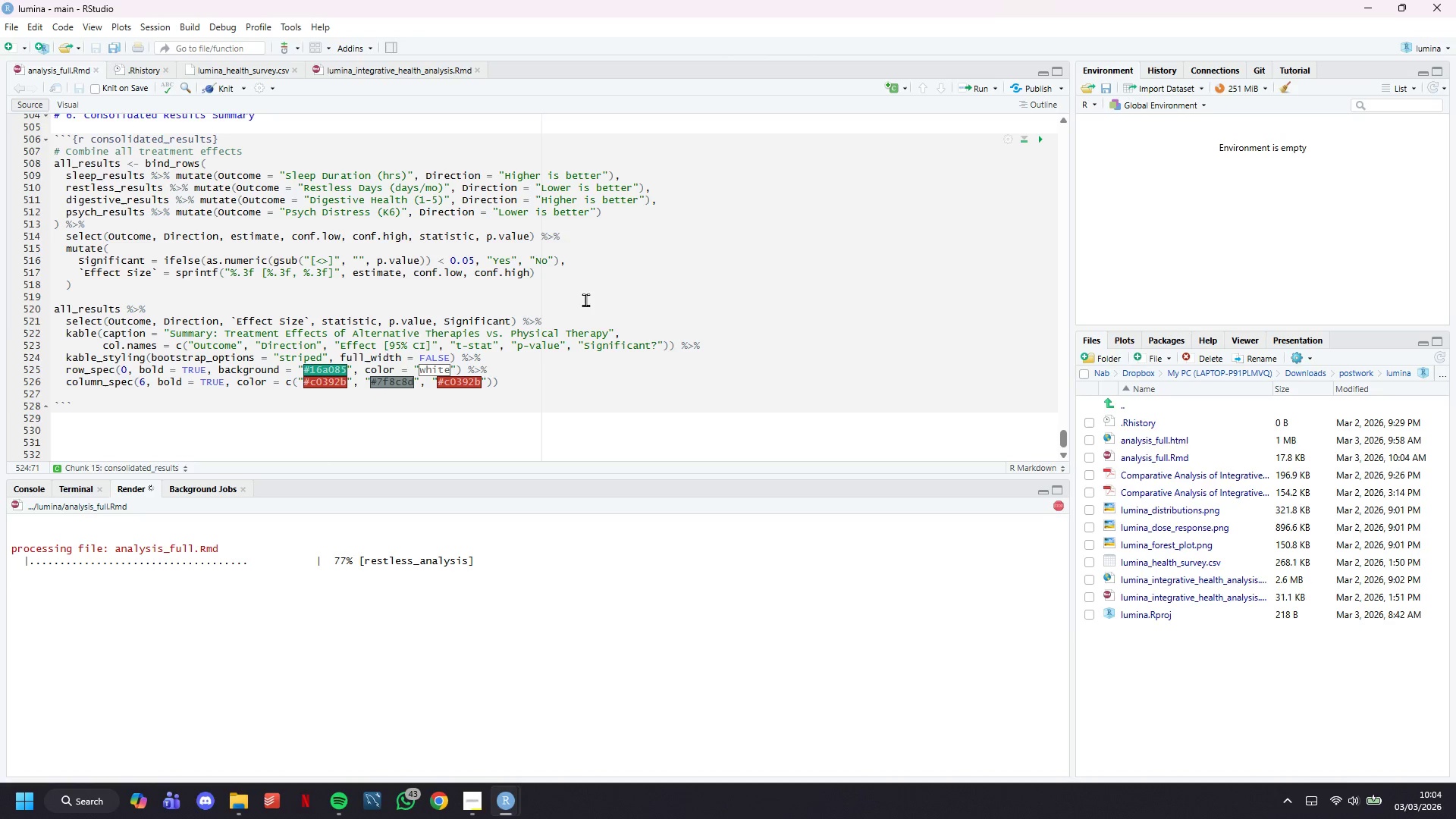 
wait(17.28)
 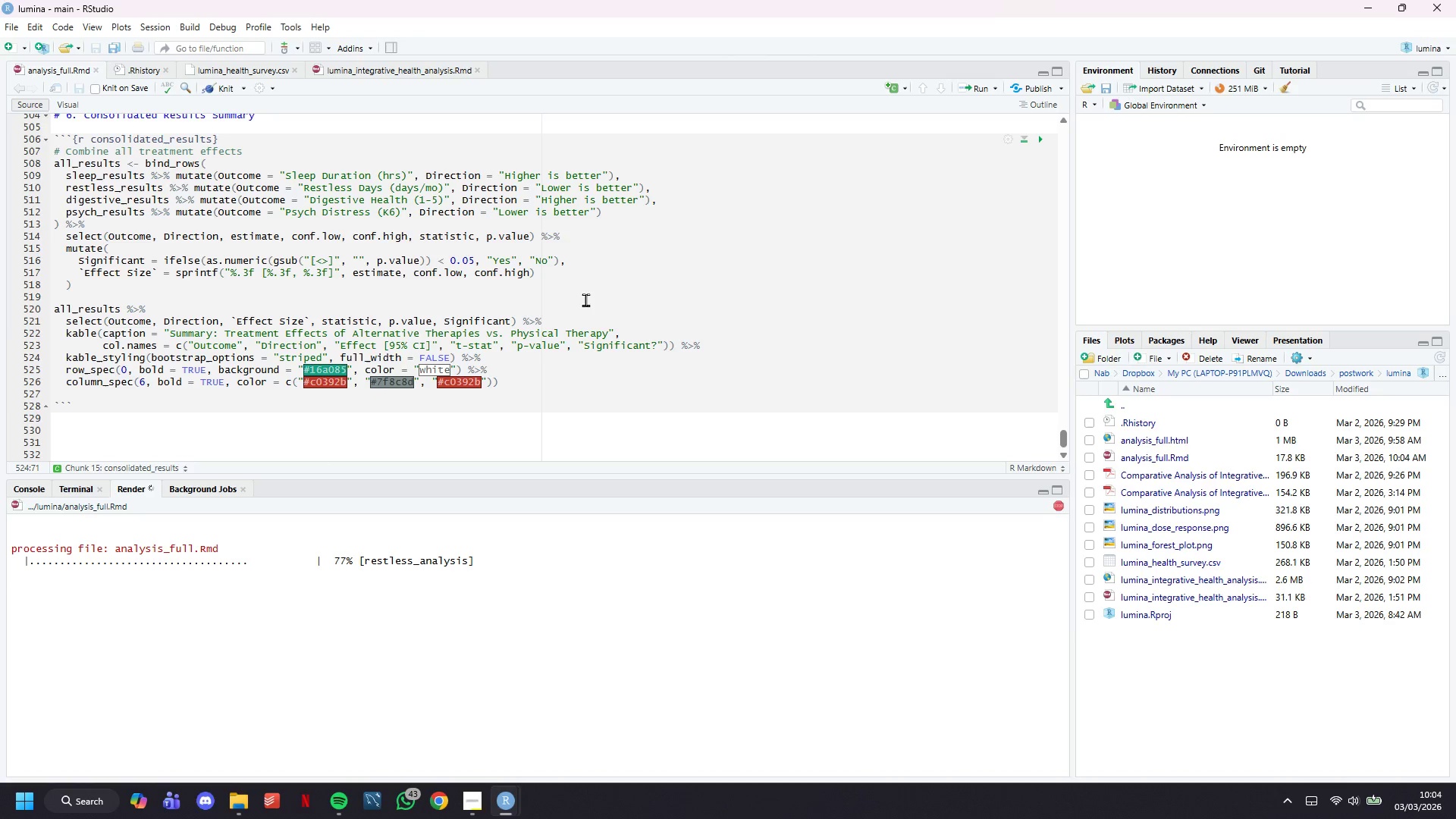 
left_click([433, 261])
 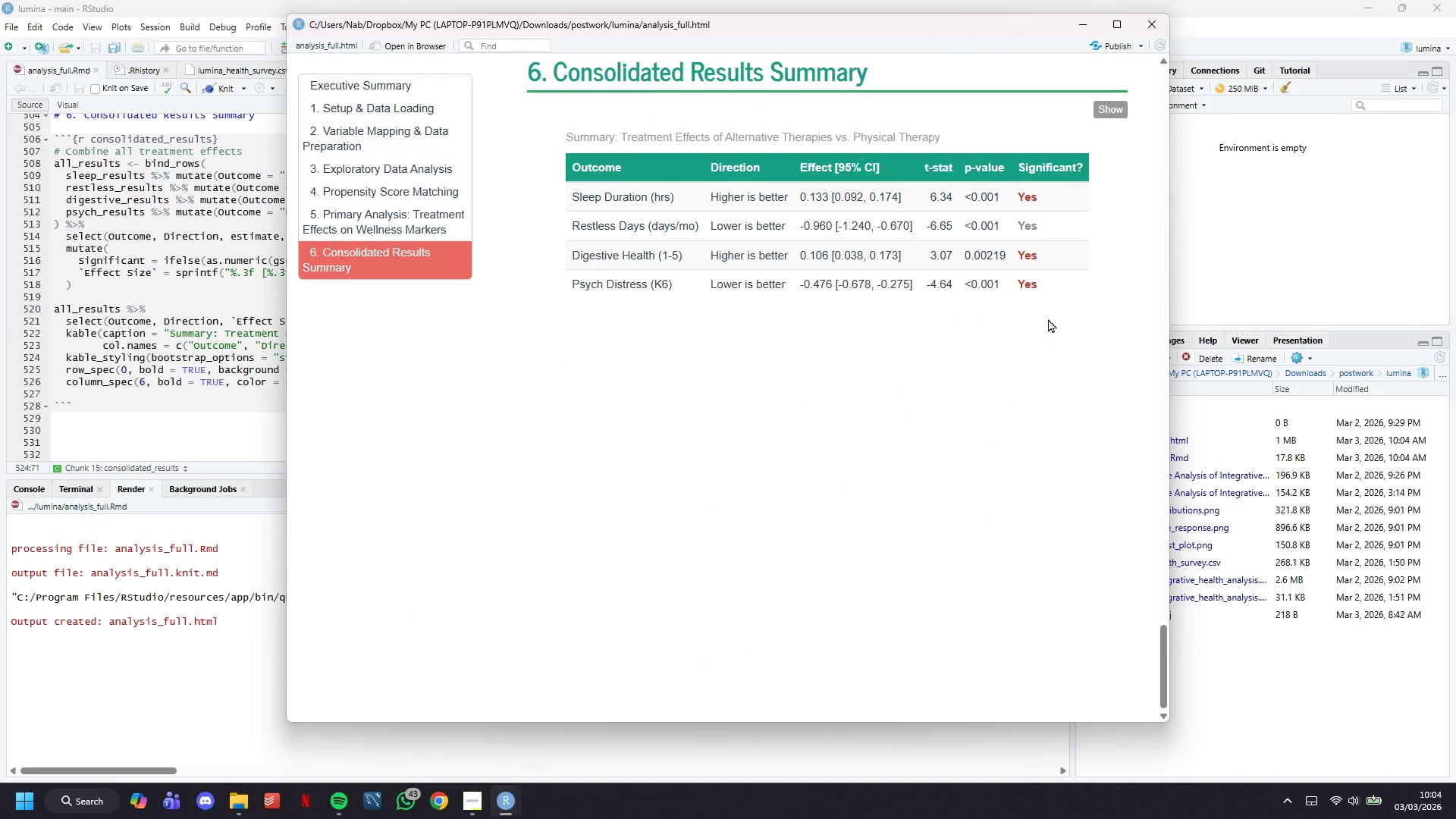 
wait(6.14)
 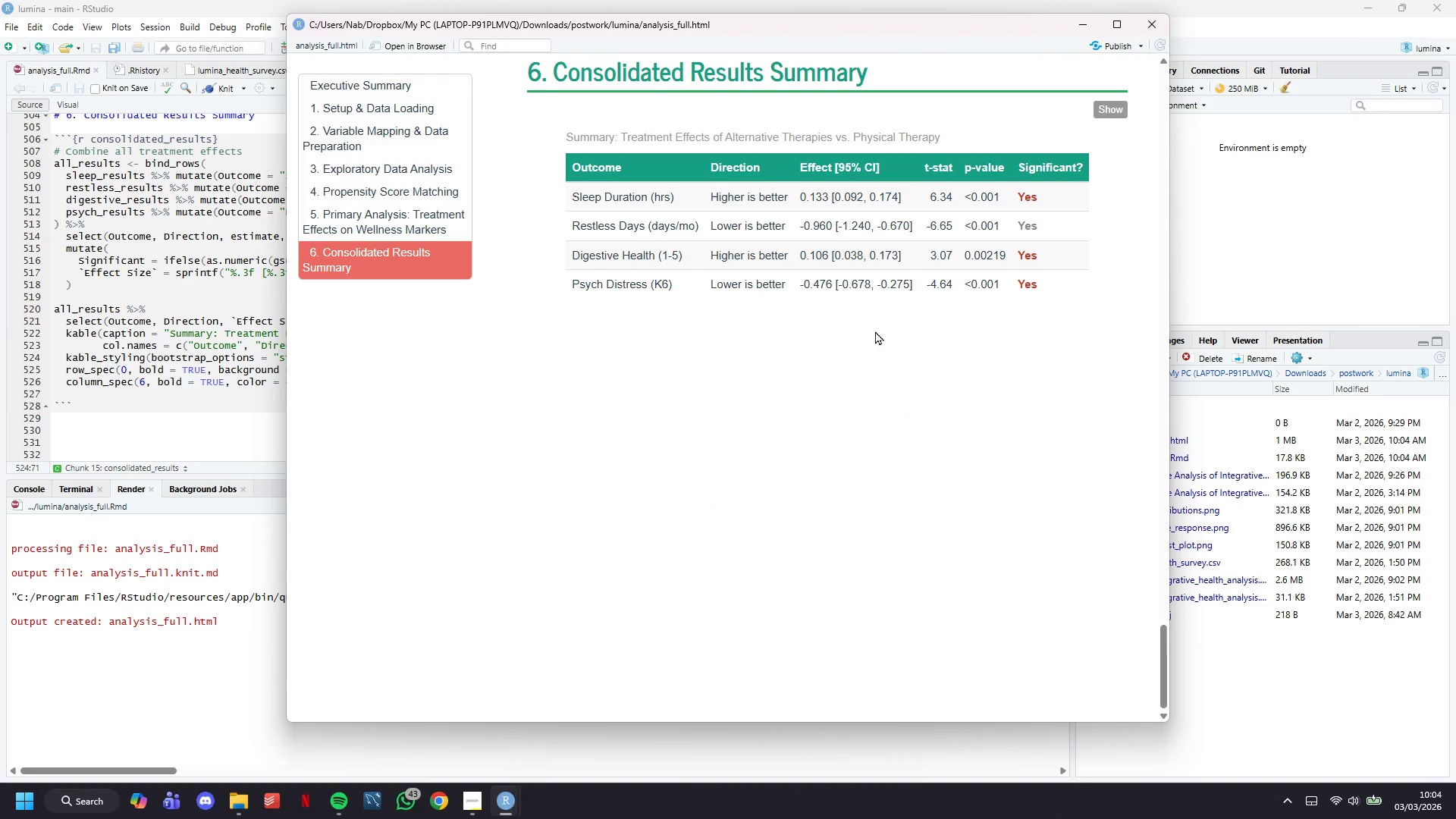 
left_click_drag(start_coordinate=[1026, 286], to_coordinate=[1015, 200])
 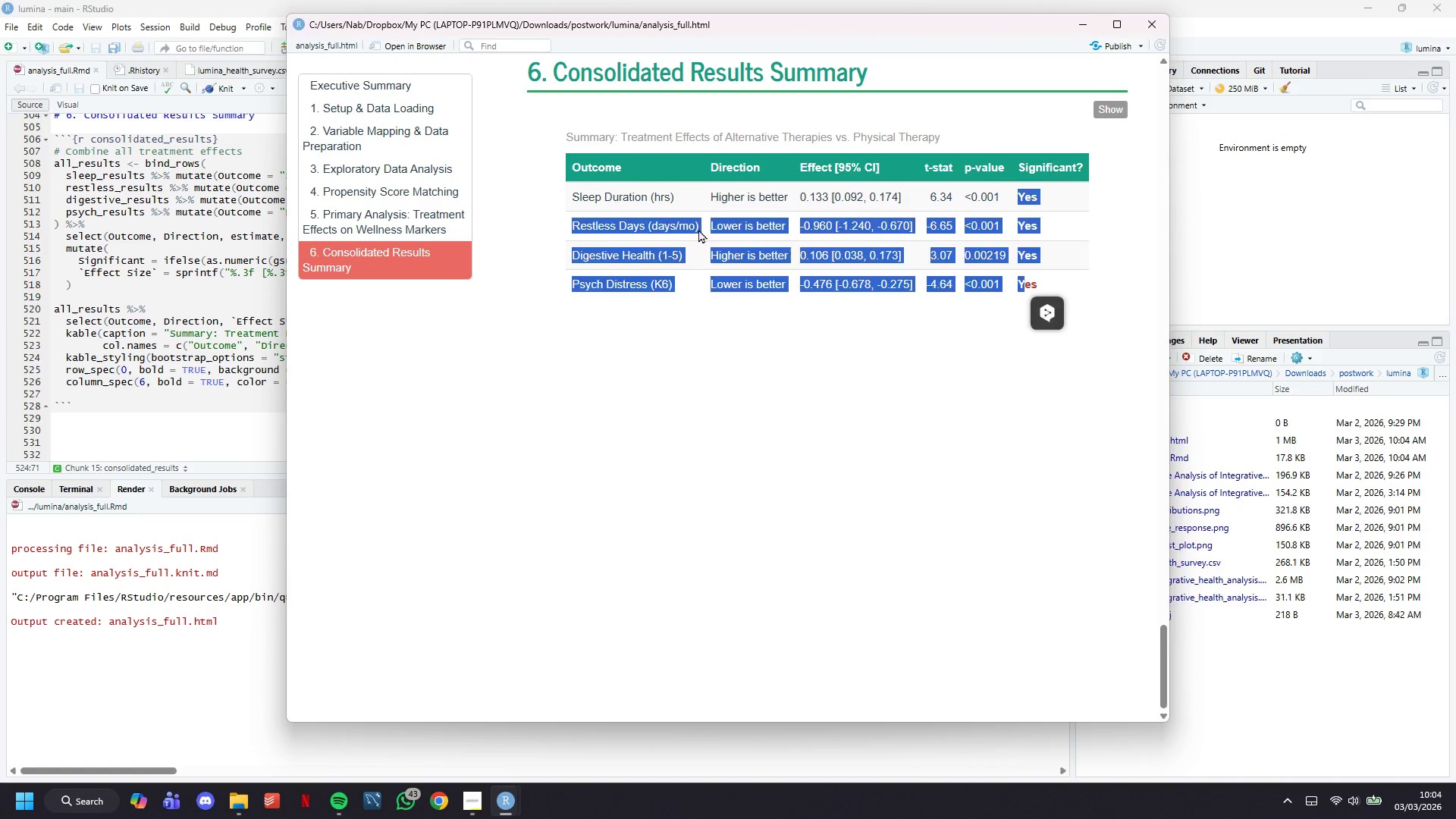 
left_click([698, 229])
 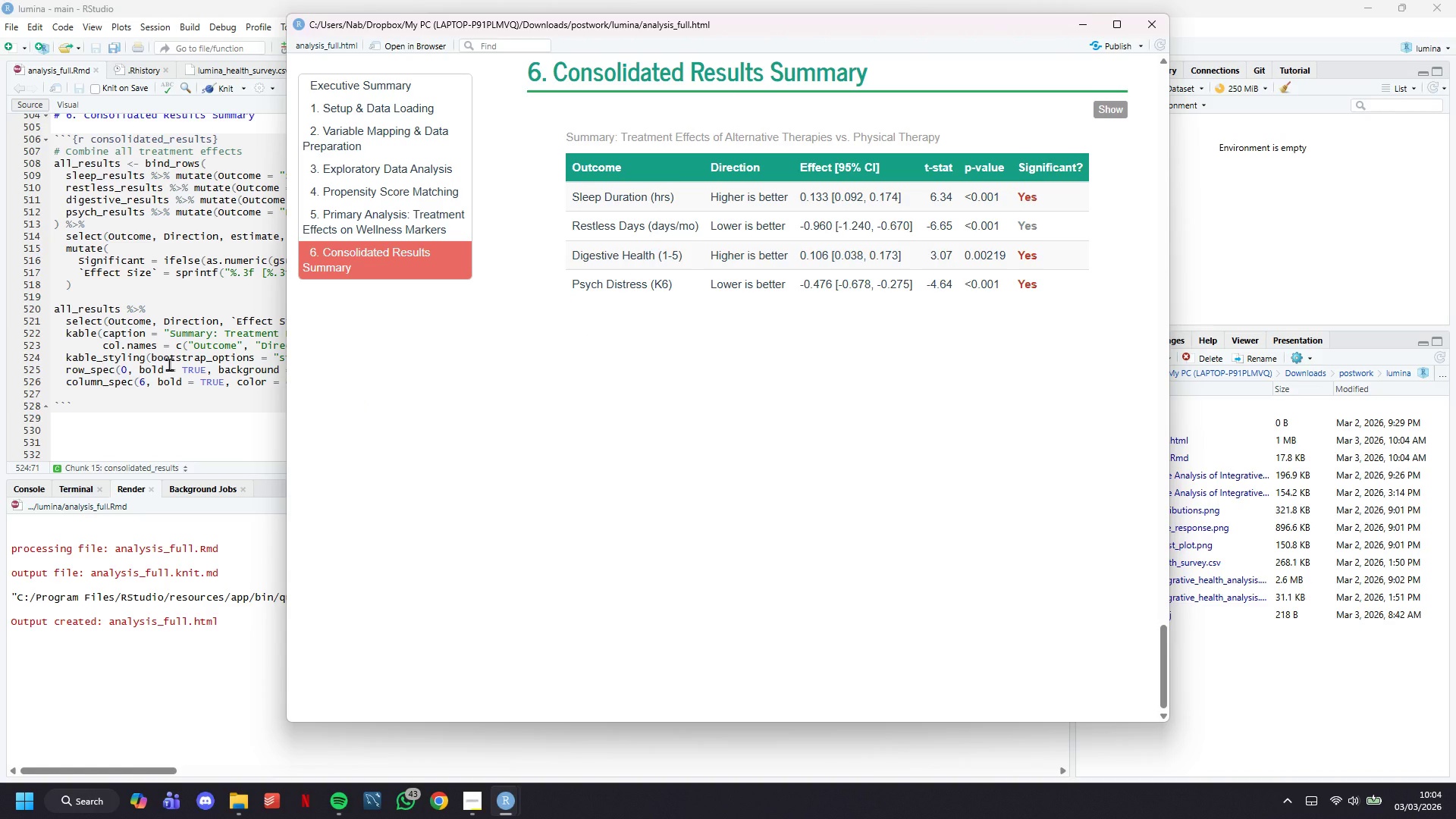 
left_click([172, 357])
 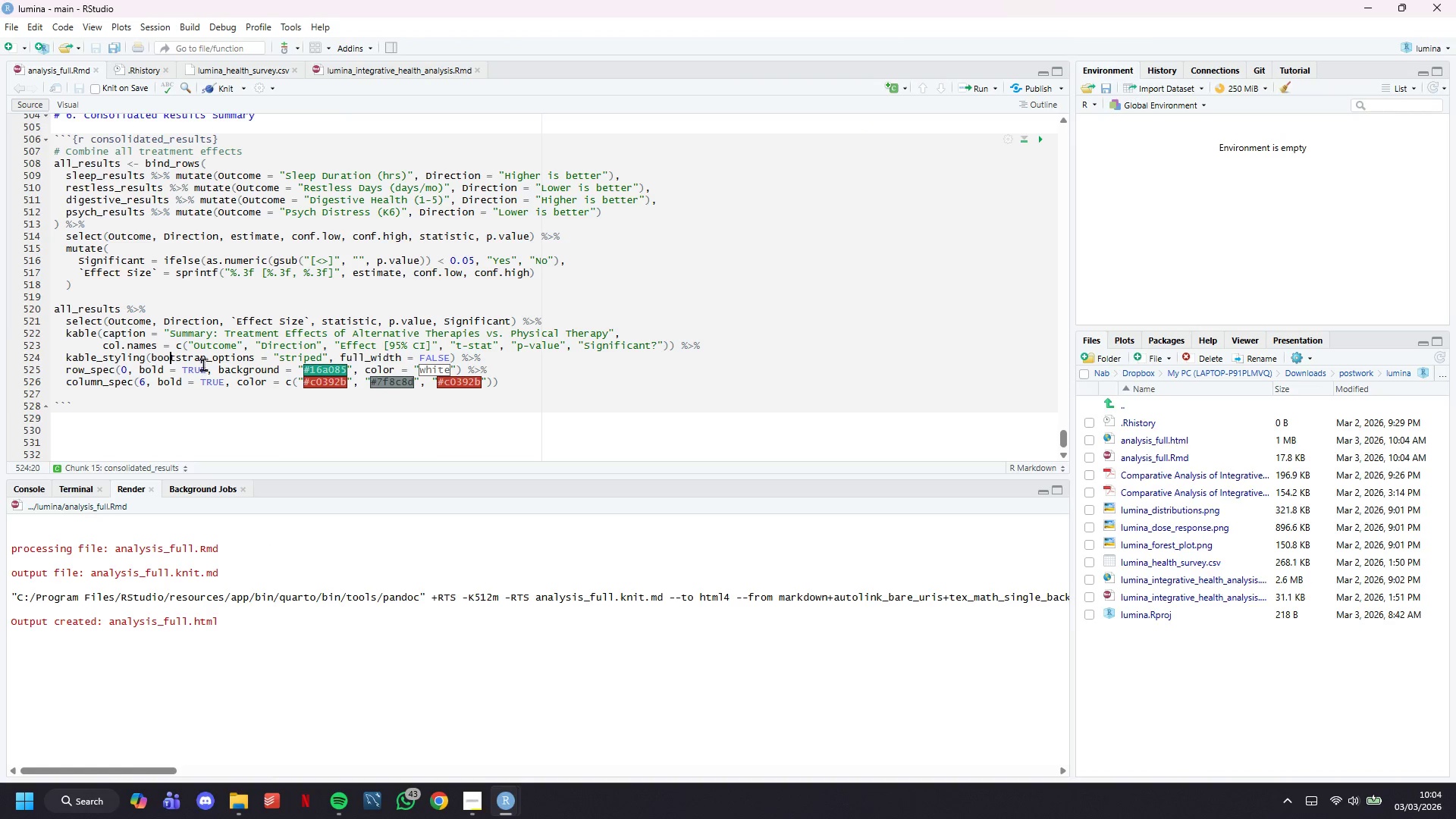 
scroll: coordinate [203, 364], scroll_direction: down, amount: 3.0
 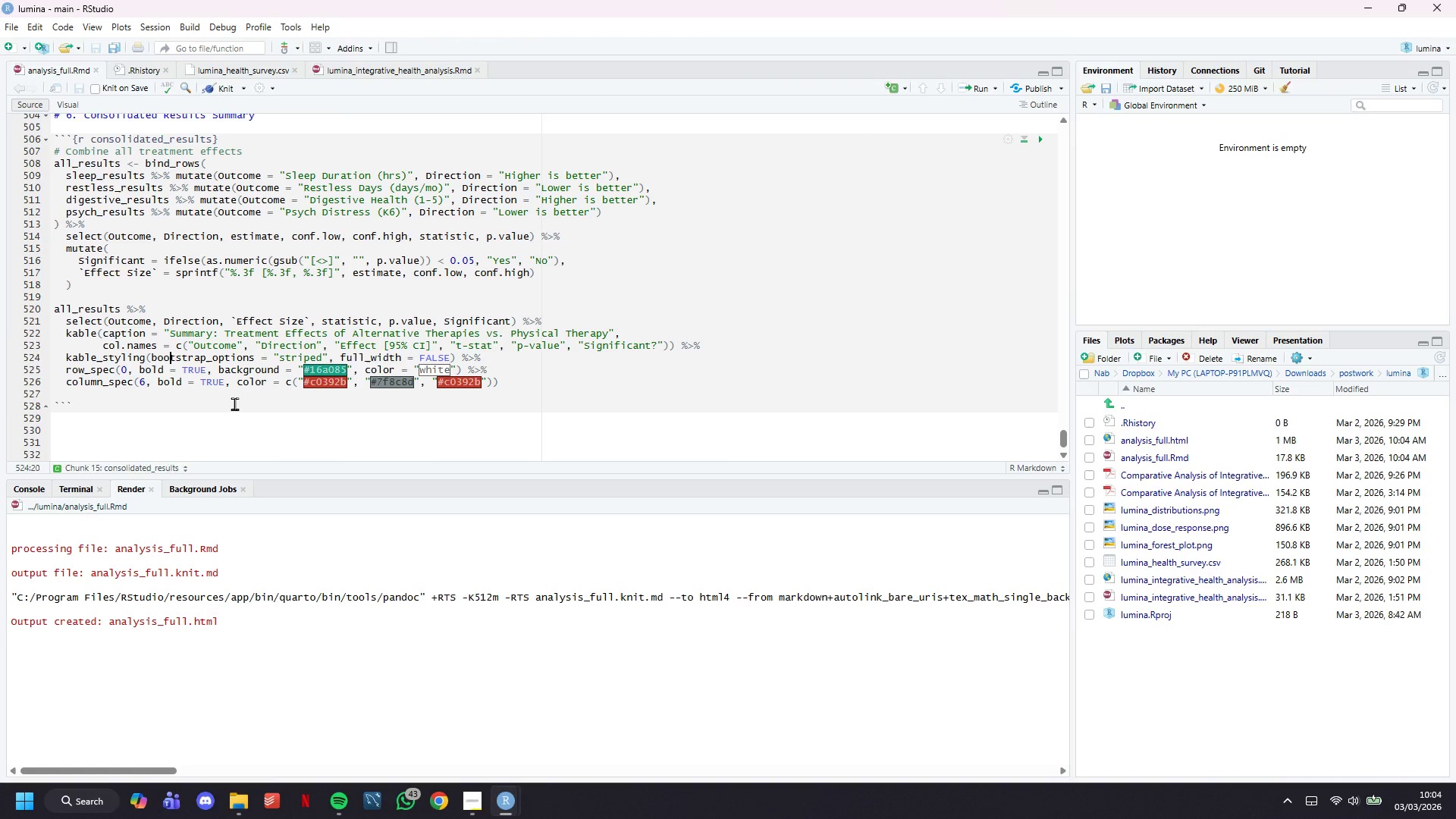 
left_click([234, 403])
 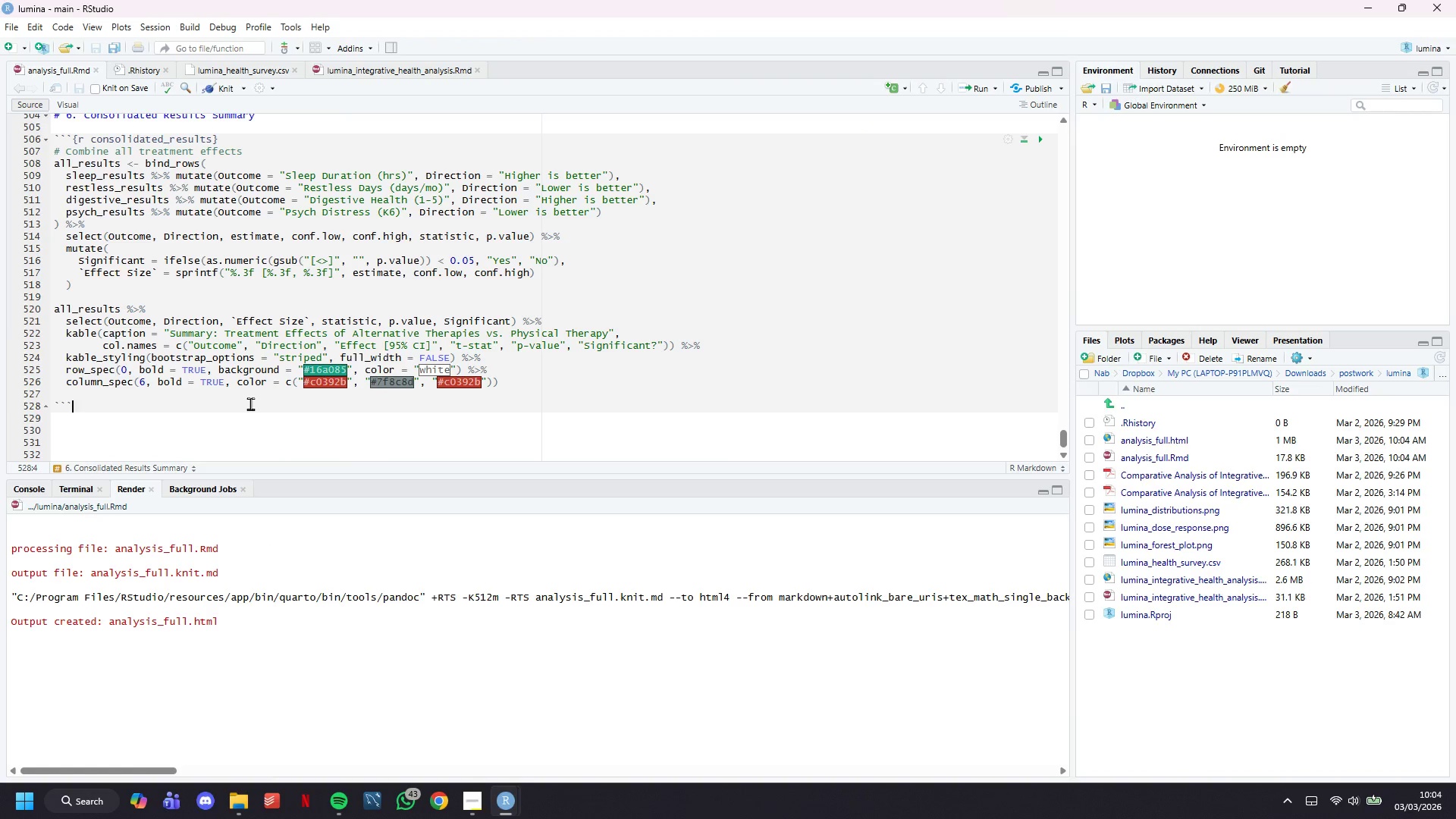 
key(Enter)
 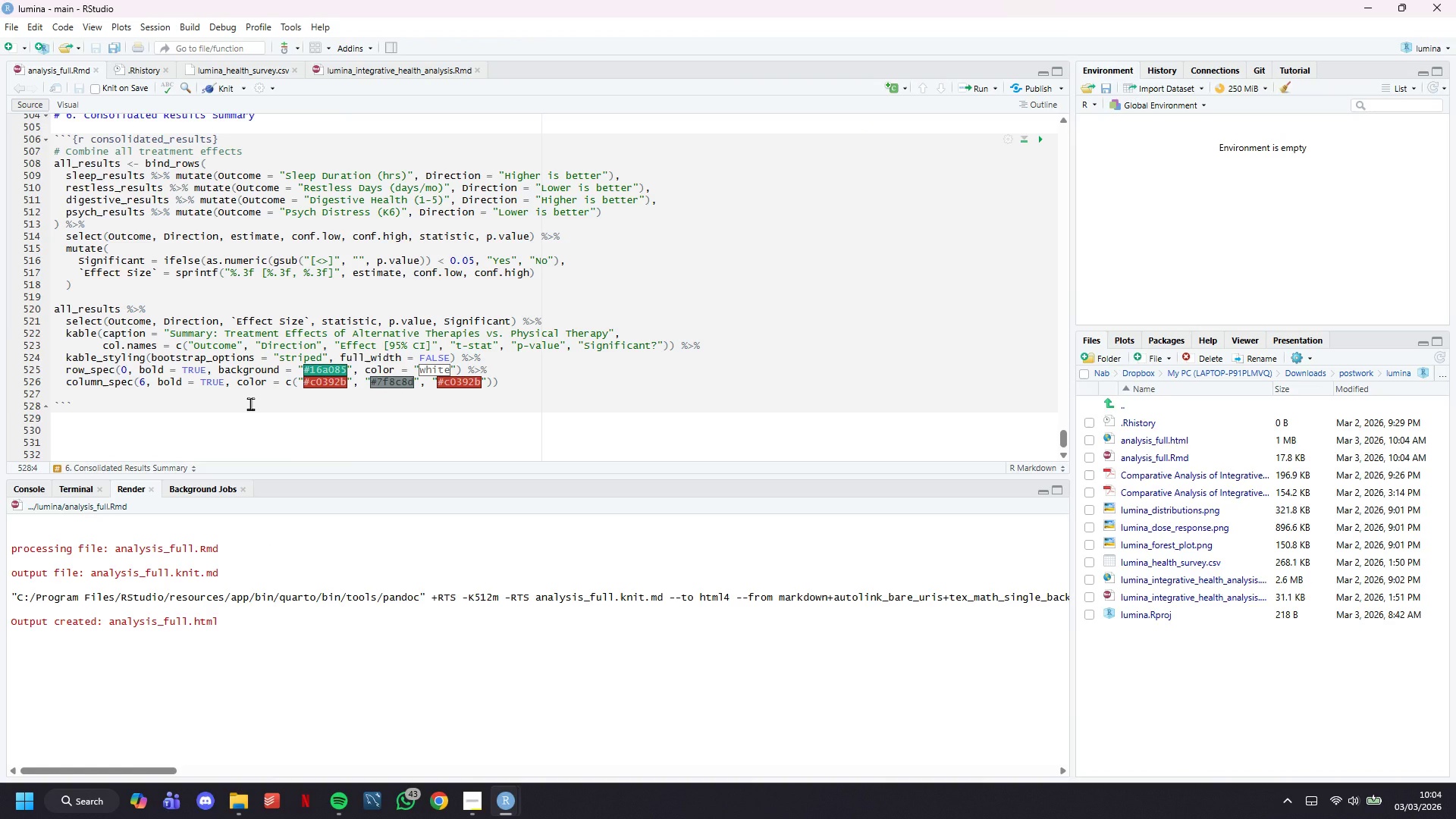 
key(Enter)
 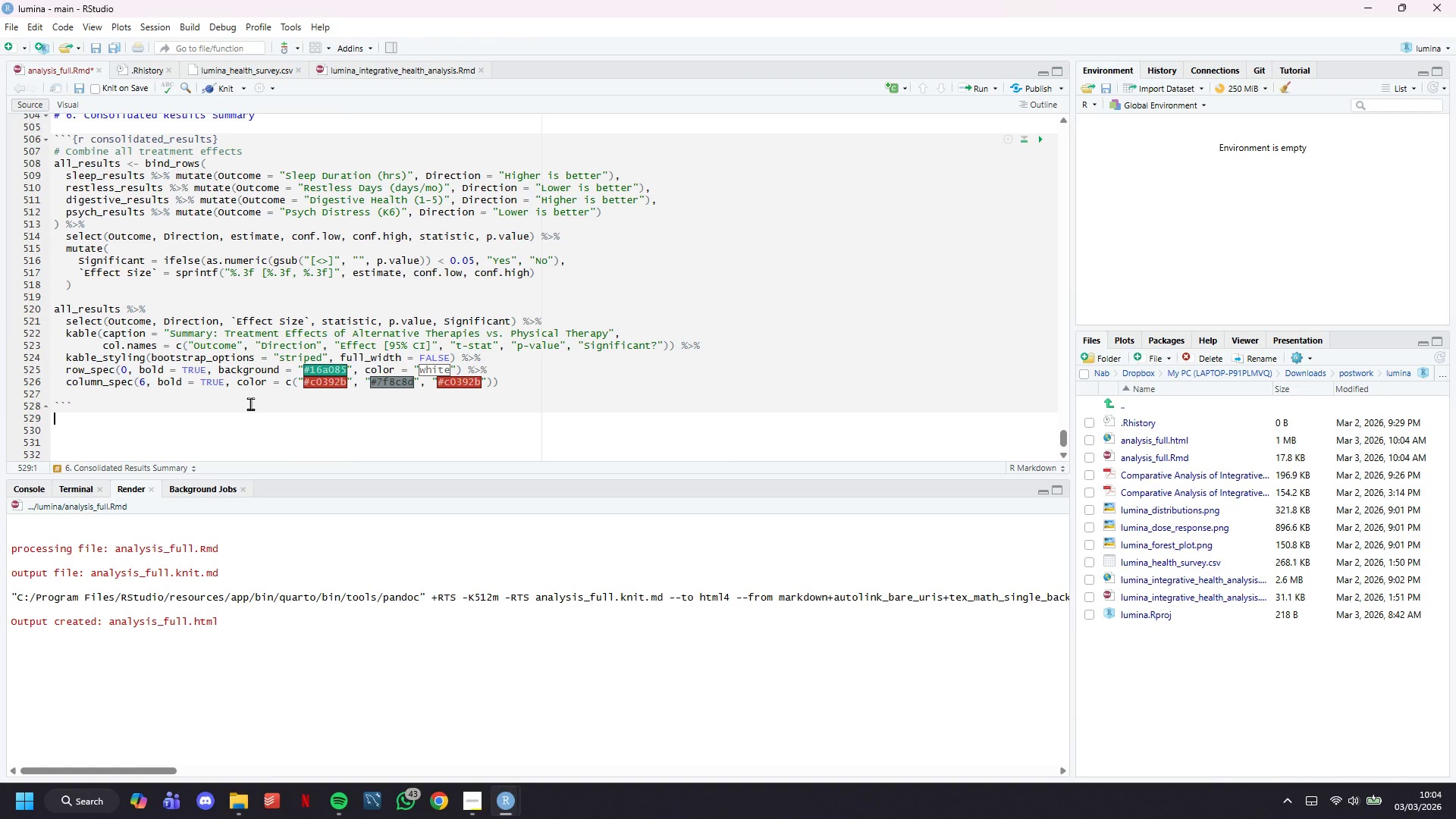 
key(Enter)
 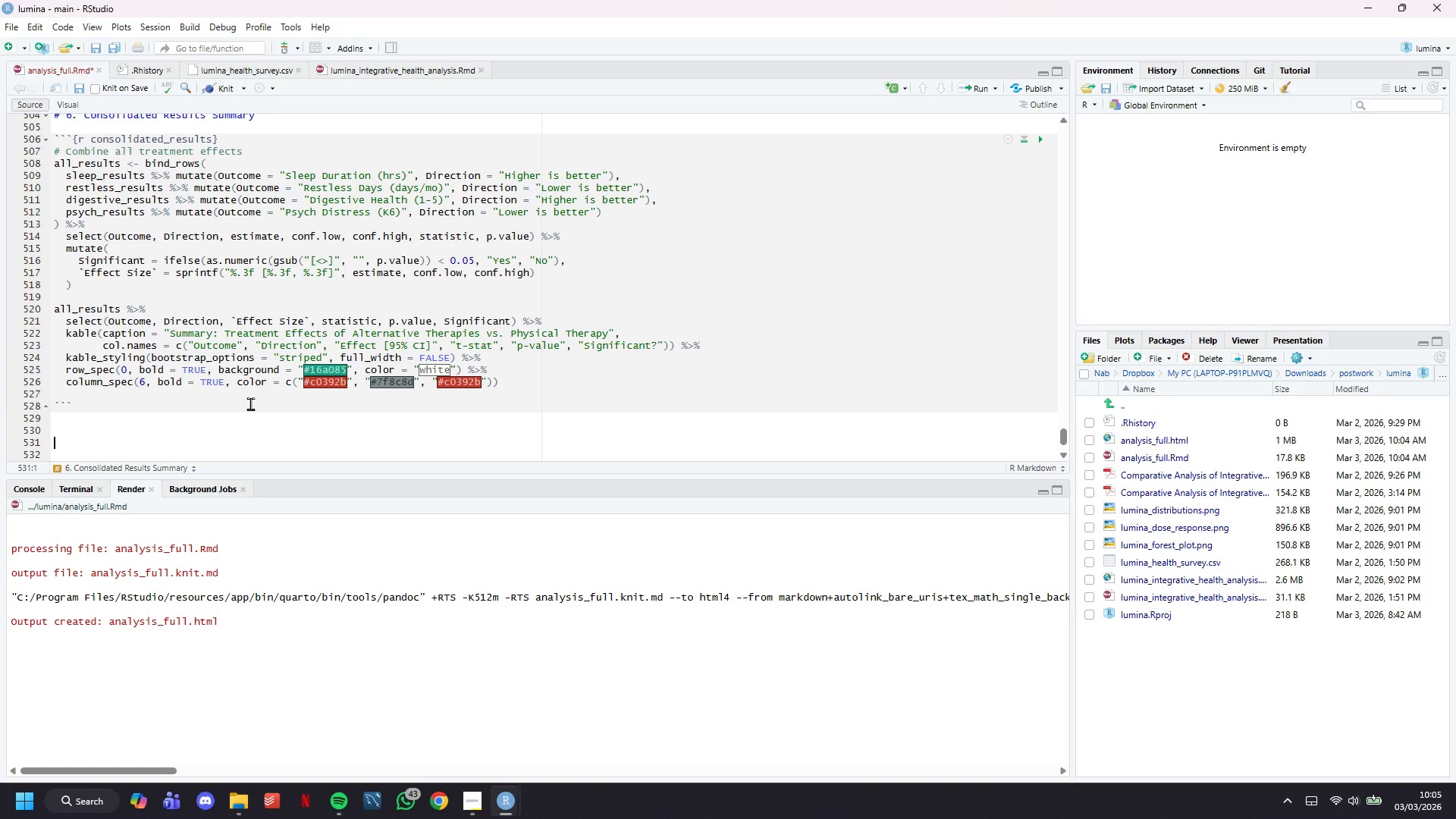 
scroll: coordinate [312, 288], scroll_direction: down, amount: 7.0
 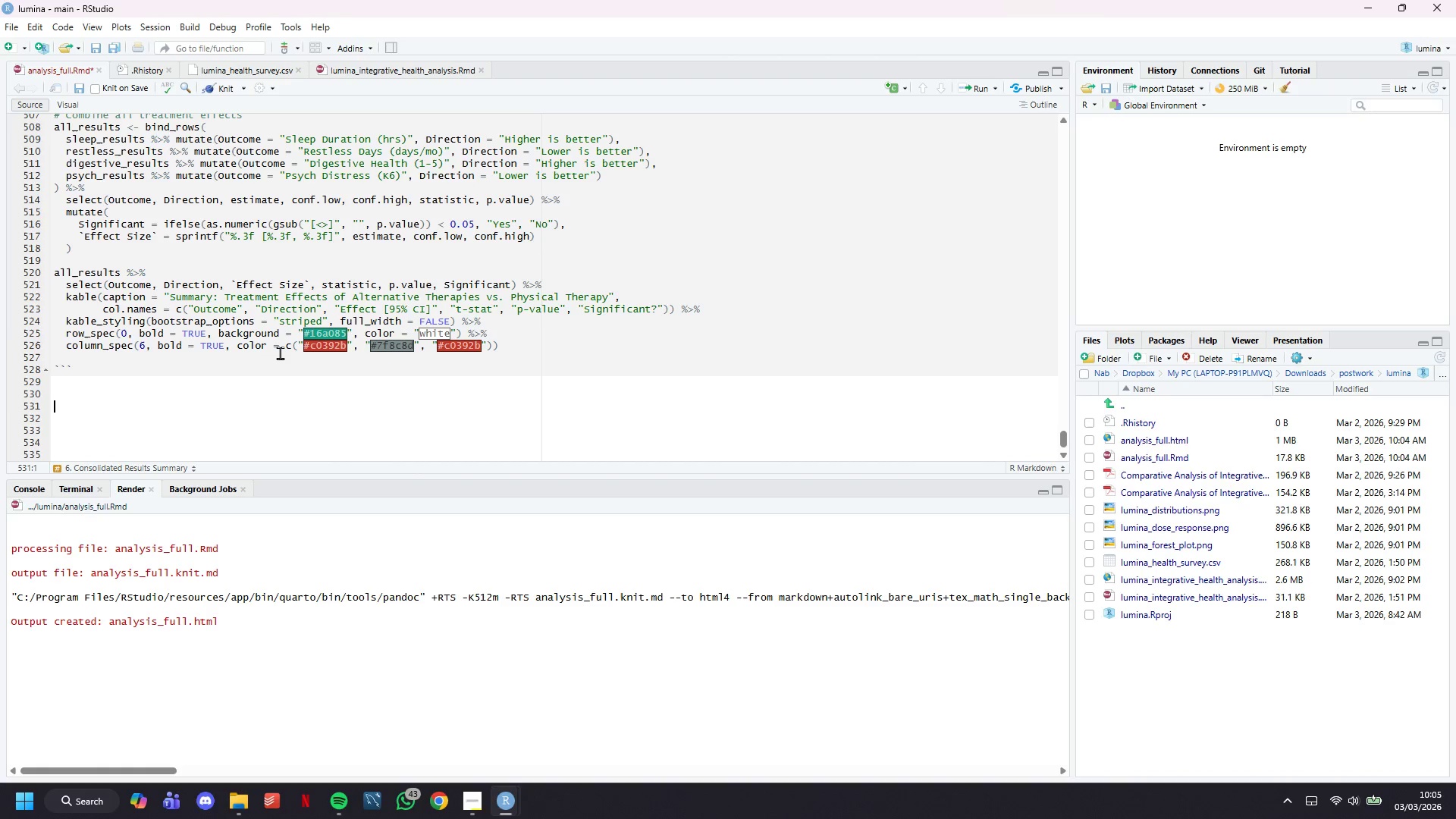 
type(# 7. Visualizations)
 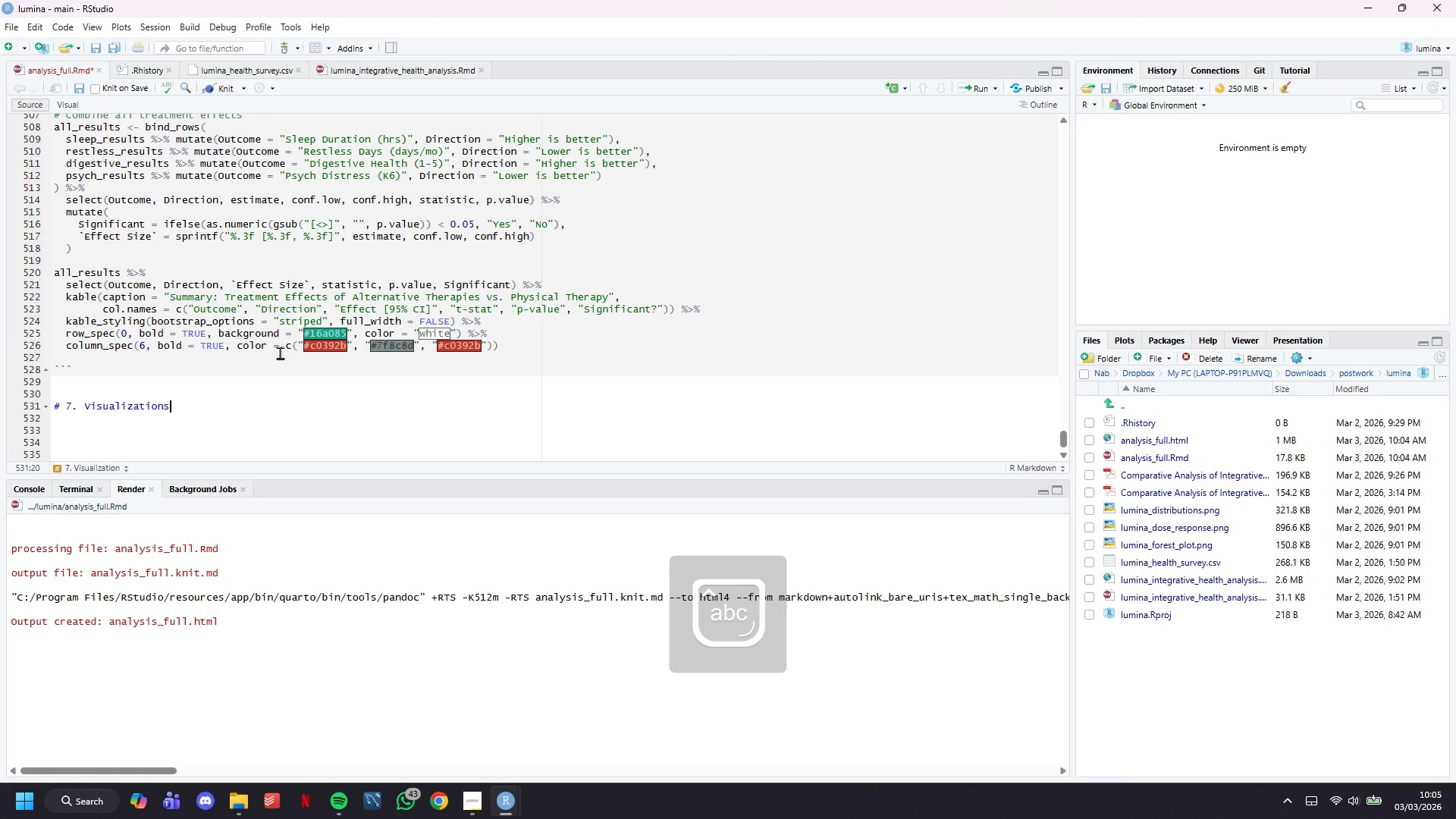 
key(Enter)
 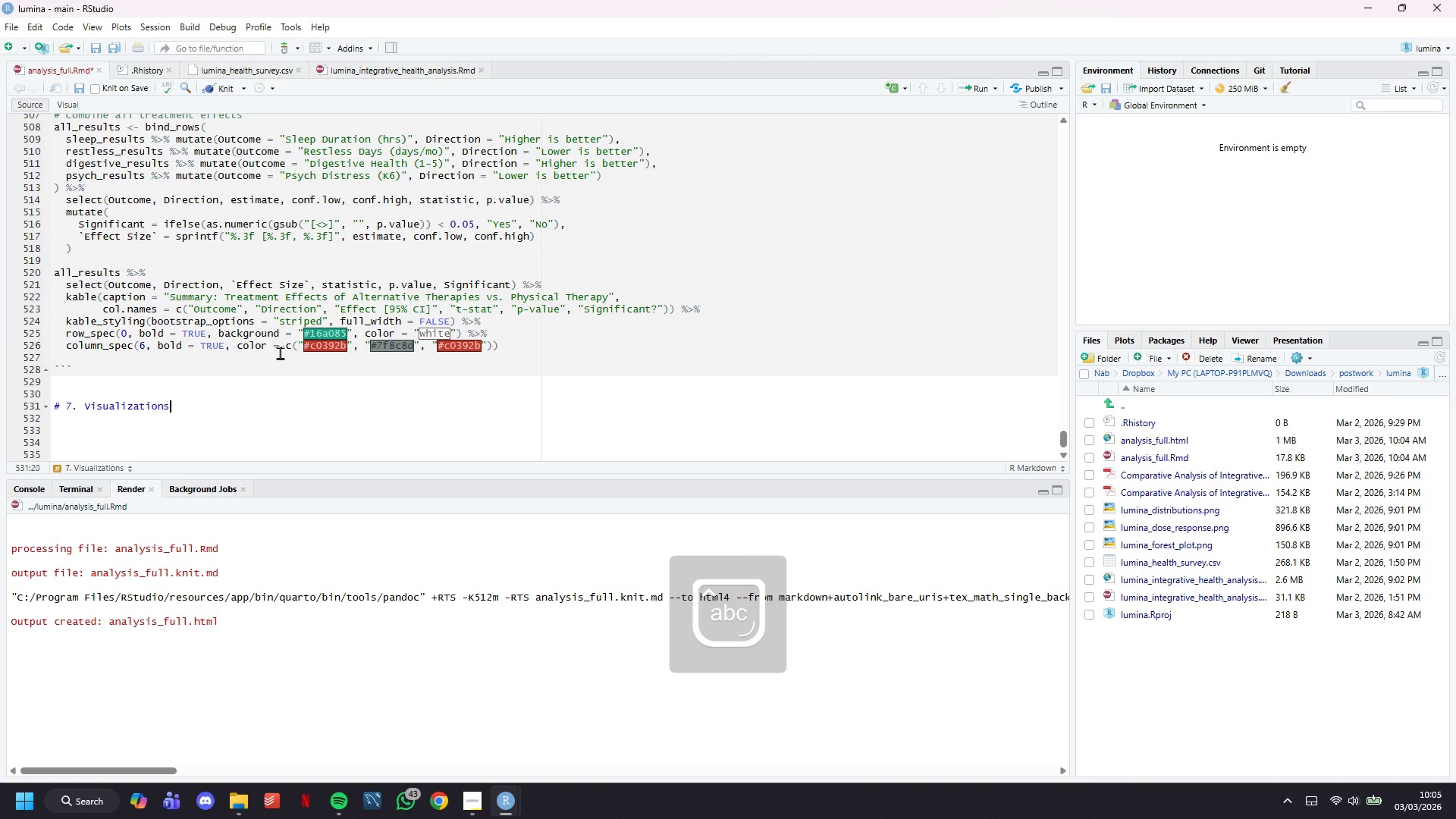 
key(Enter)
 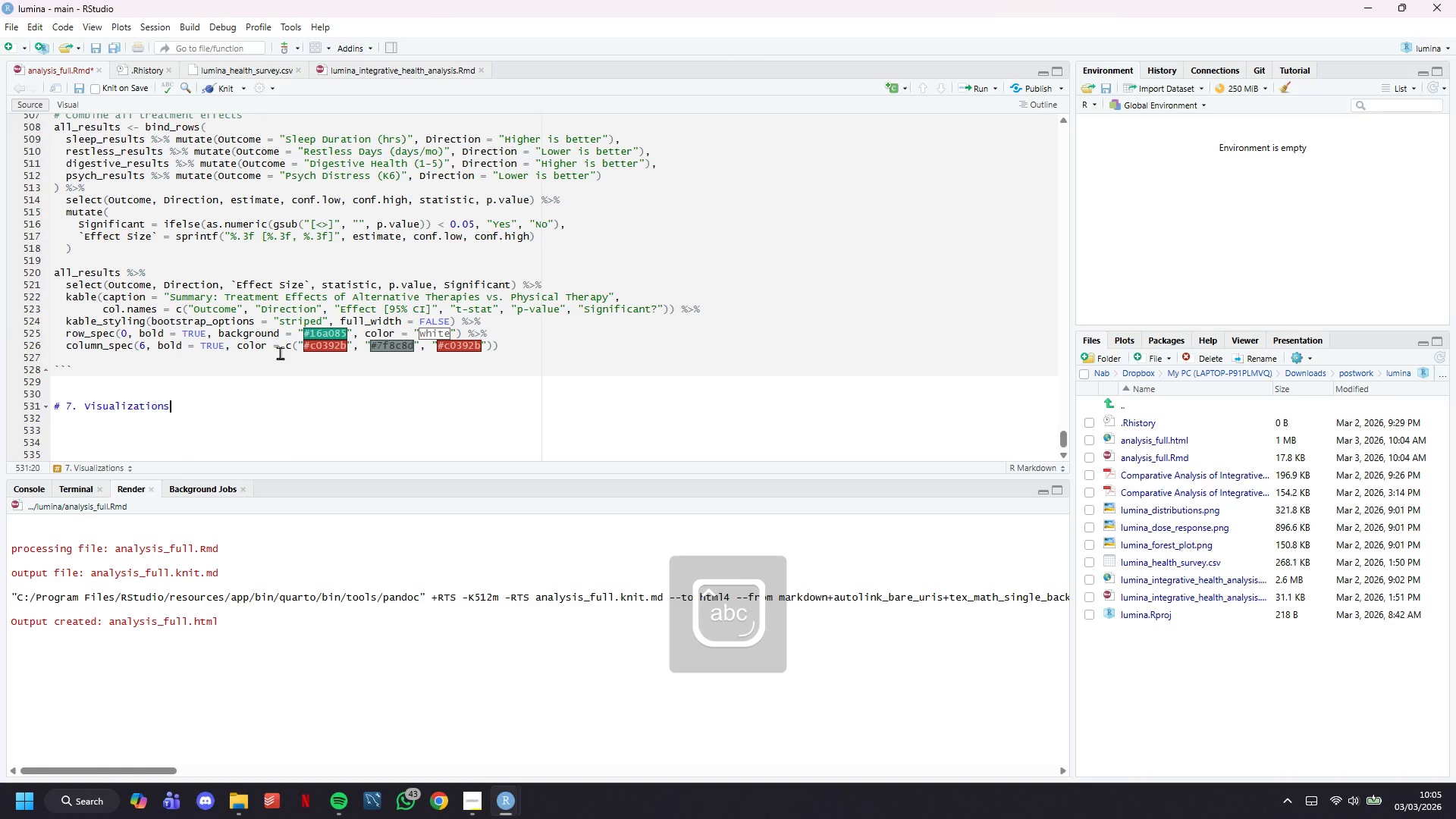 
type(## 7.1 Treatment Effect Forest Plot)
 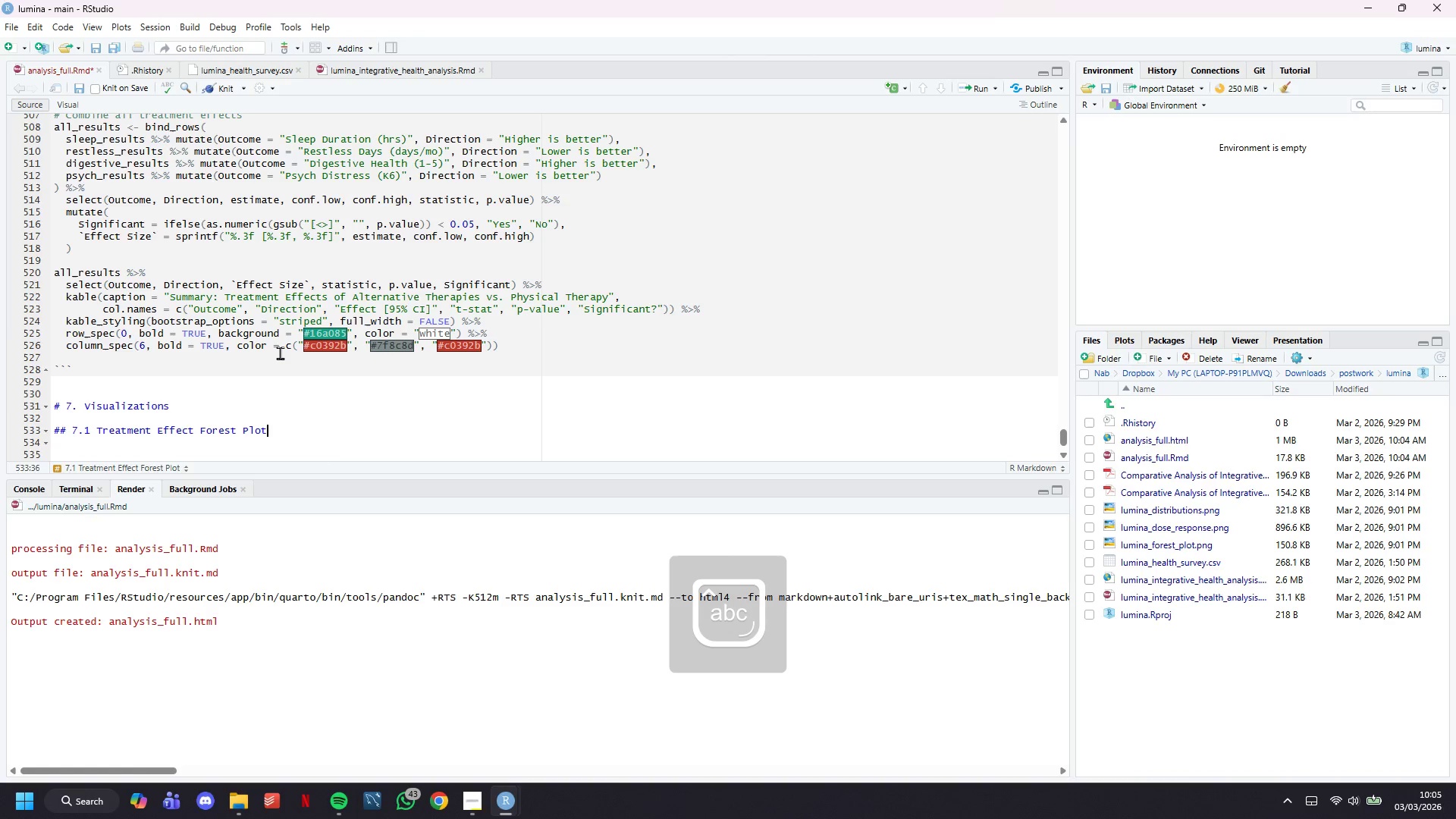 
key(Enter)
 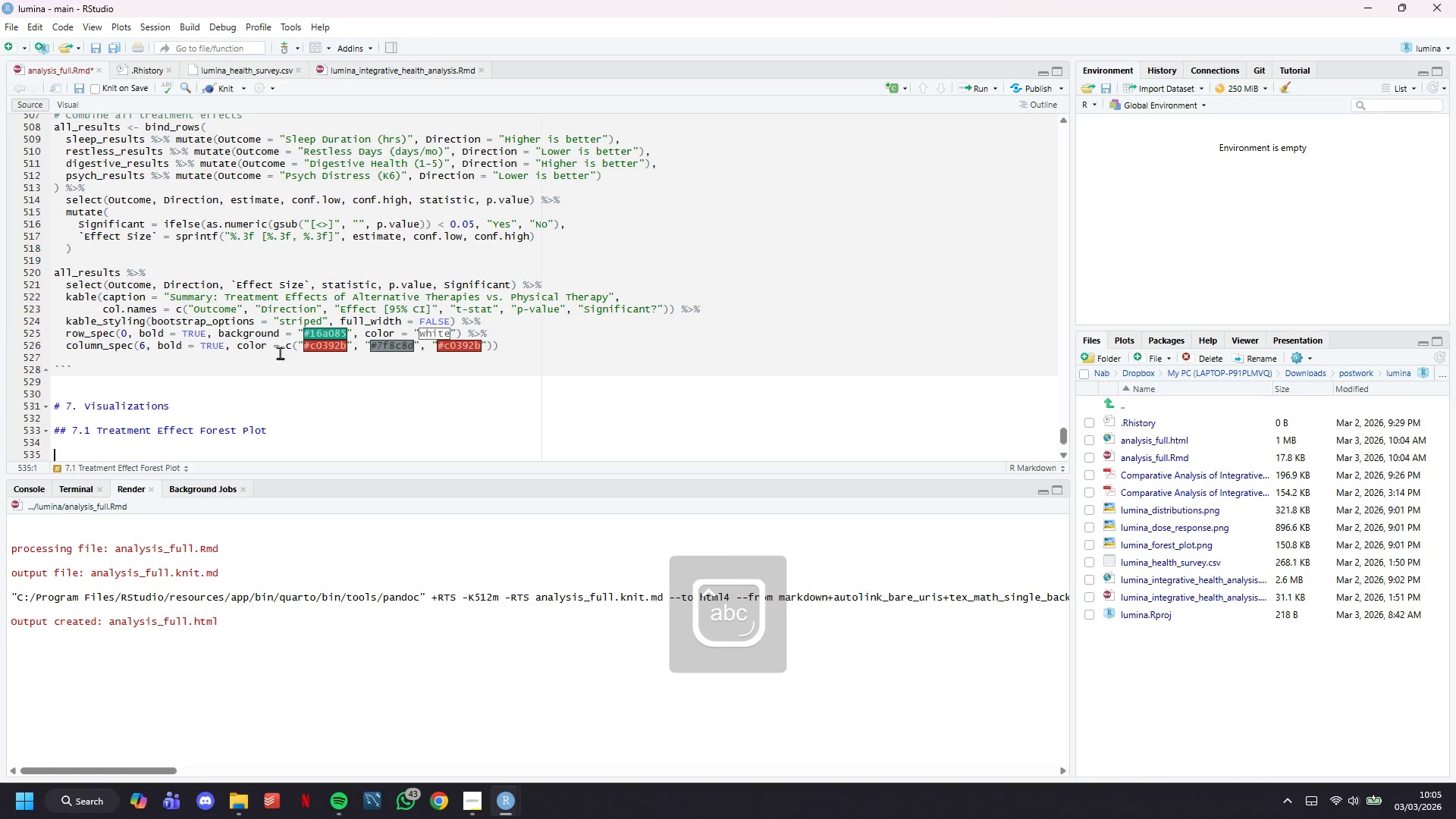 
key(Enter)
 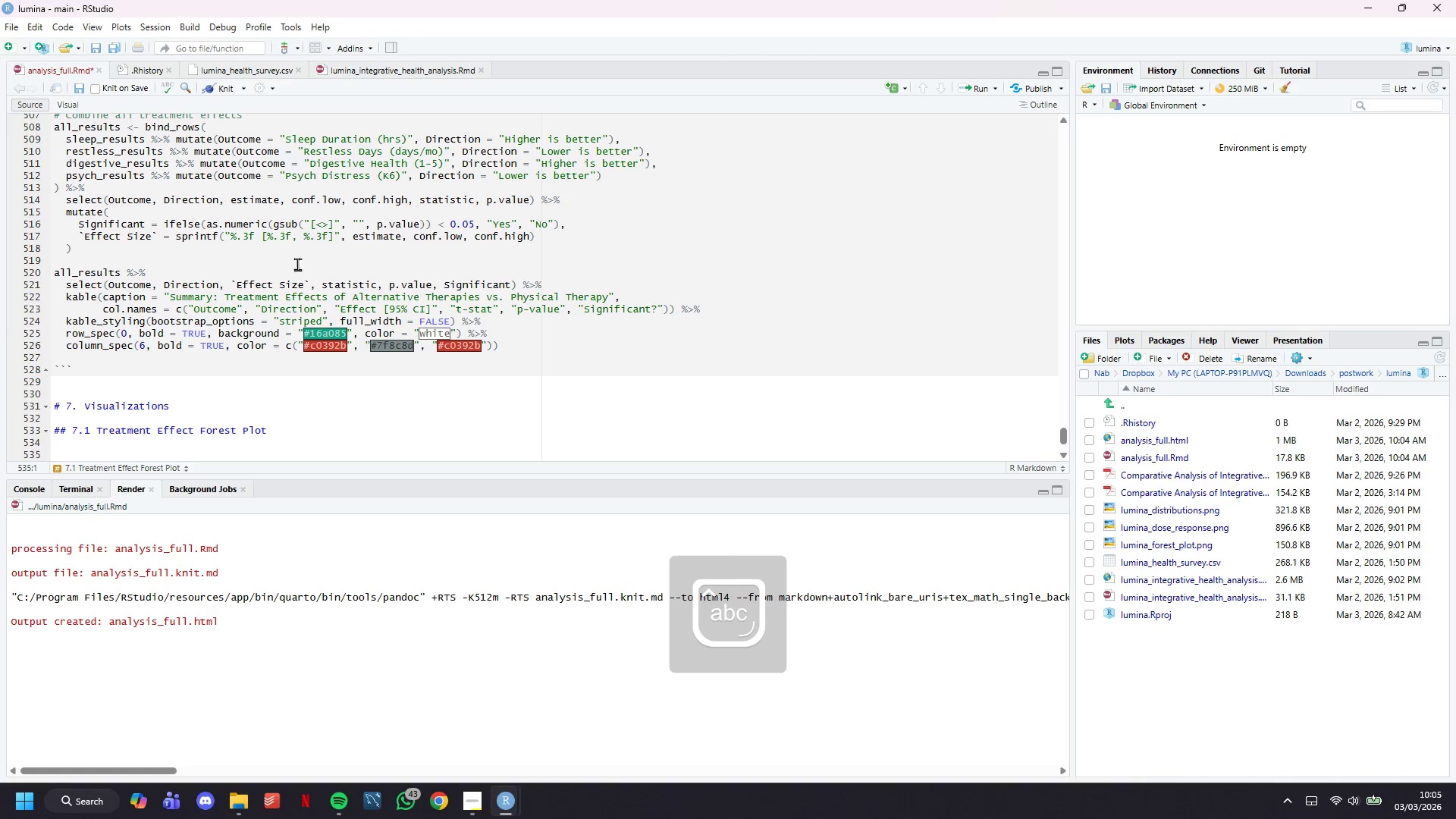 
scroll: coordinate [326, 294], scroll_direction: down, amount: 11.0
 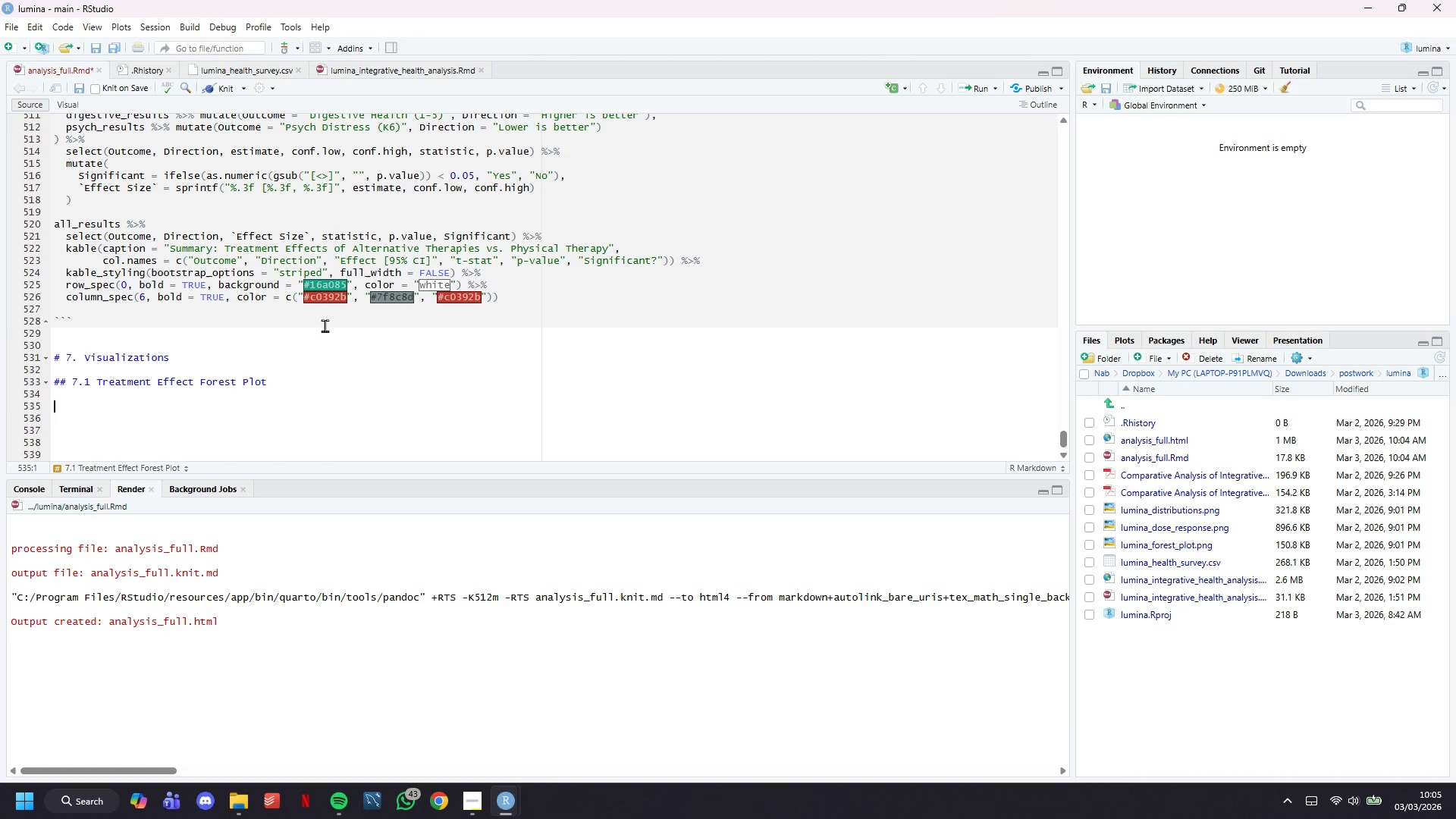 
key(ArrowUp)
 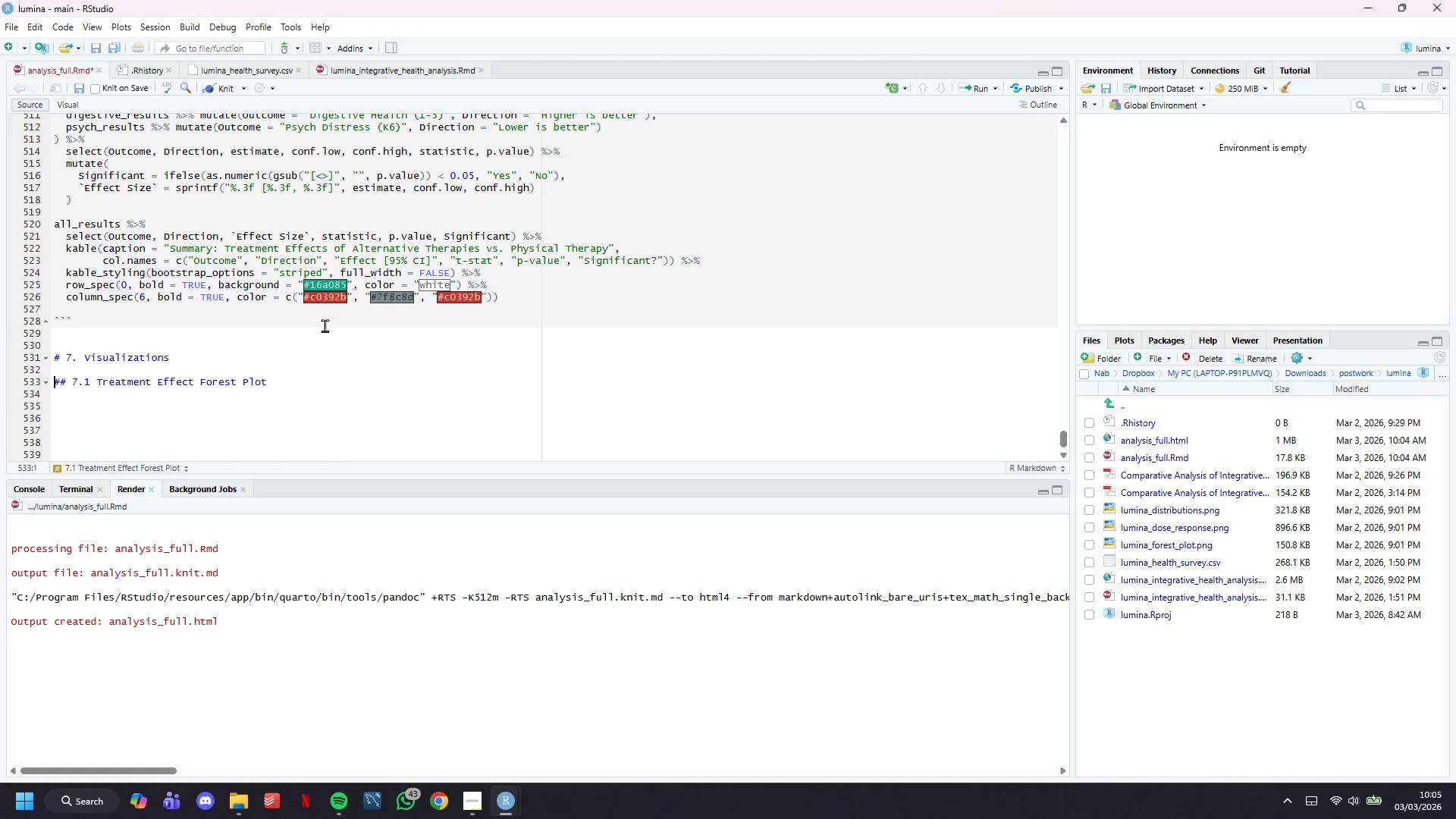 
key(ArrowUp)
 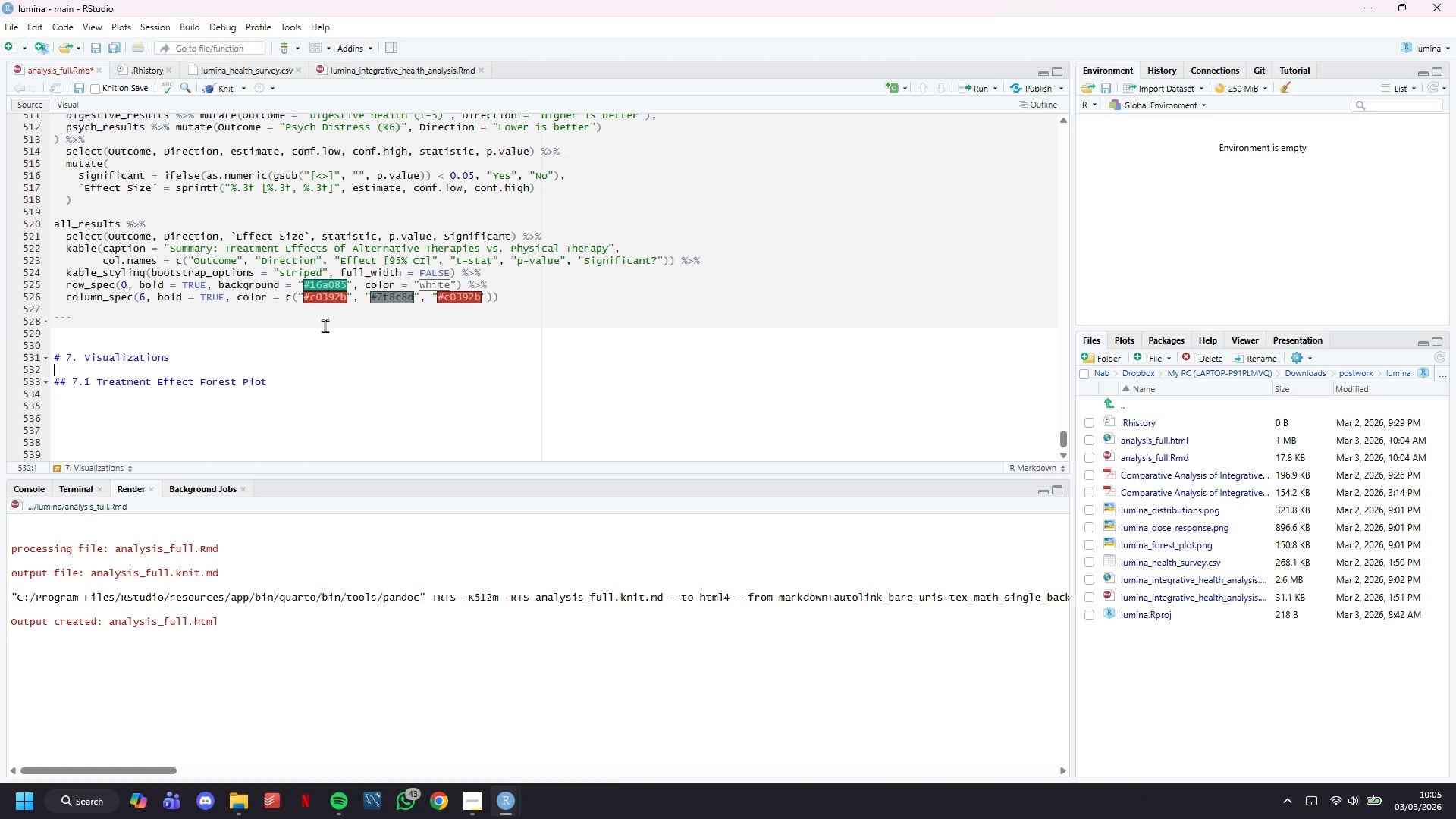 
key(ArrowUp)
 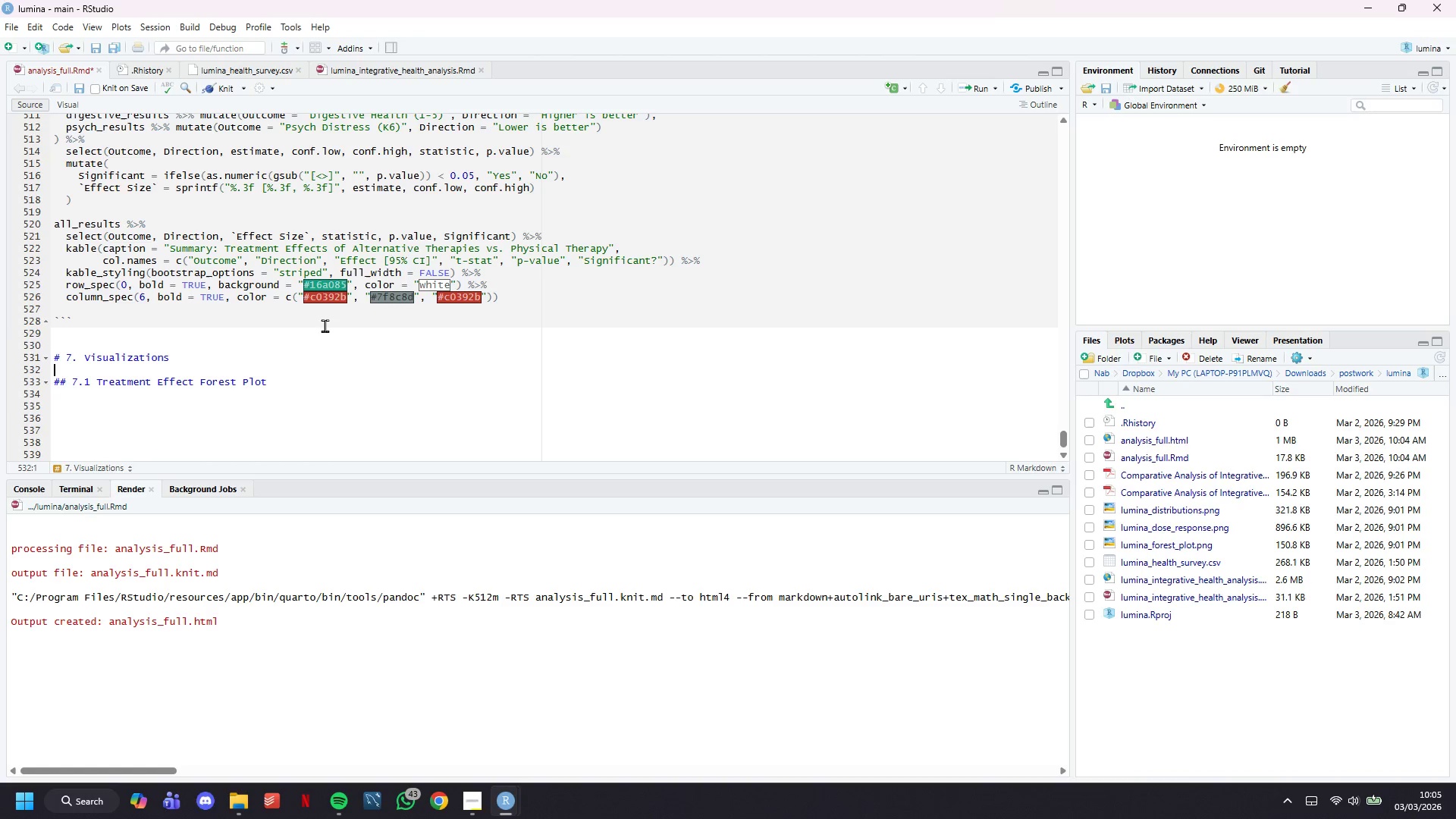 
key(ArrowUp)
 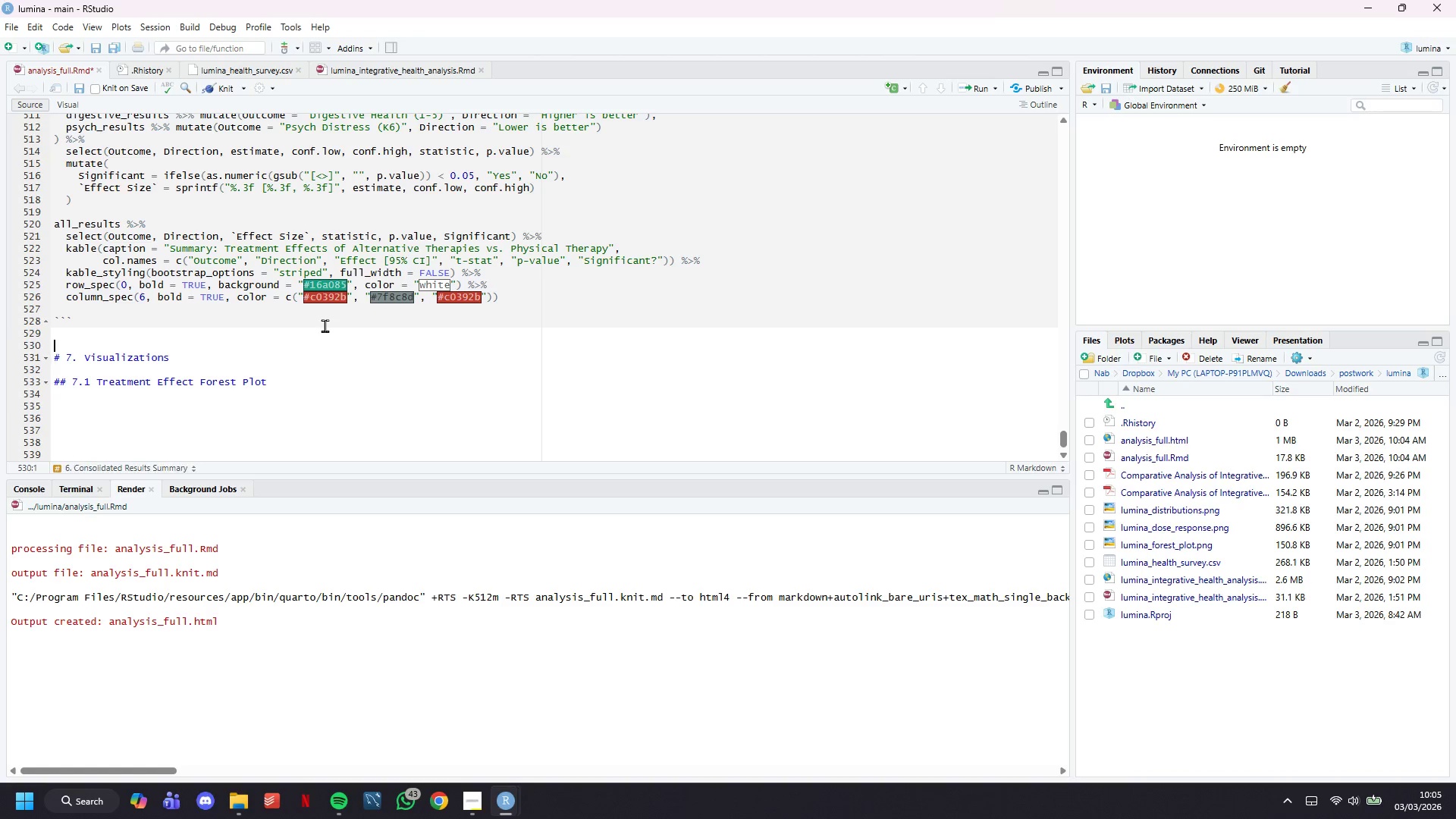 
key(ArrowUp)
 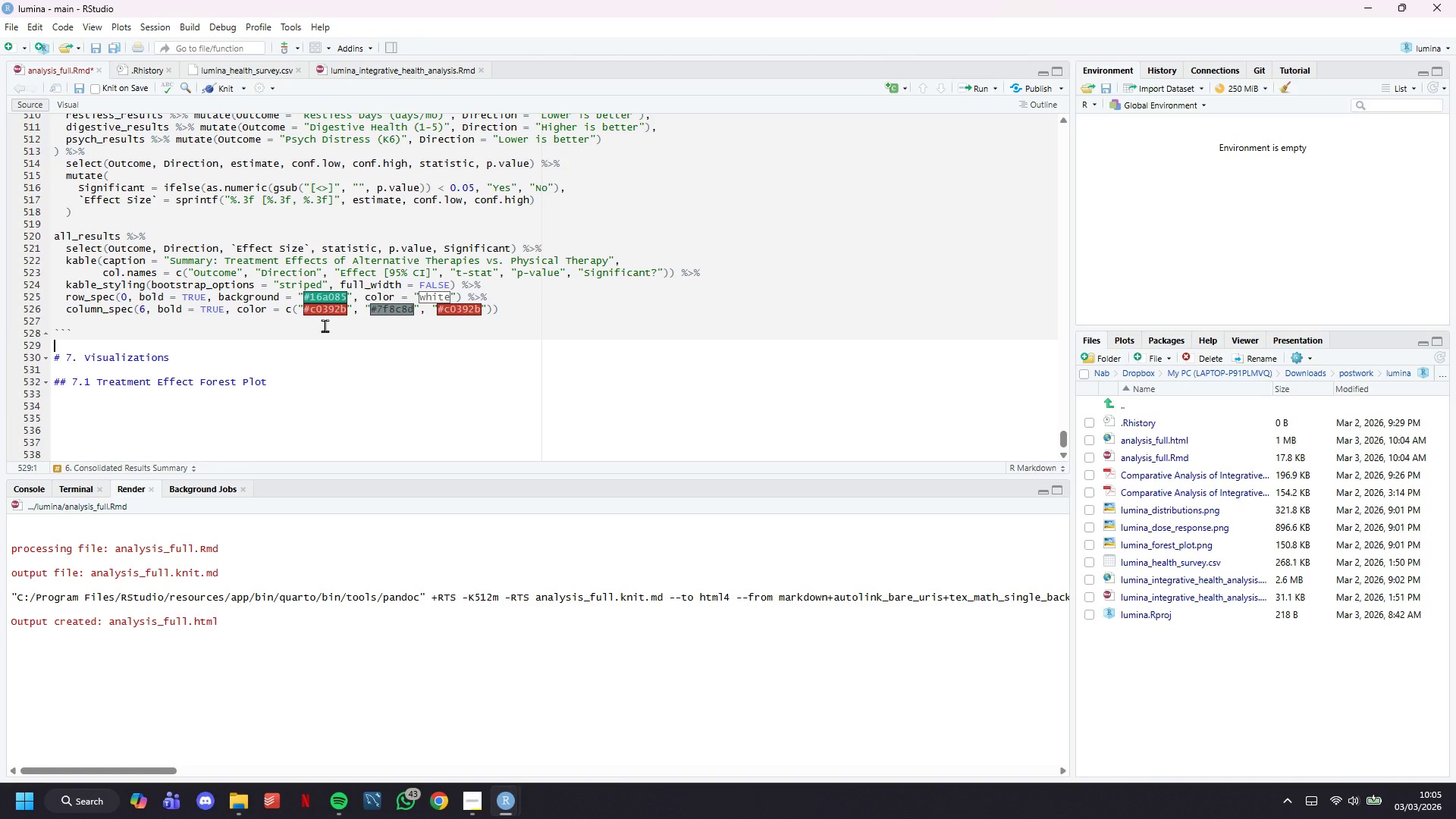 
key(Backspace)
 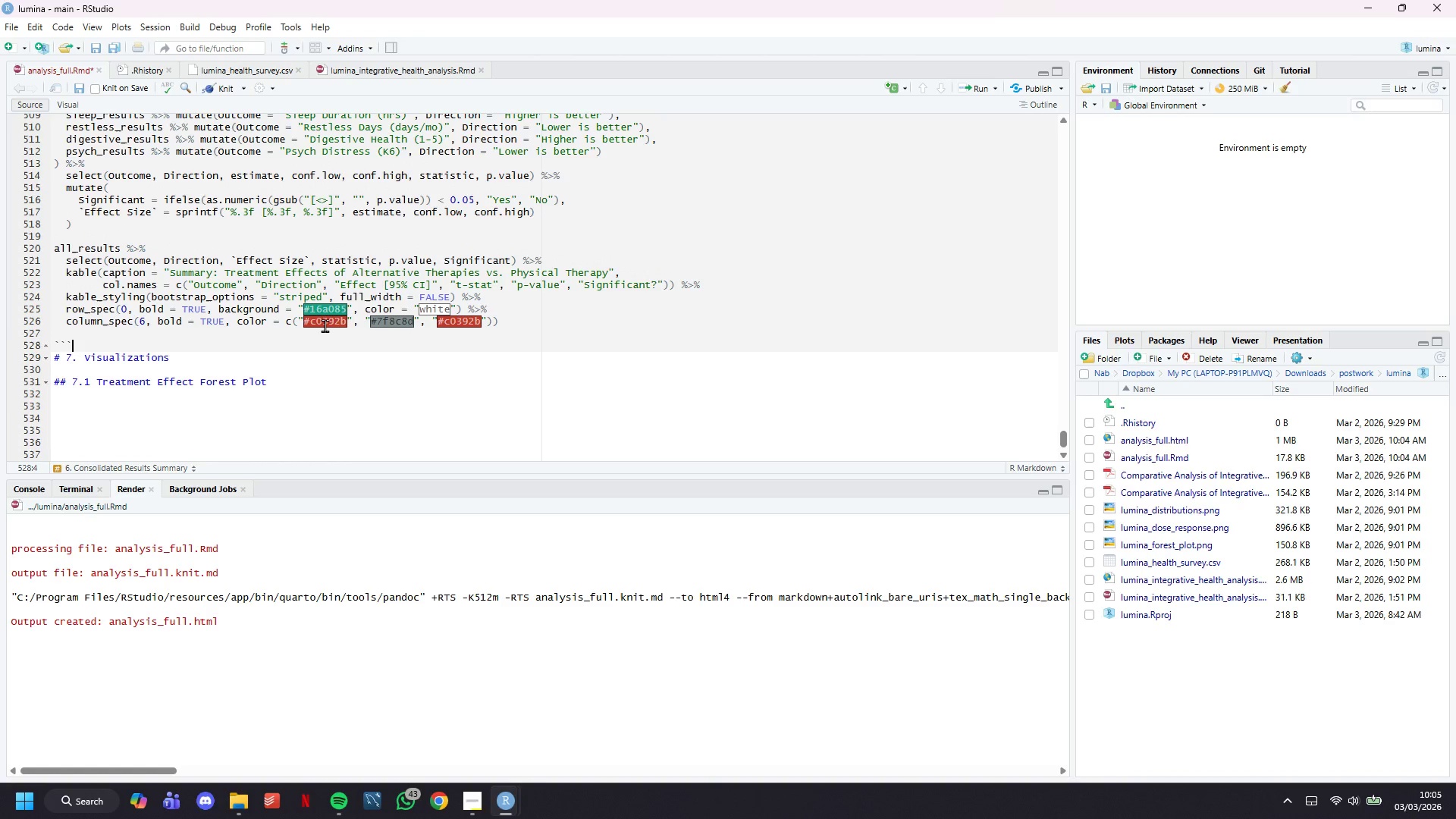 
key(Backspace)
 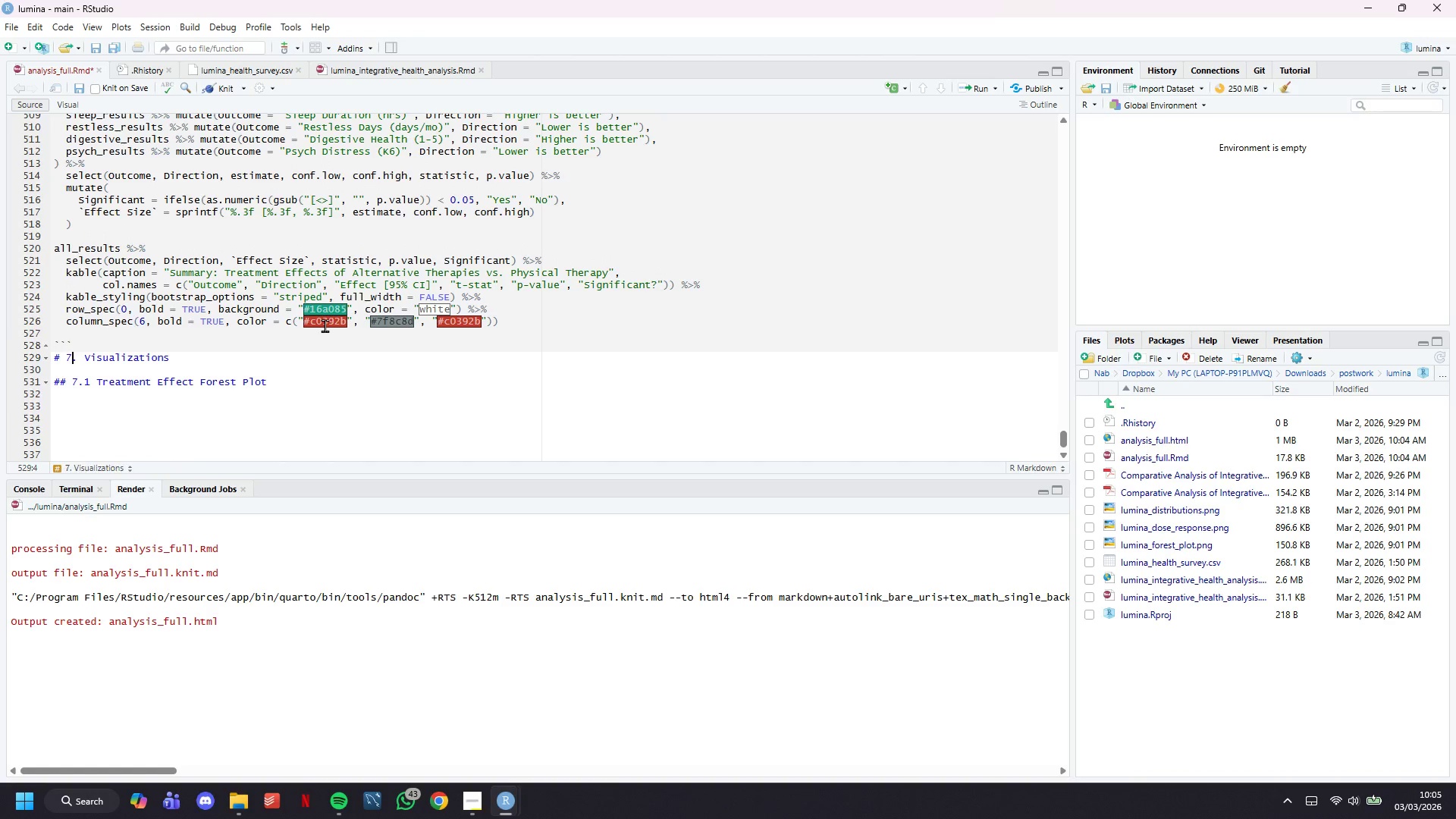 
key(ArrowDown)
 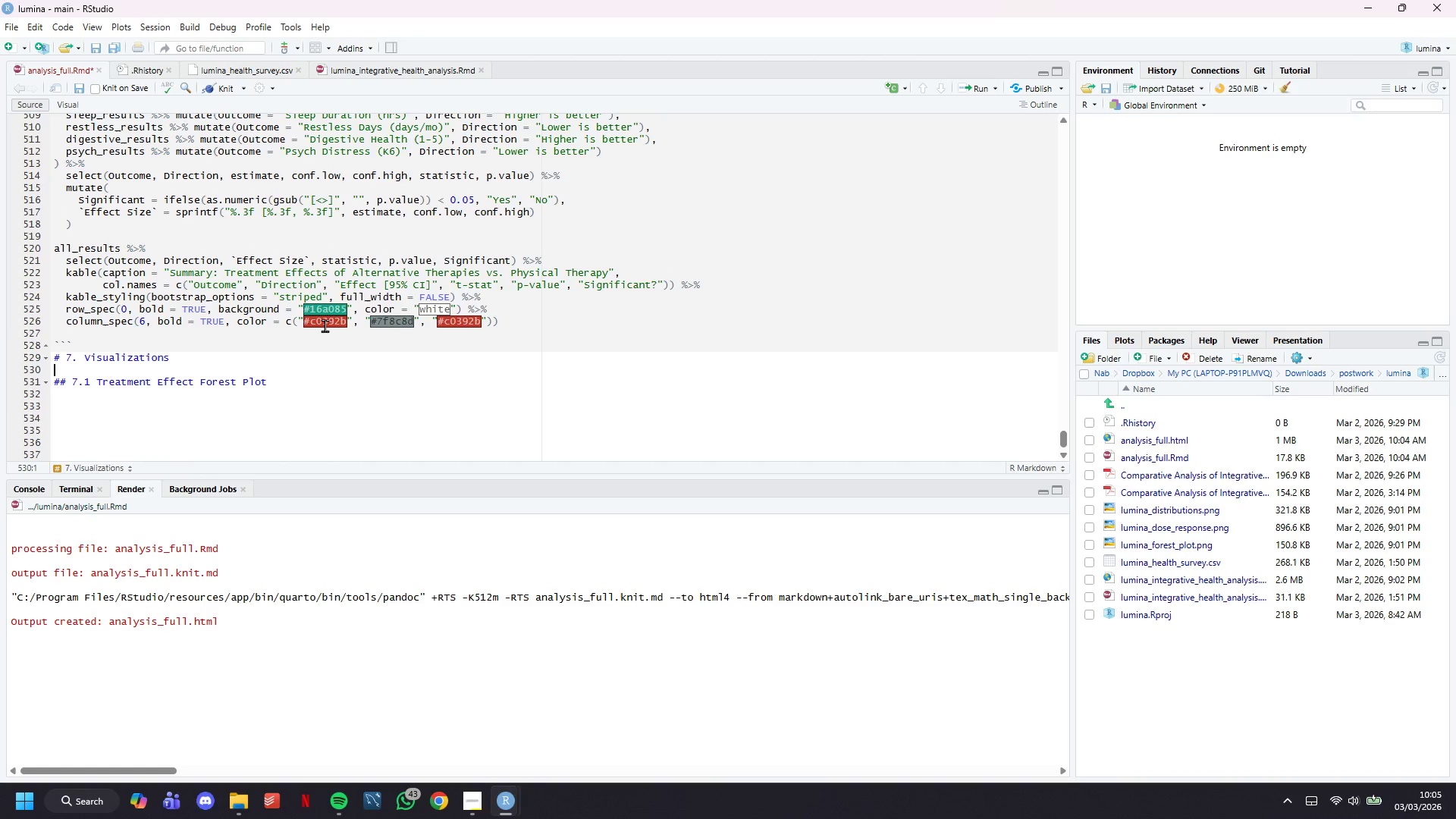 
key(ArrowDown)
 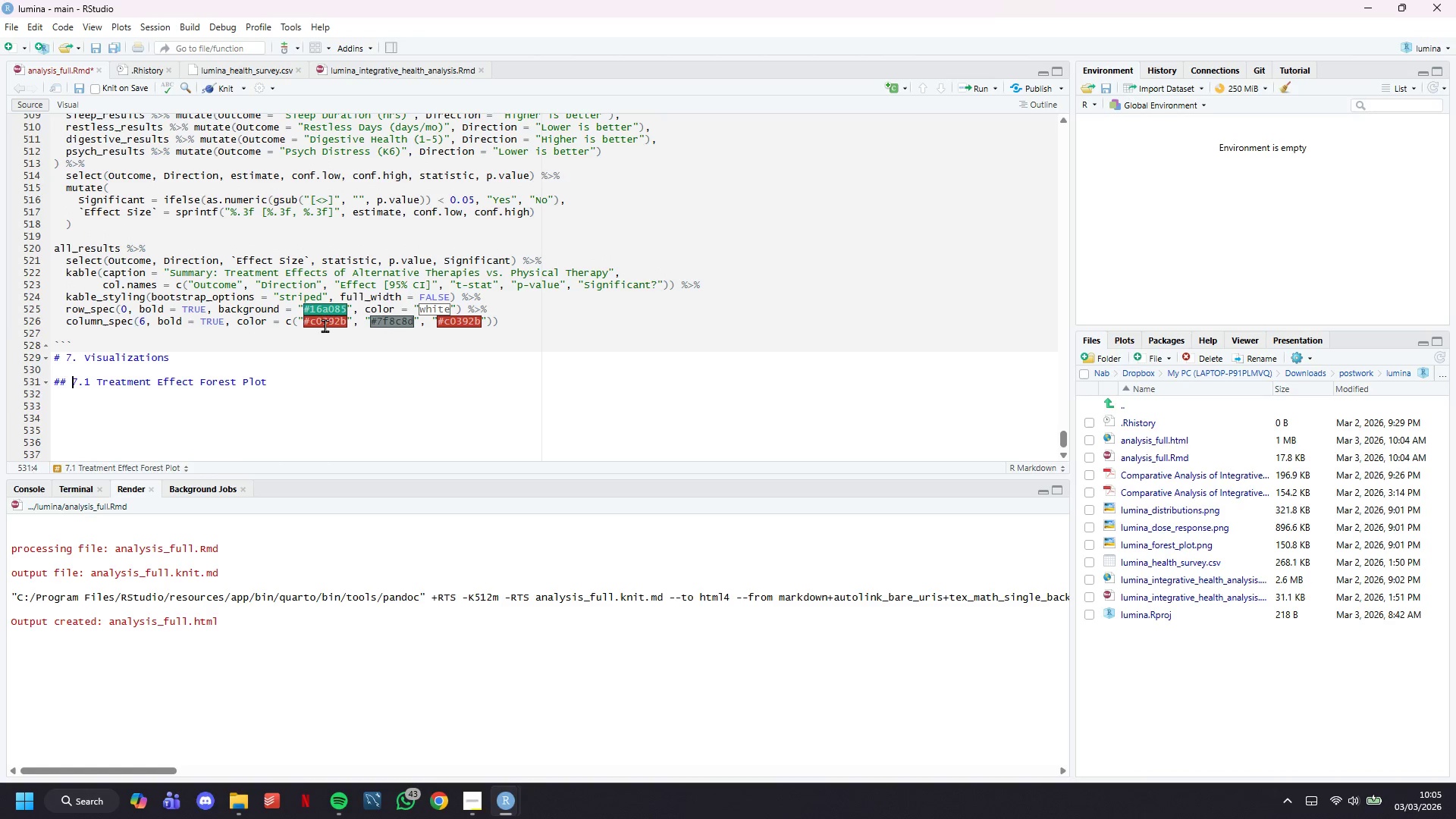 
key(ArrowDown)
 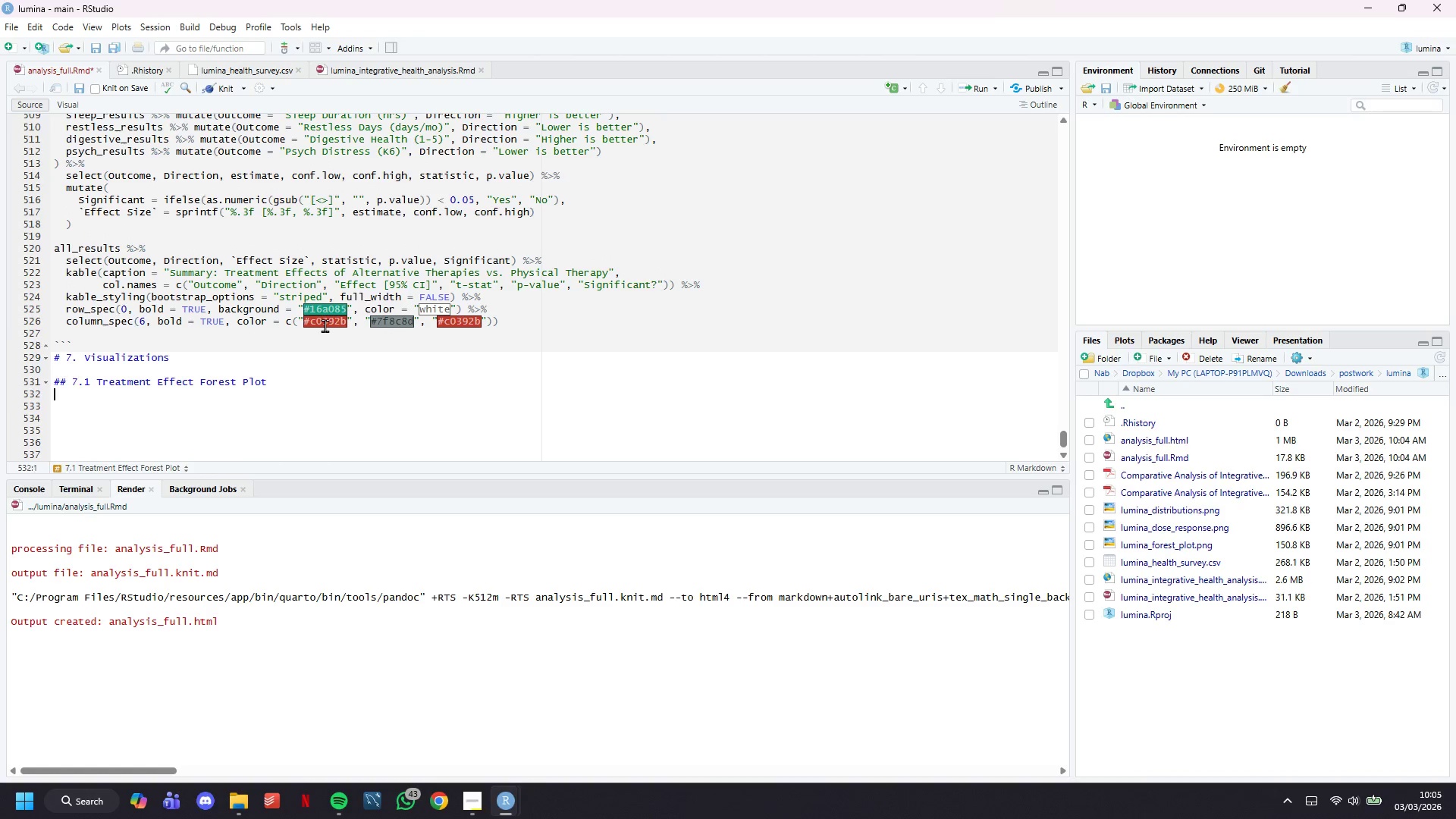 
key(ArrowDown)
 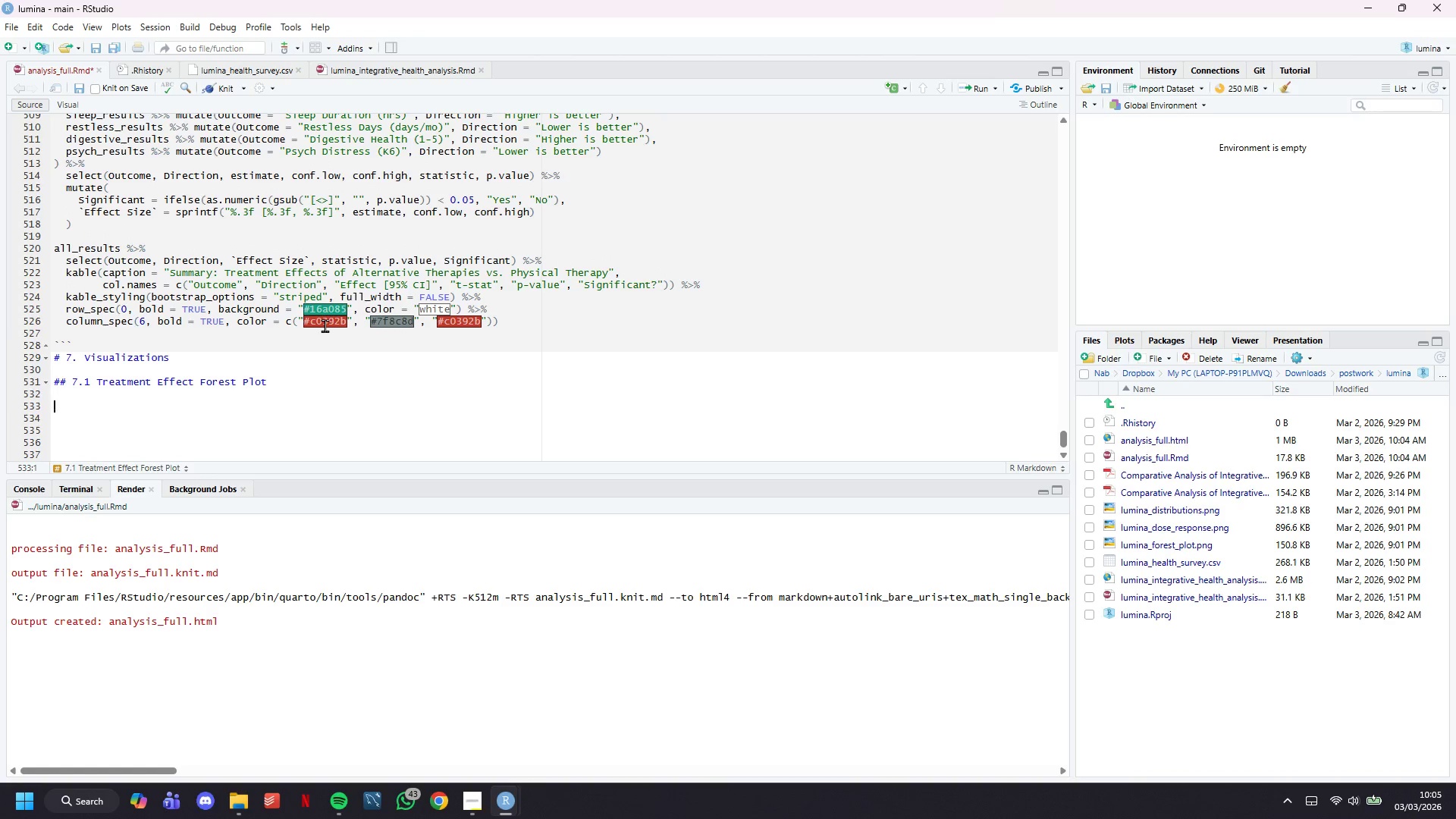 
key(ArrowDown)
 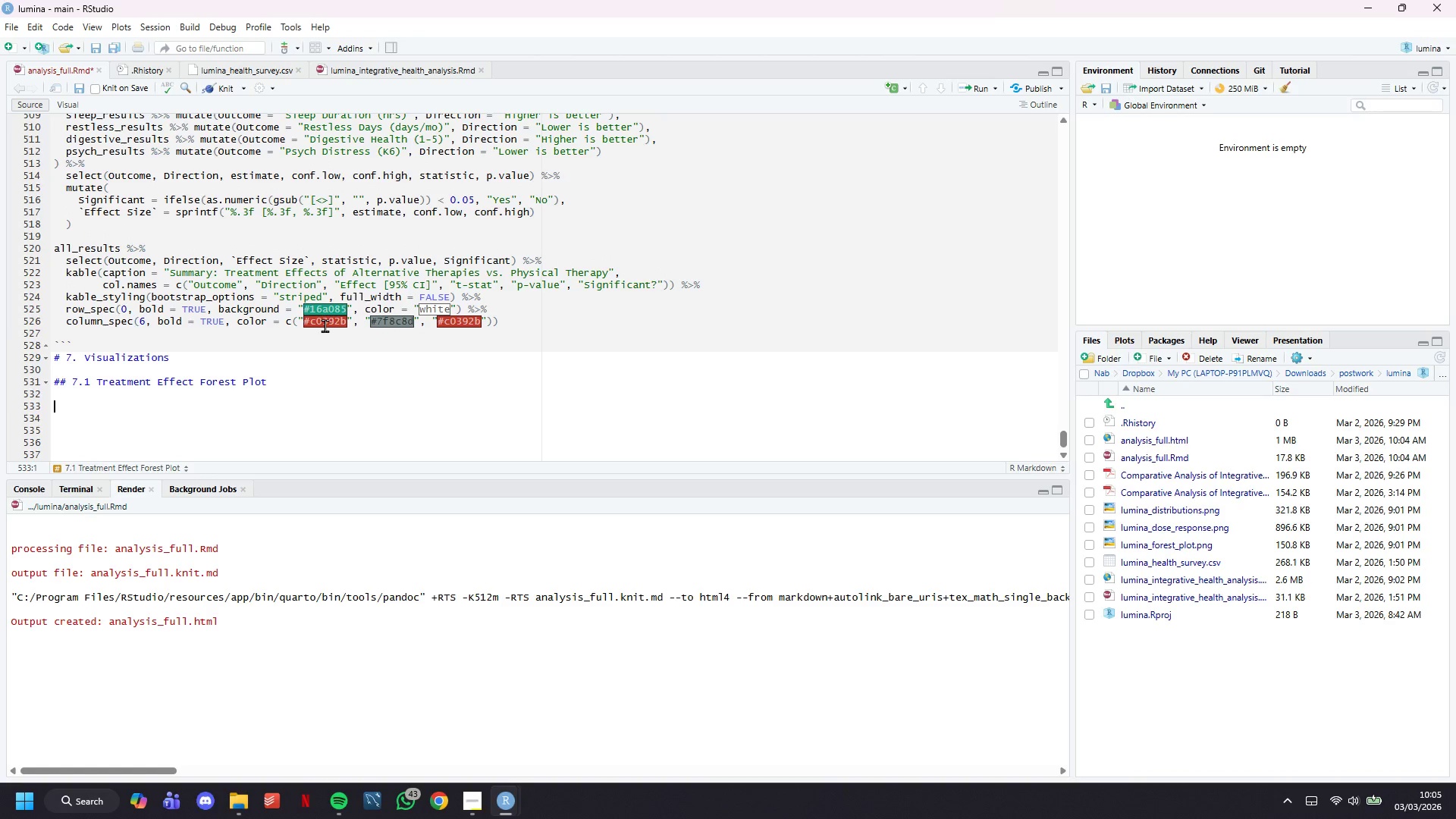 
key(Backquote)
 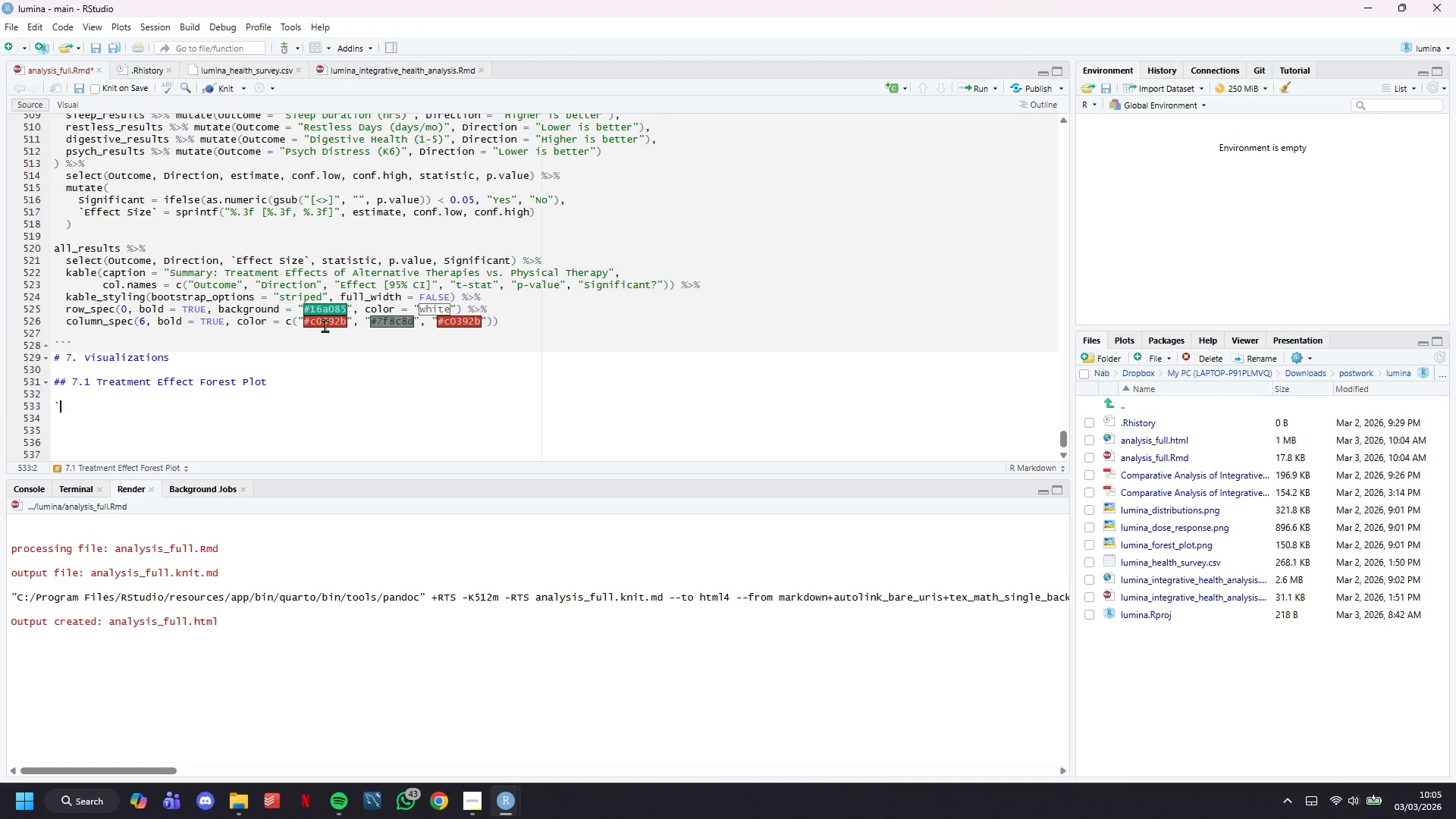 
key(Backquote)
 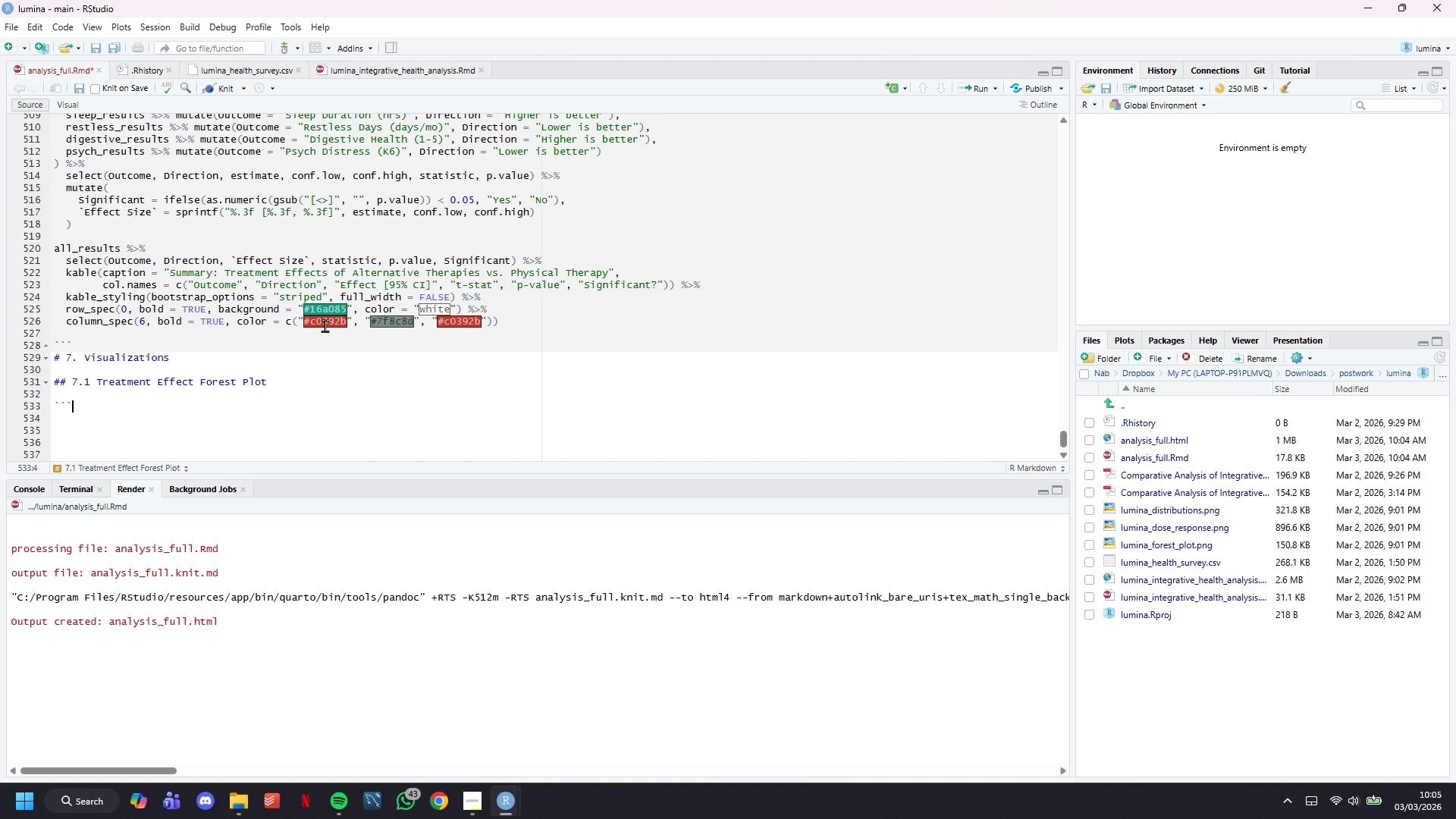 
key(Backquote)
 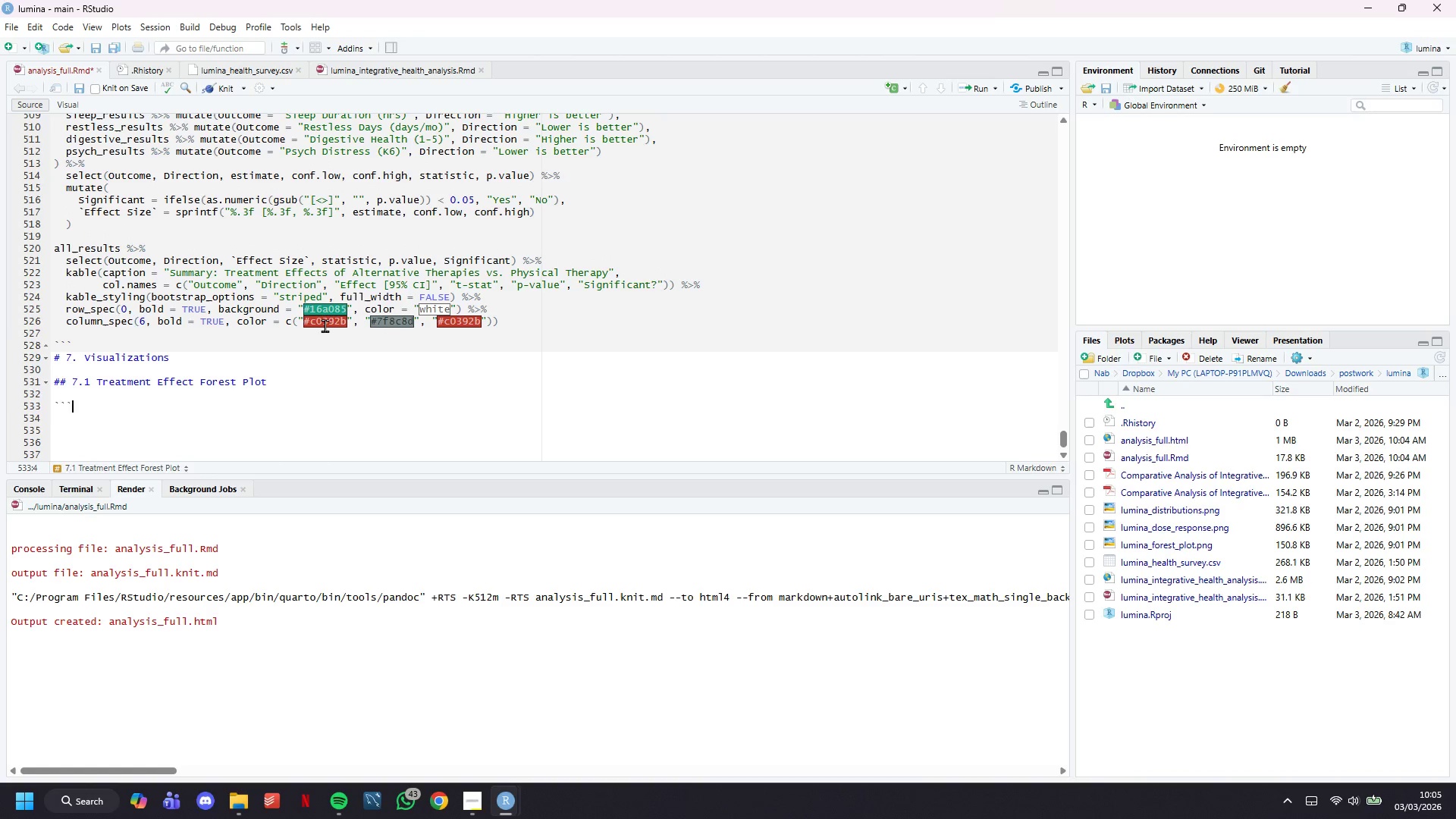 
key(Enter)
 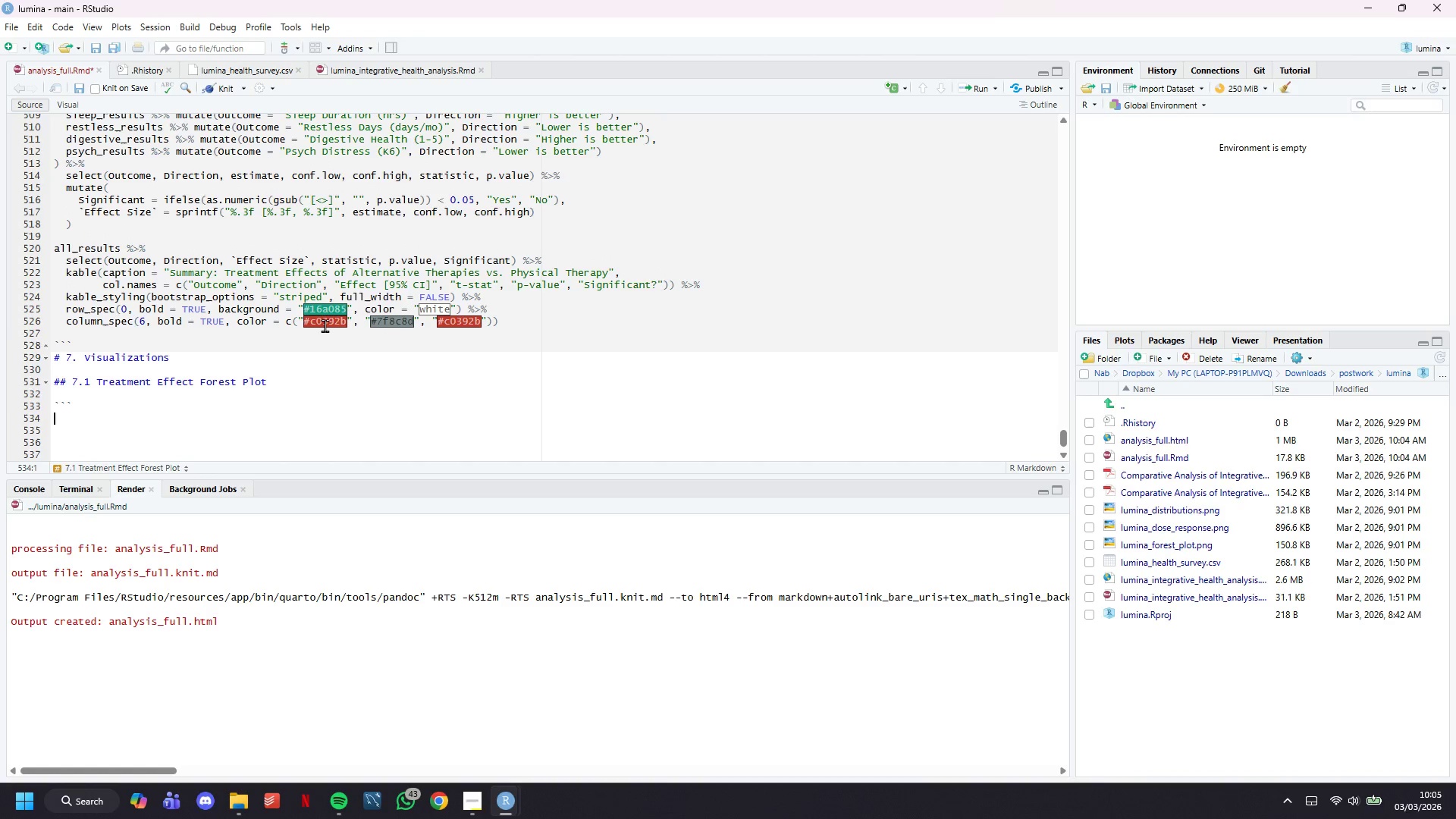 
key(Backquote)
 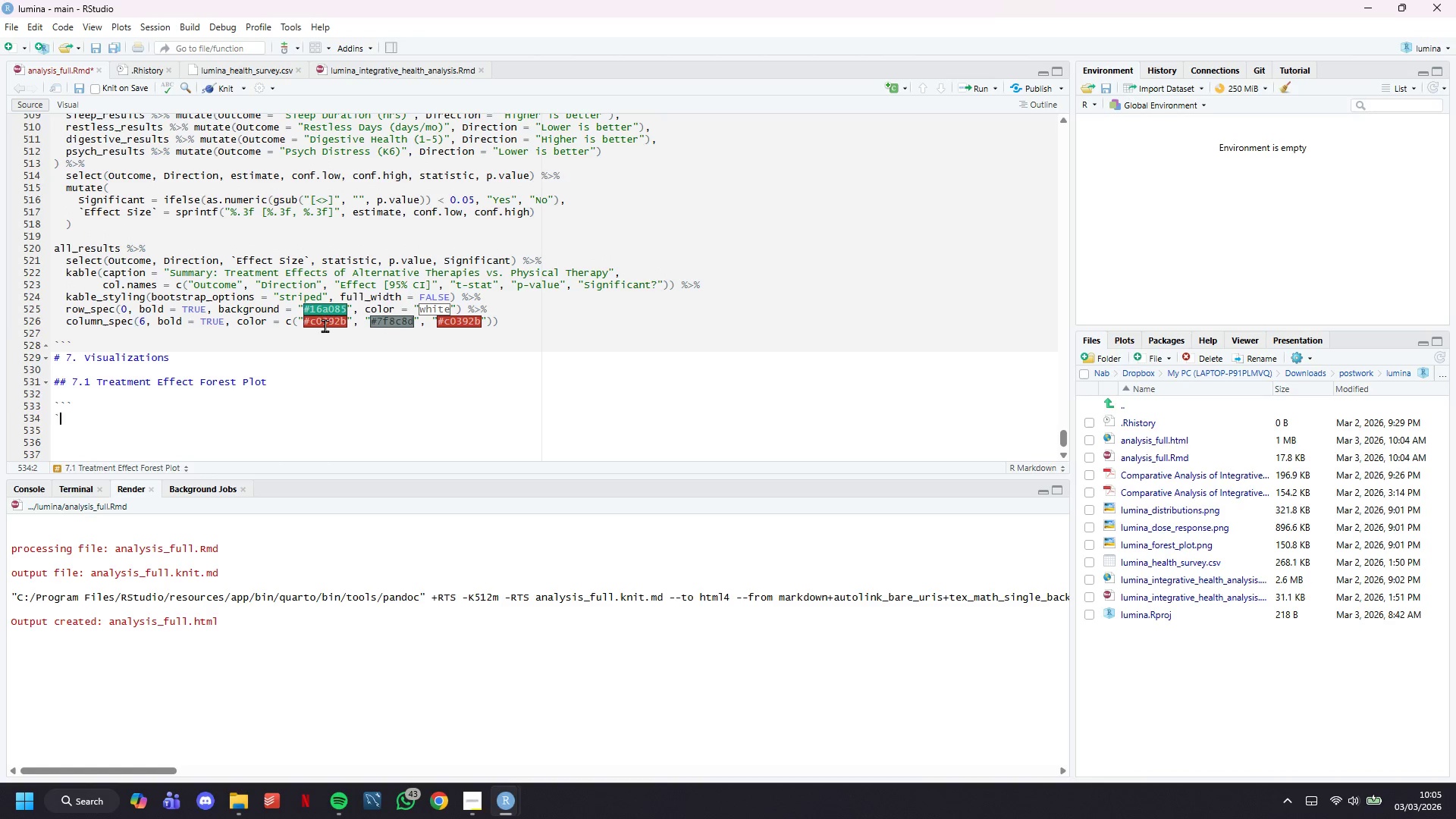 
key(Backquote)
 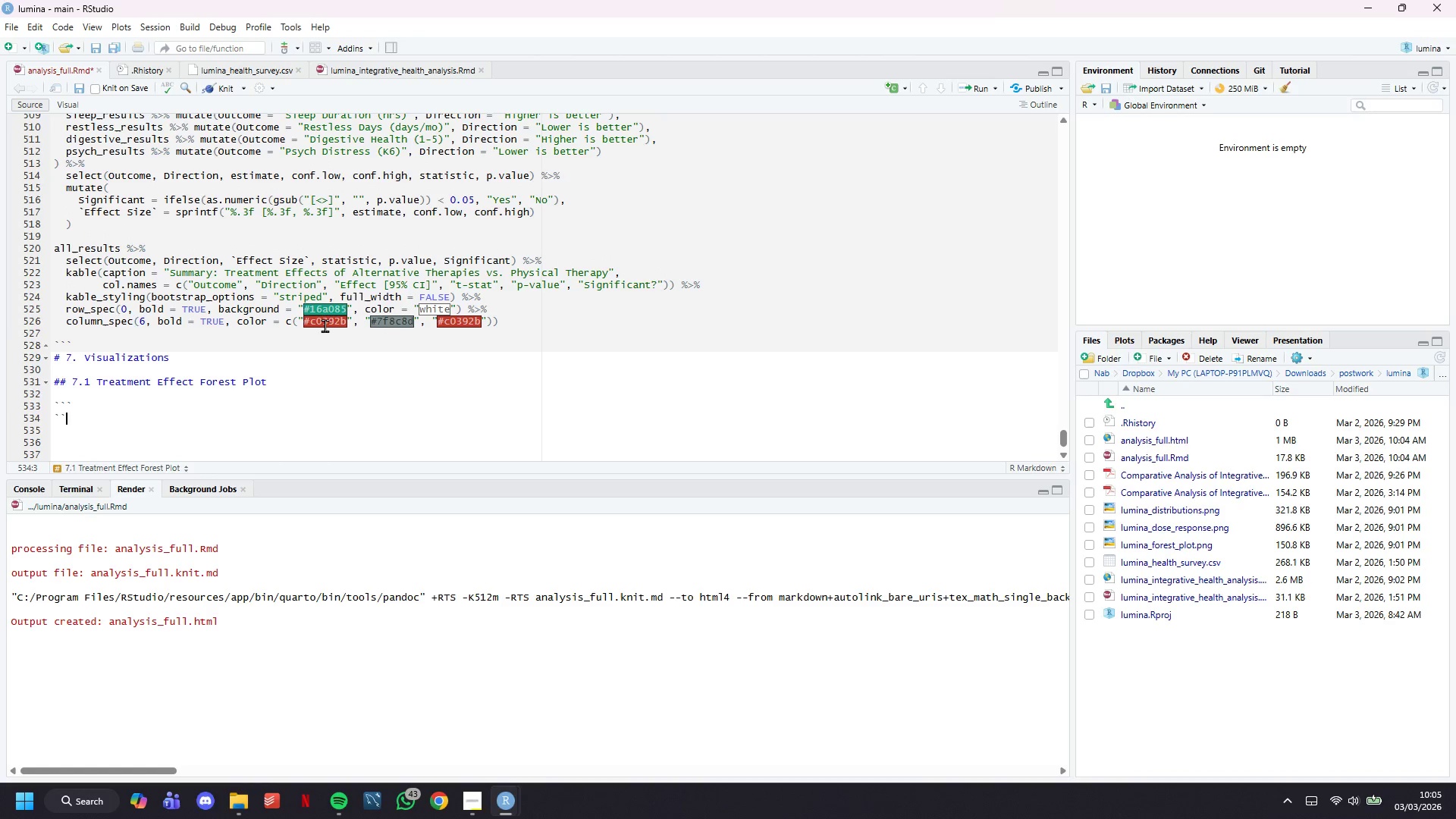 
key(Backquote)
 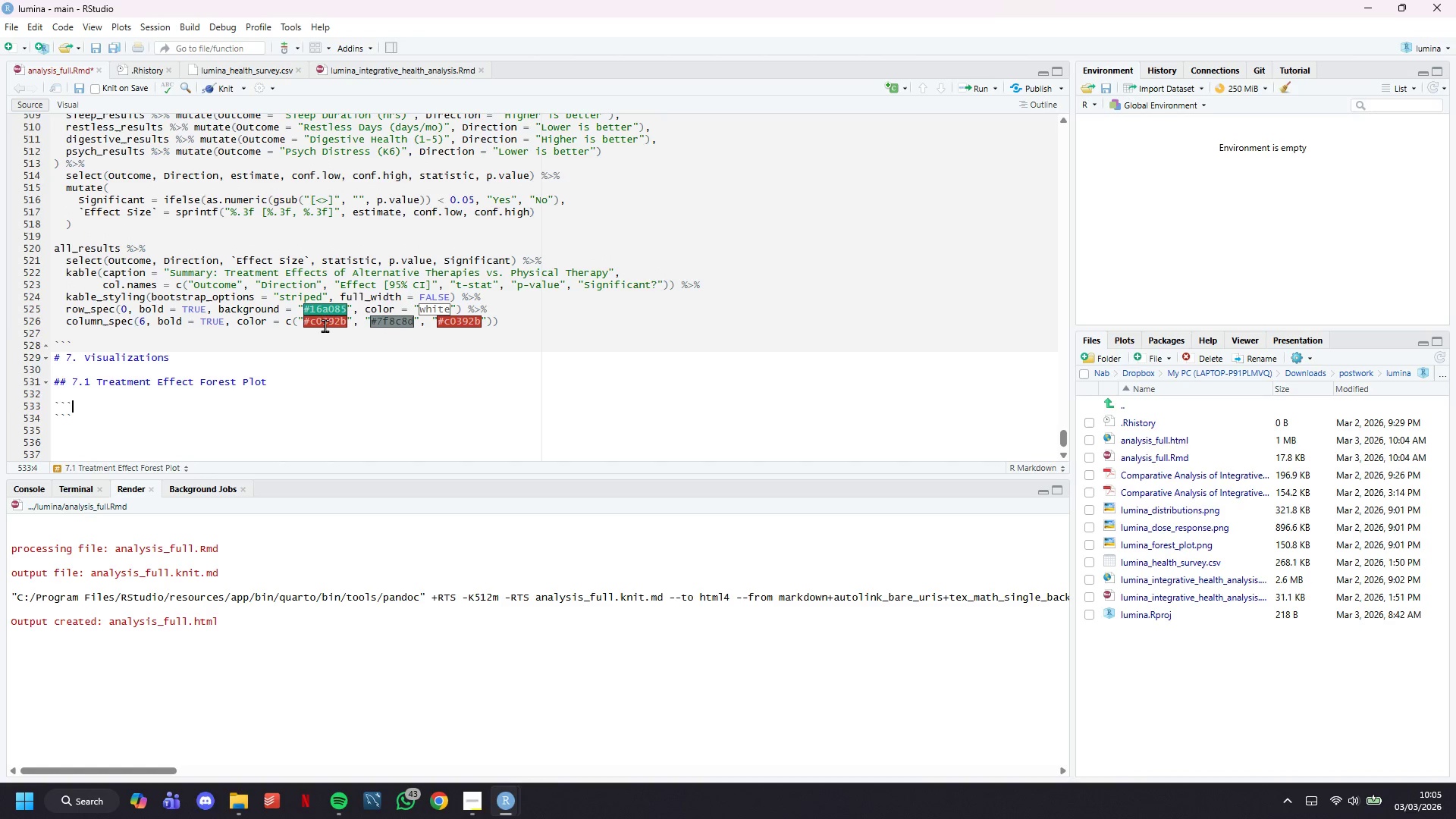 
key(ArrowUp)
 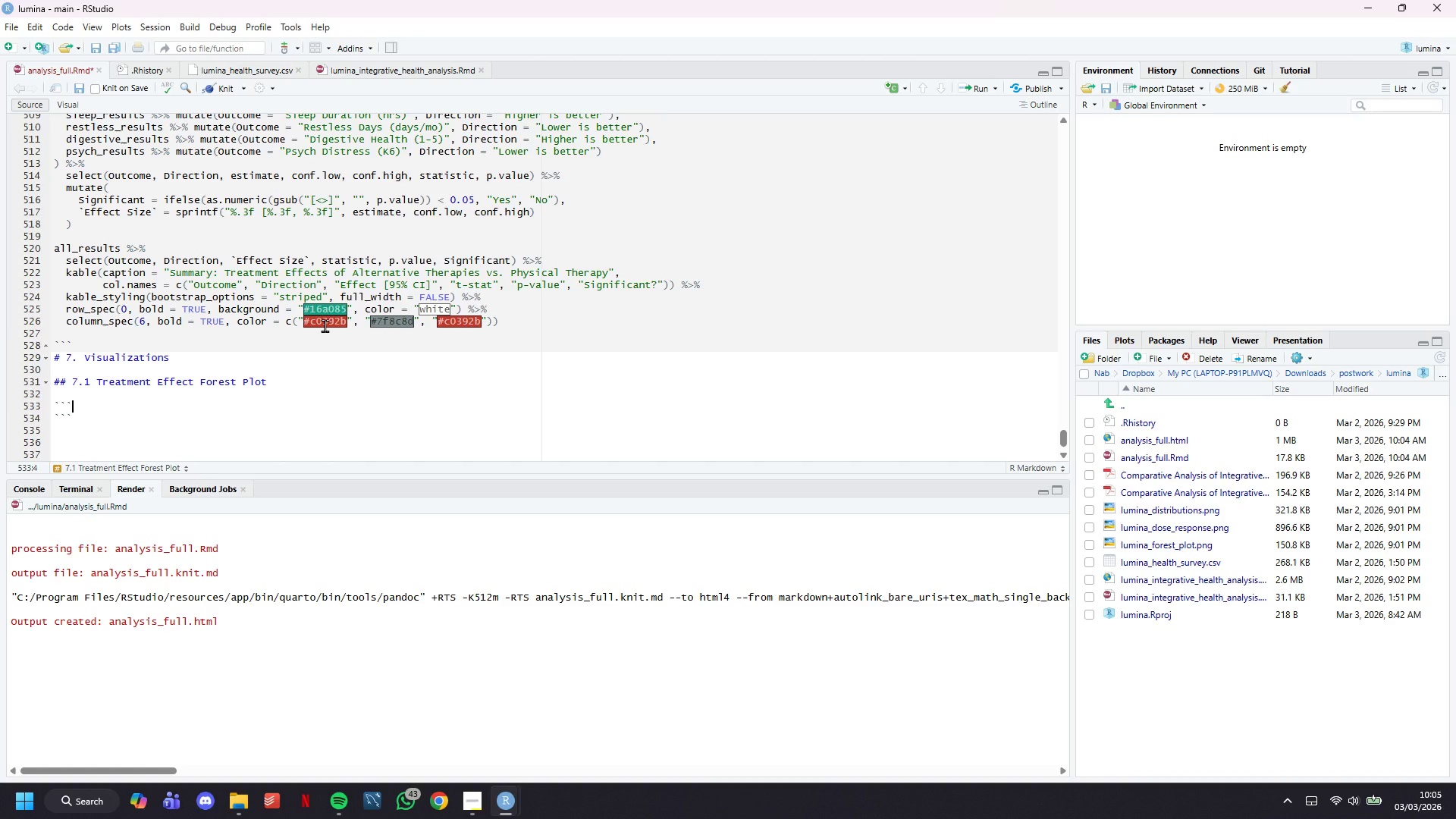 
type({r forest_ploy)
key(Backspace)
type(t, fig.width = )
key(Backspace)
type(12, fig.height = 6)
 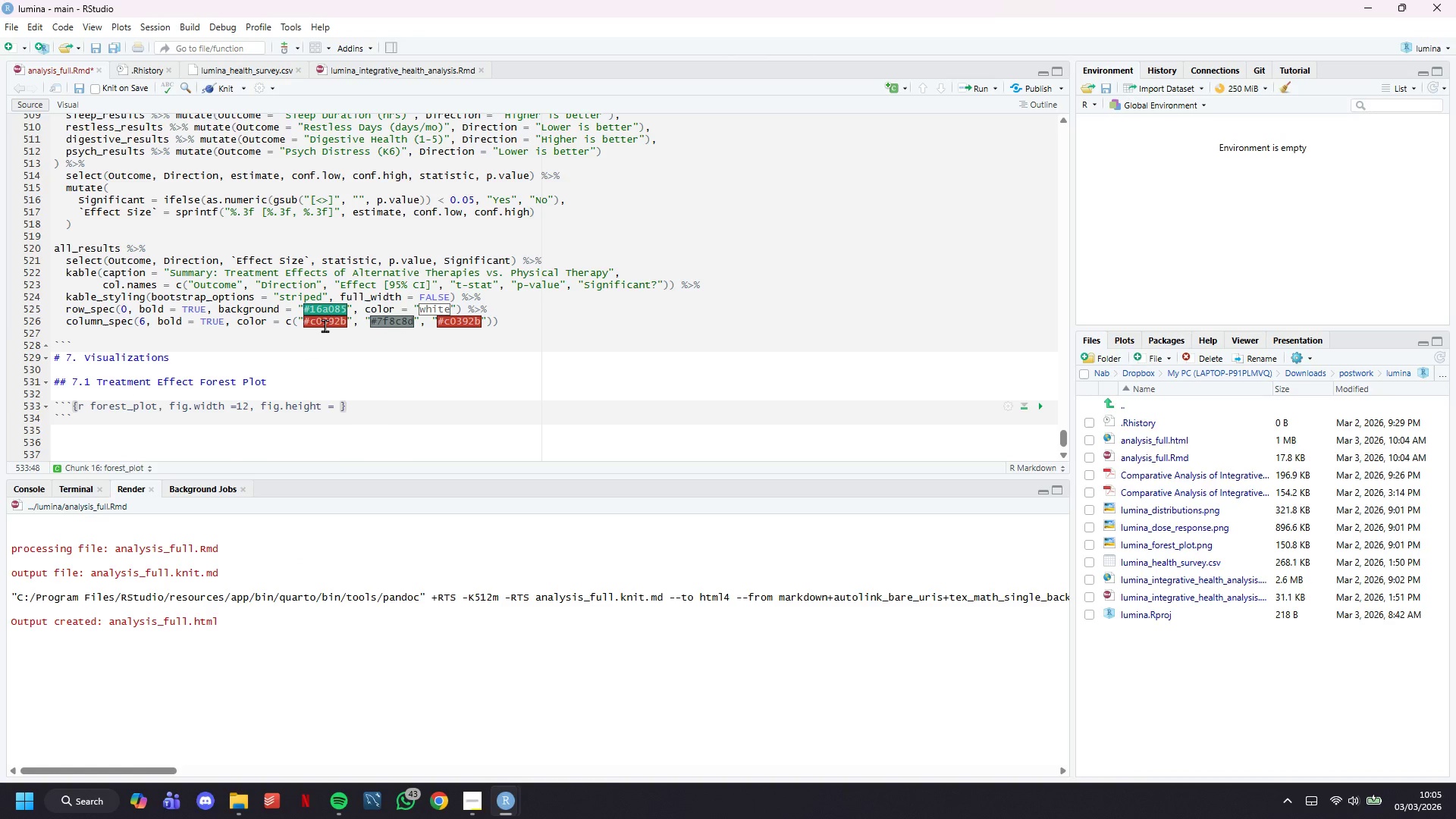 
key(ArrowRight)
 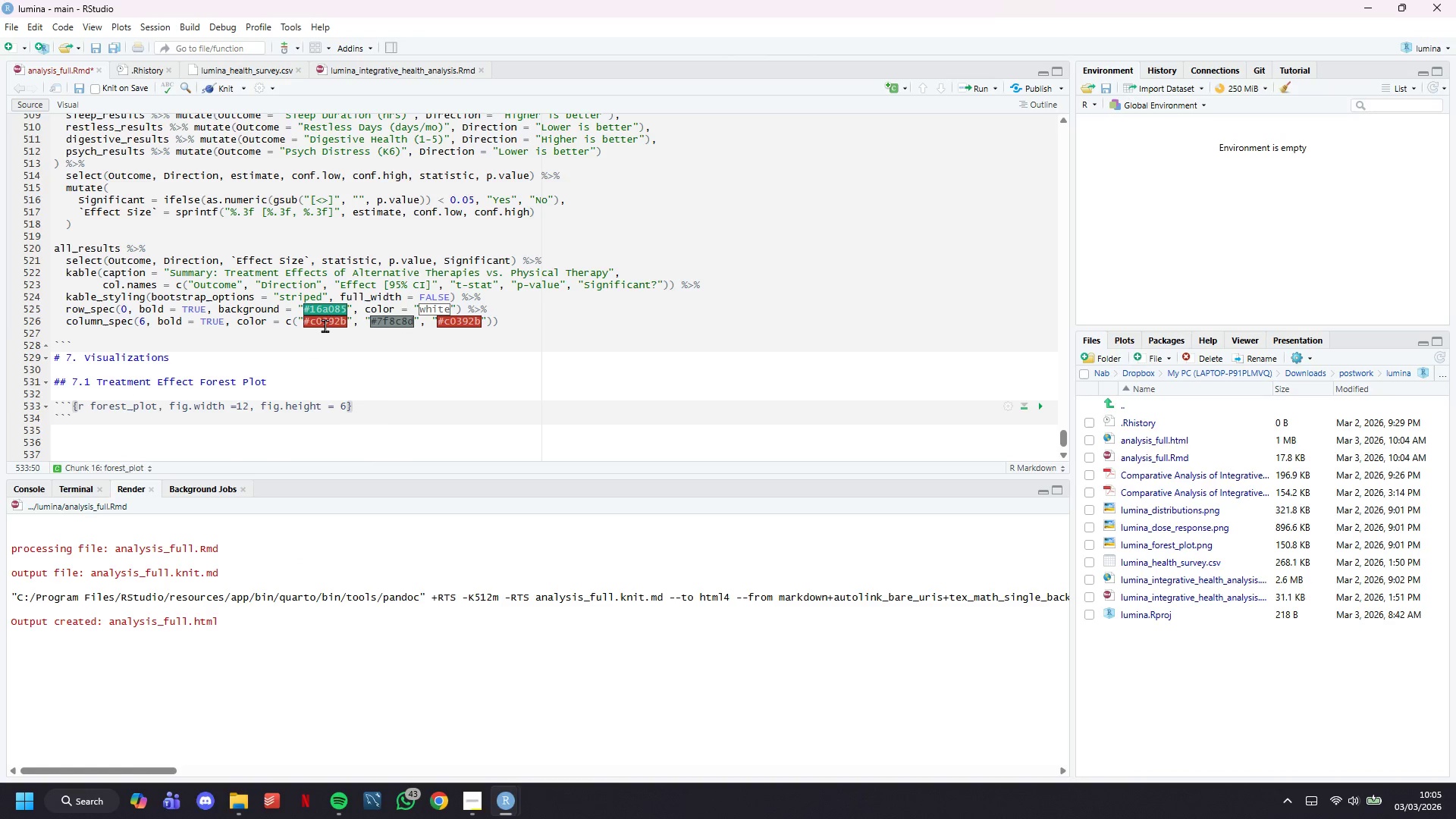 
key(Enter)
 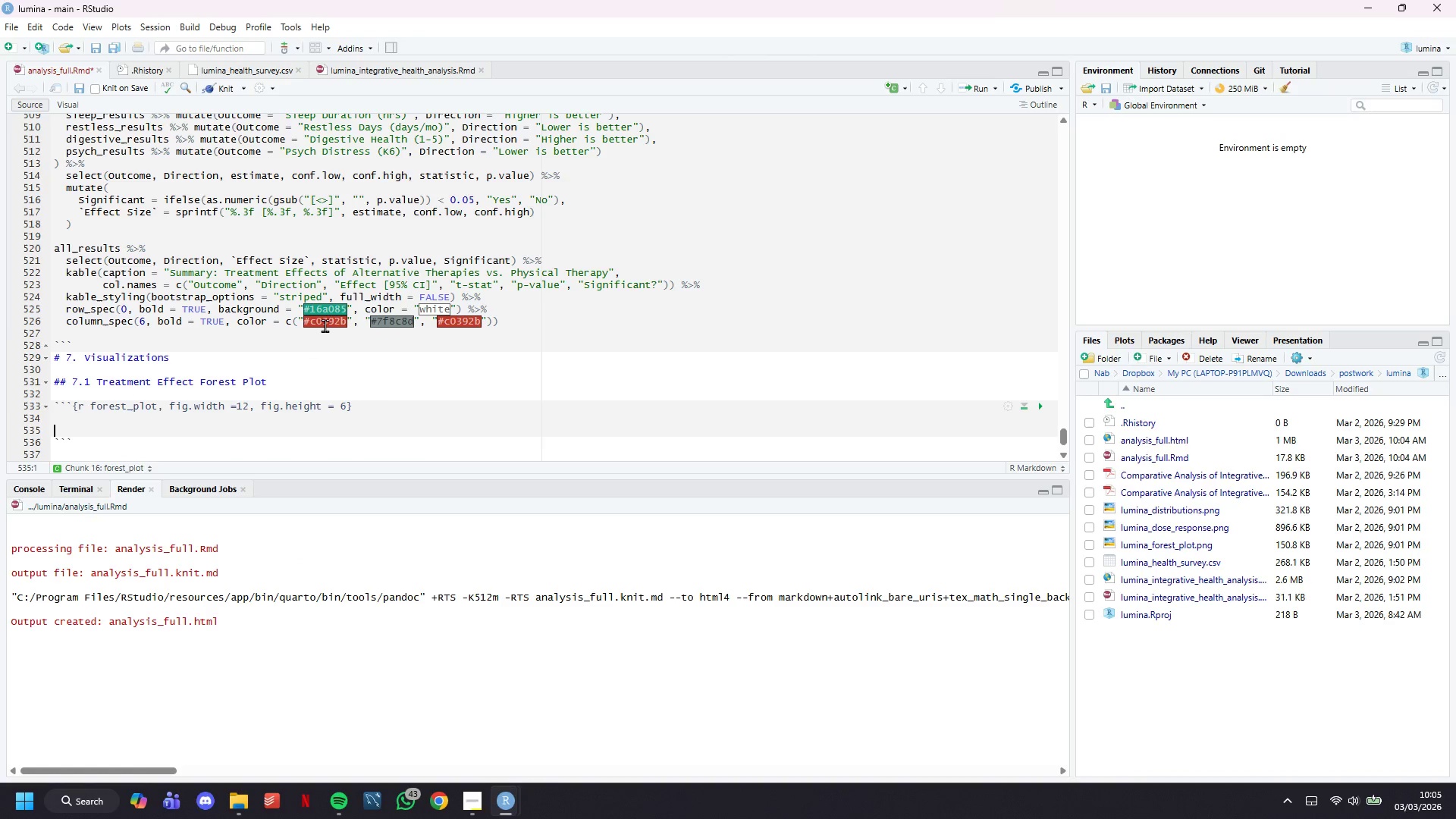 
key(Enter)
 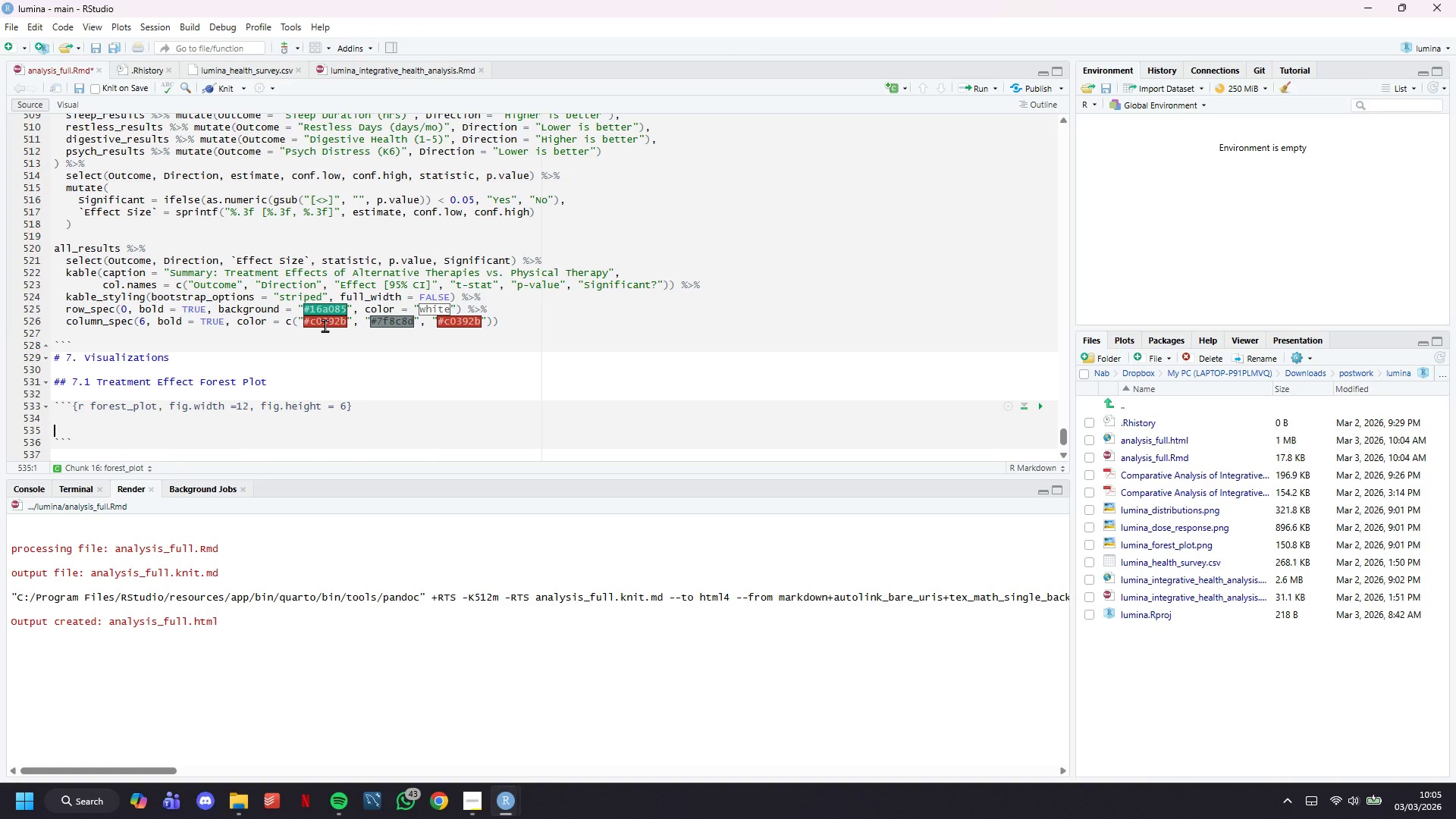 
hold_key(key=ShiftLeft, duration=0.36)
 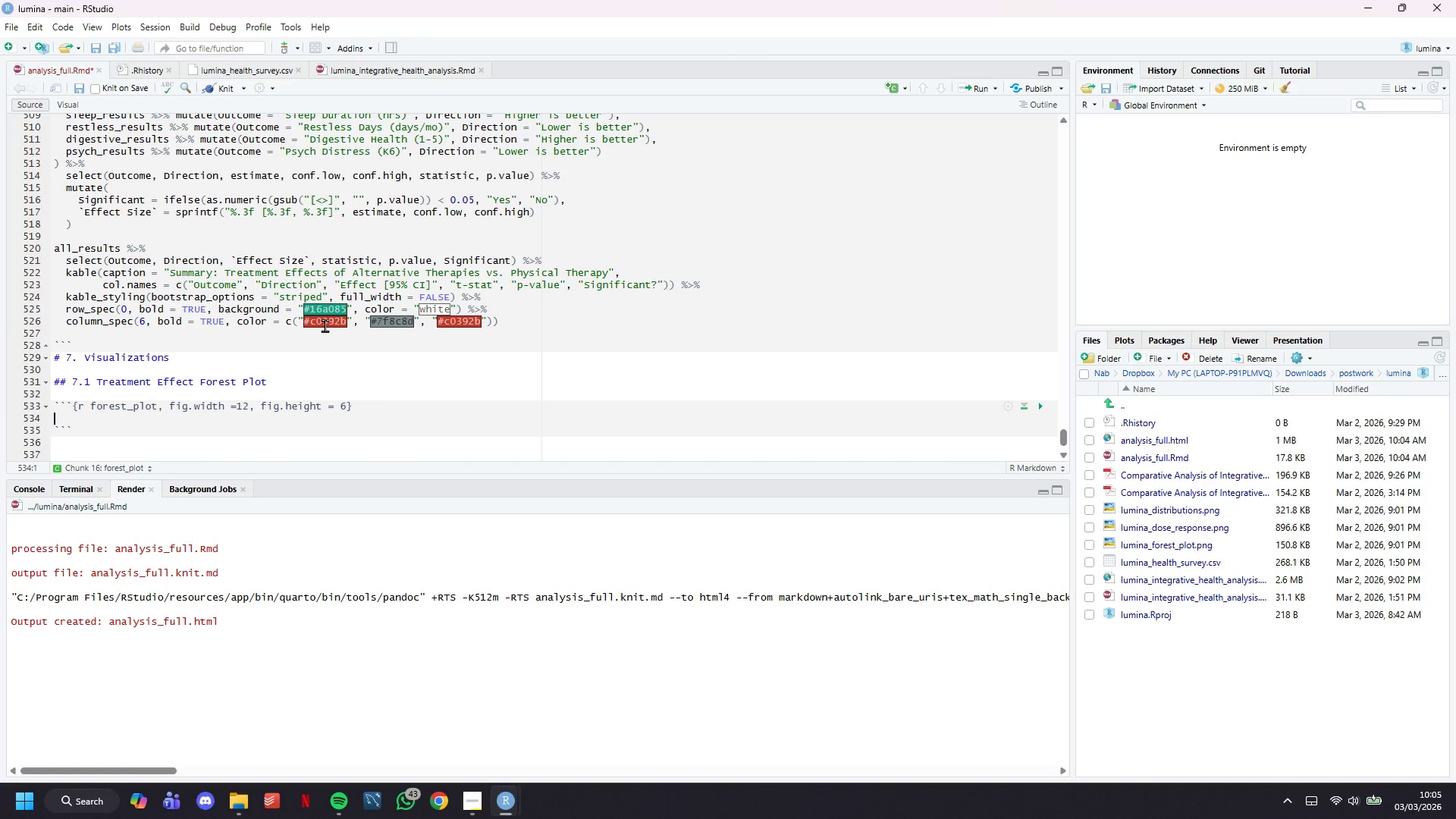 
key(Backspace)
type(# Prepare data for forest plot)
 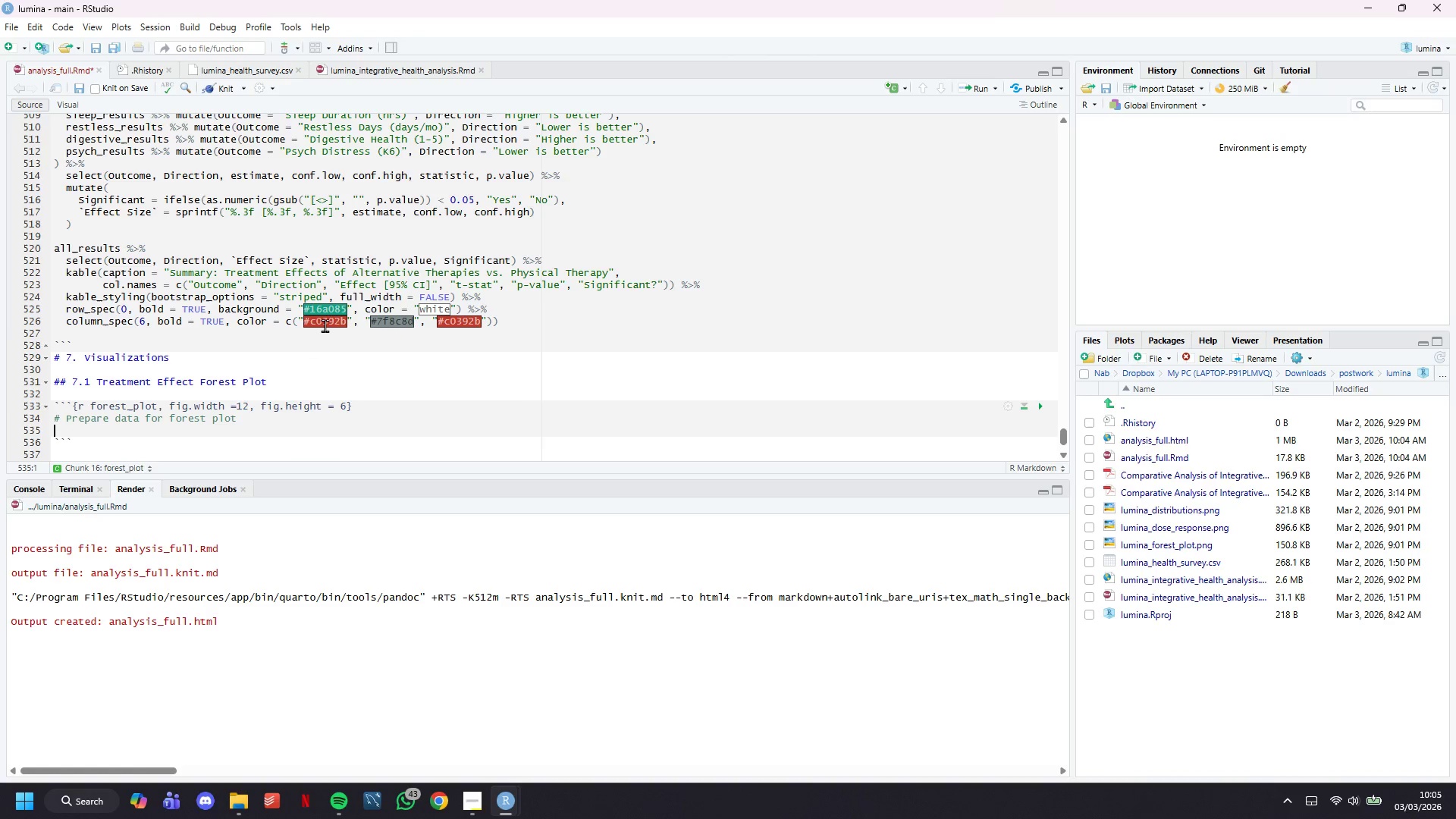 
key(Enter)
 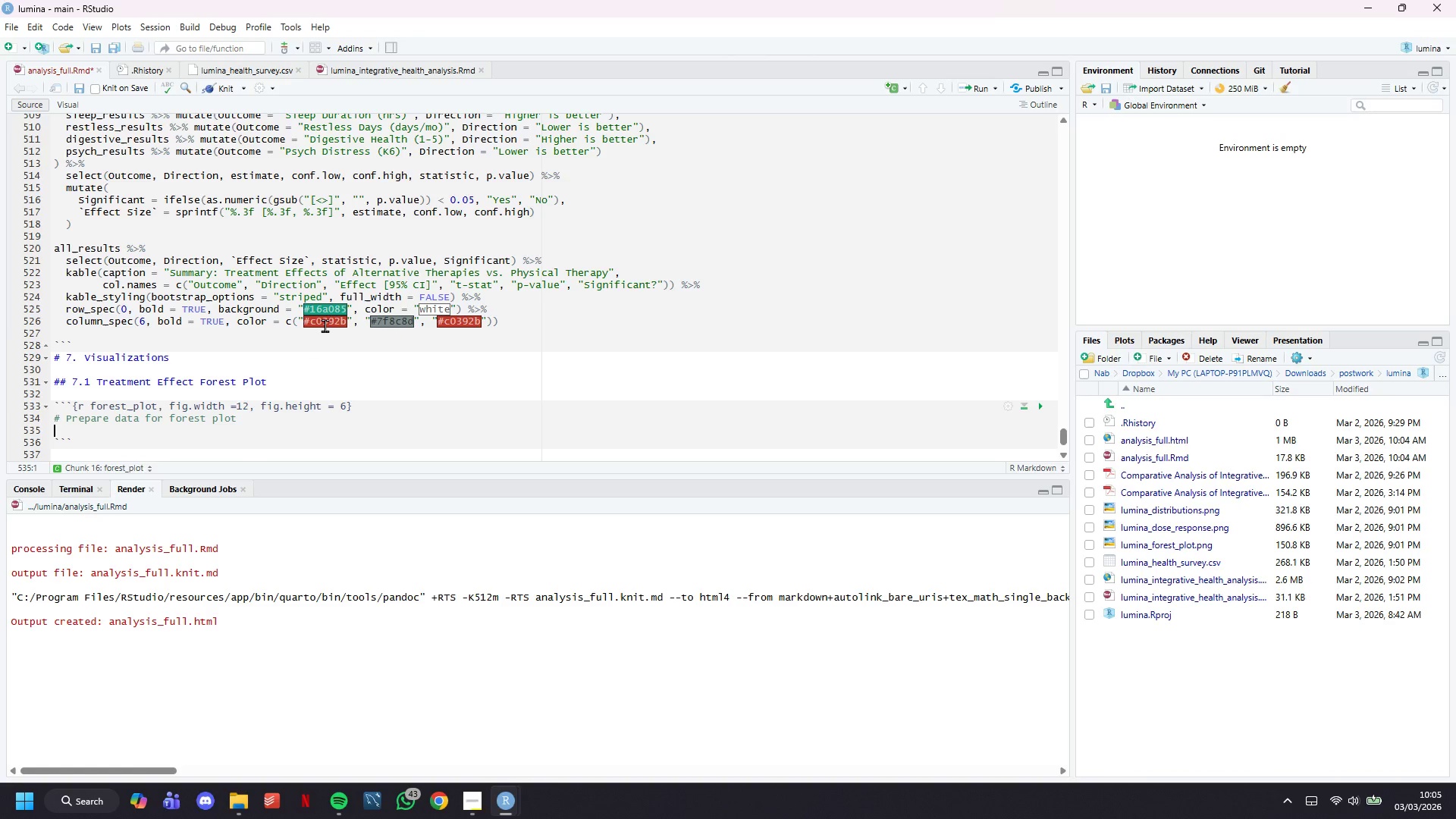 
type(forestdata < all_results %>%)
 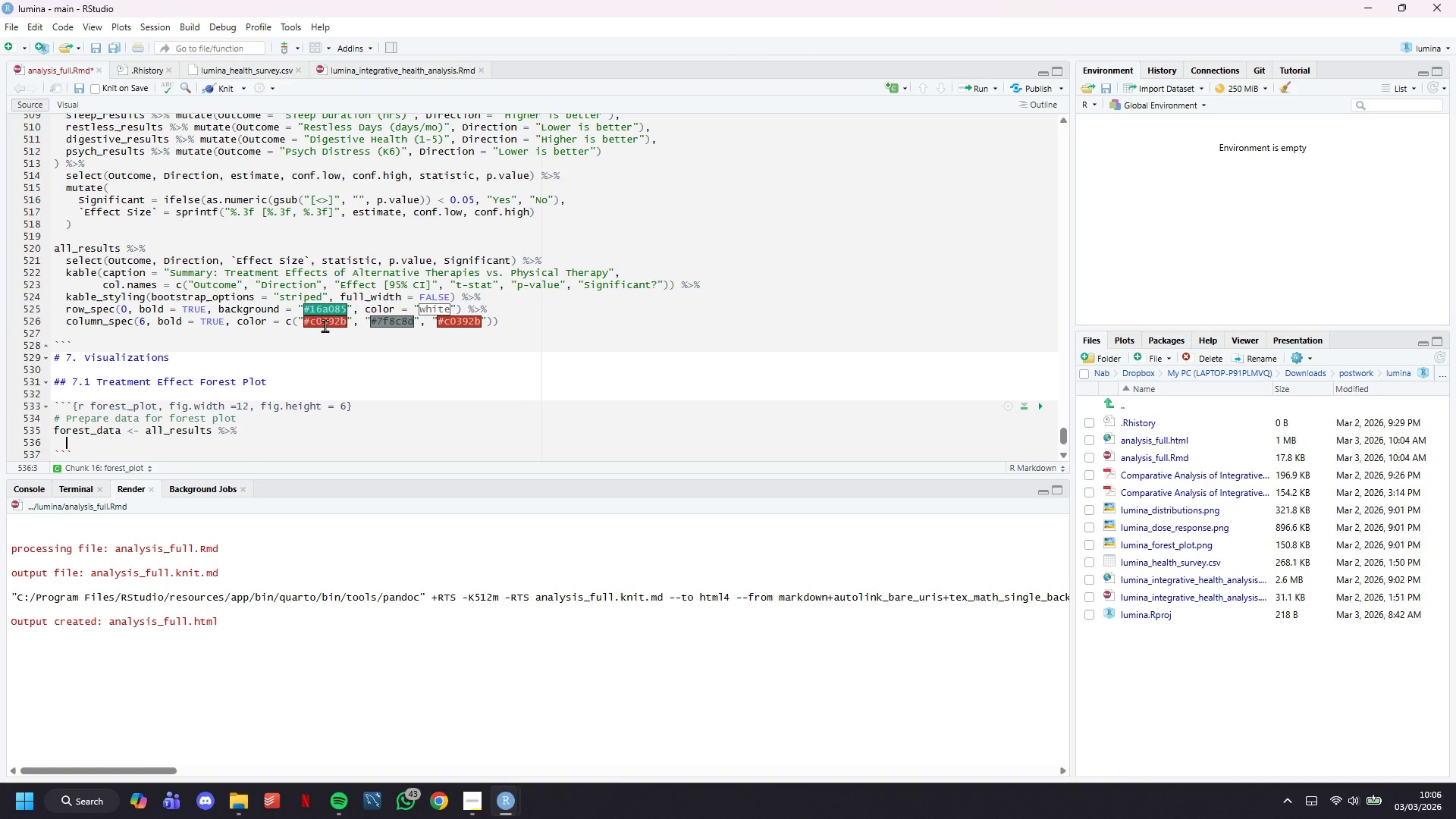 
 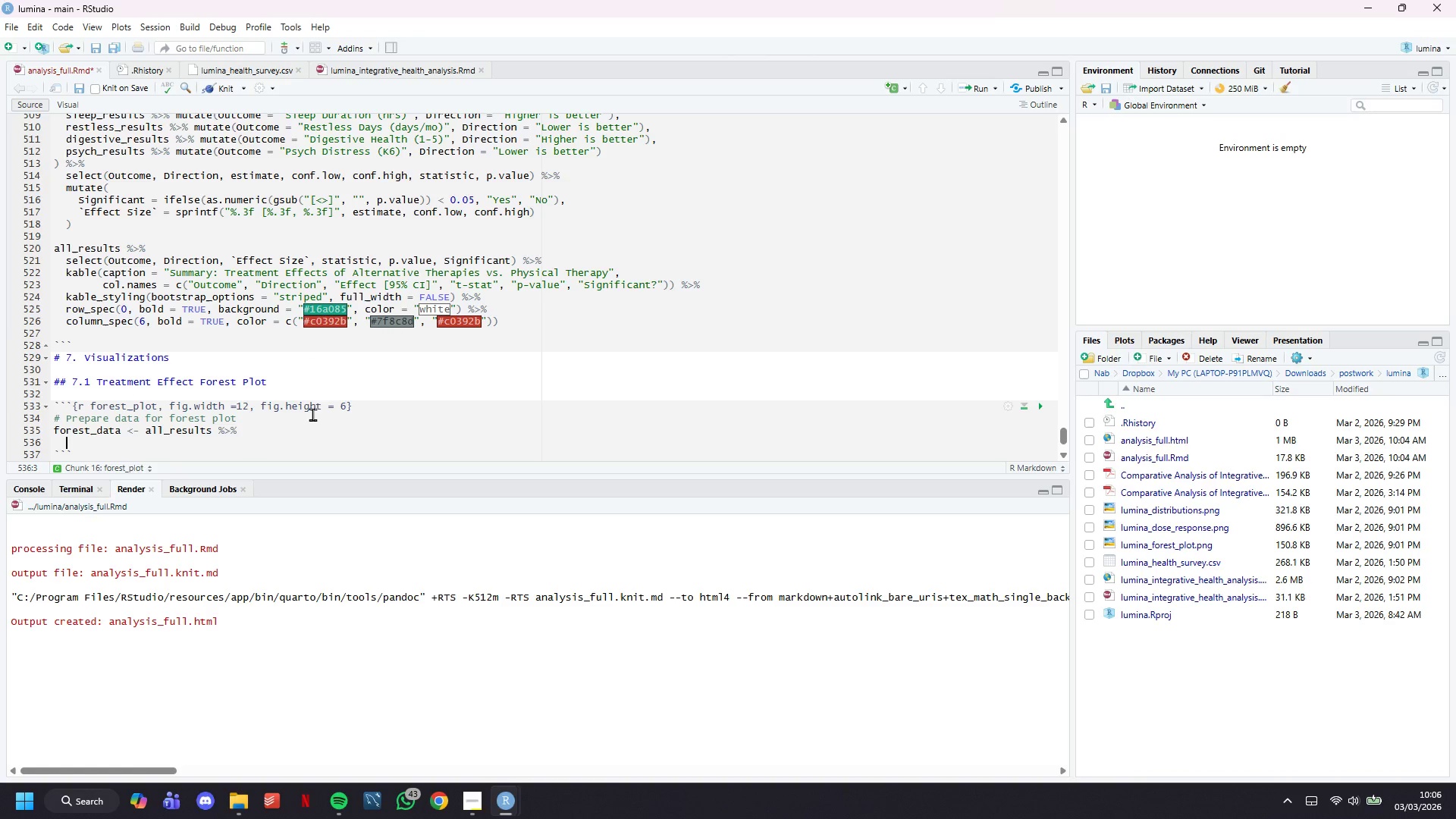 
key(Enter)
 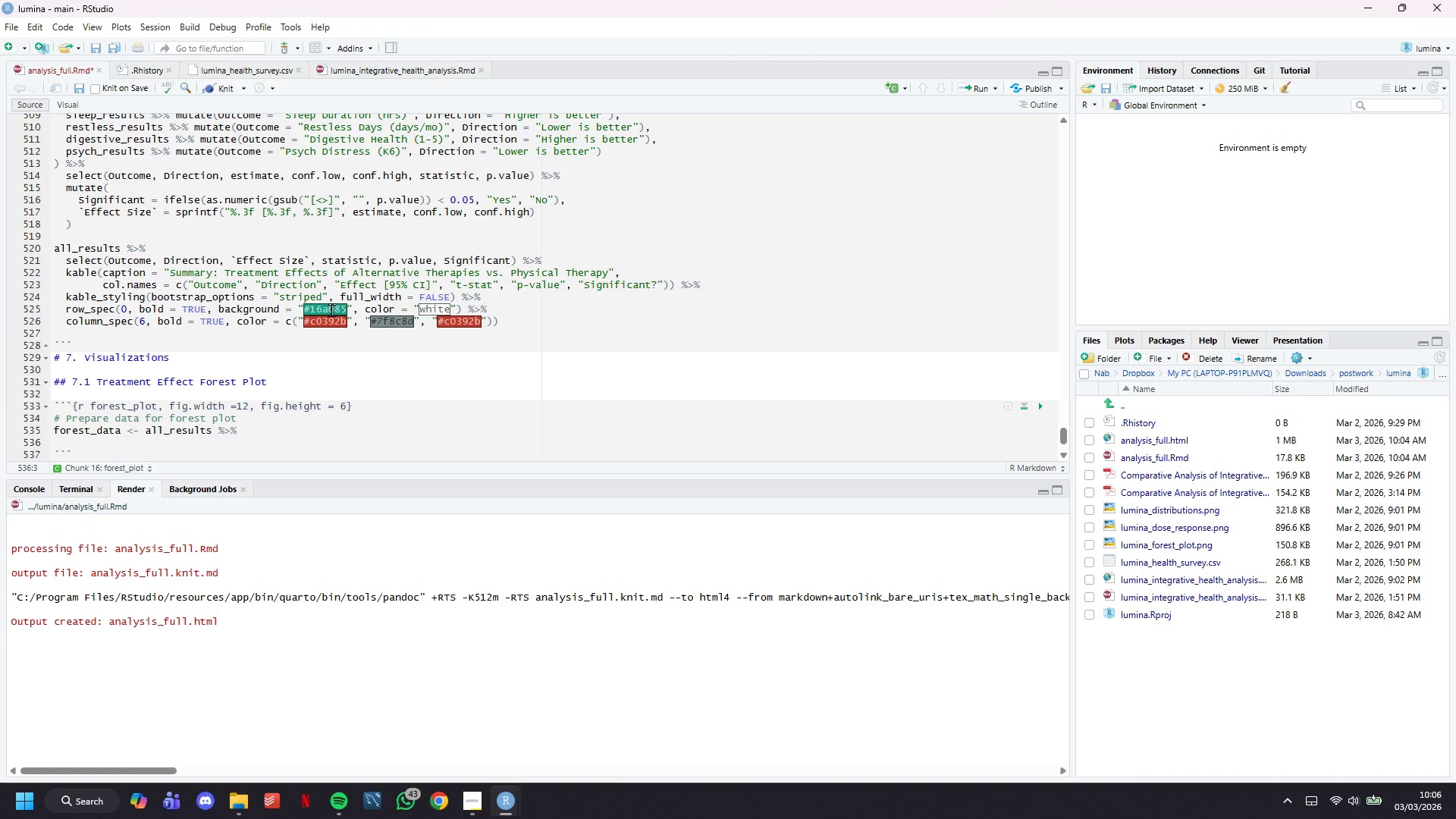 
scroll: coordinate [328, 307], scroll_direction: down, amount: 7.0
 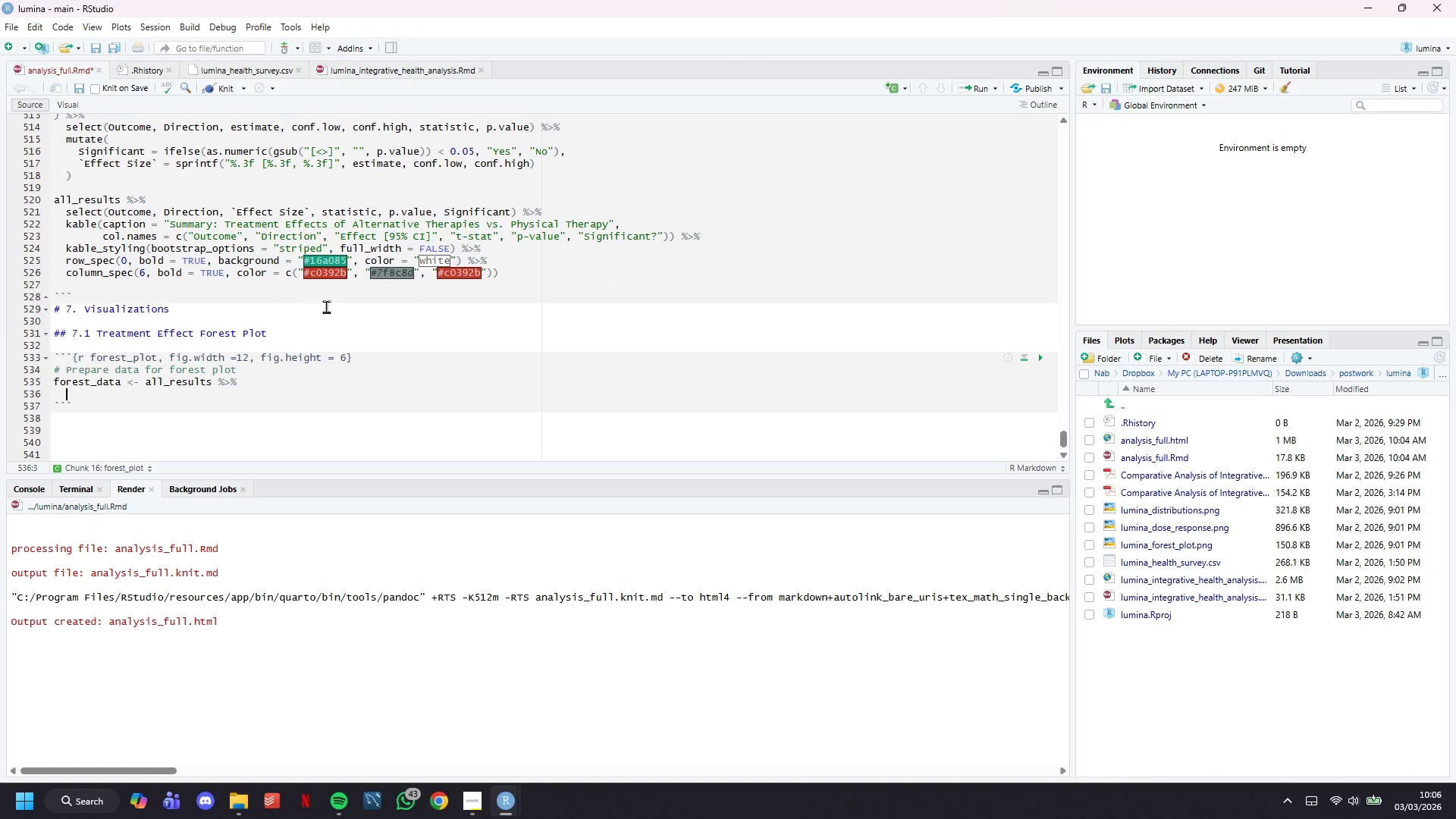 
type(mutate()
 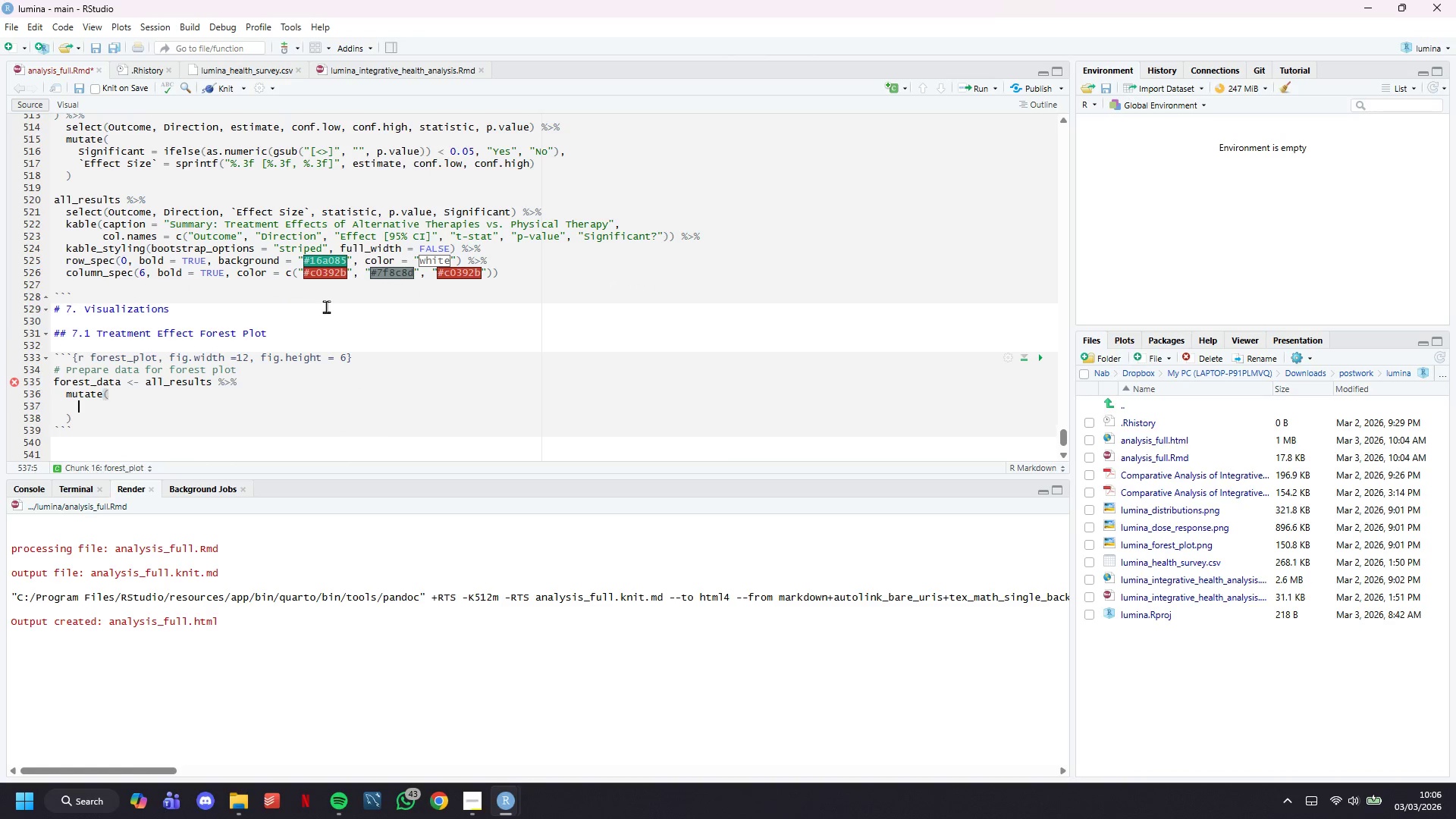 
key(Enter)
 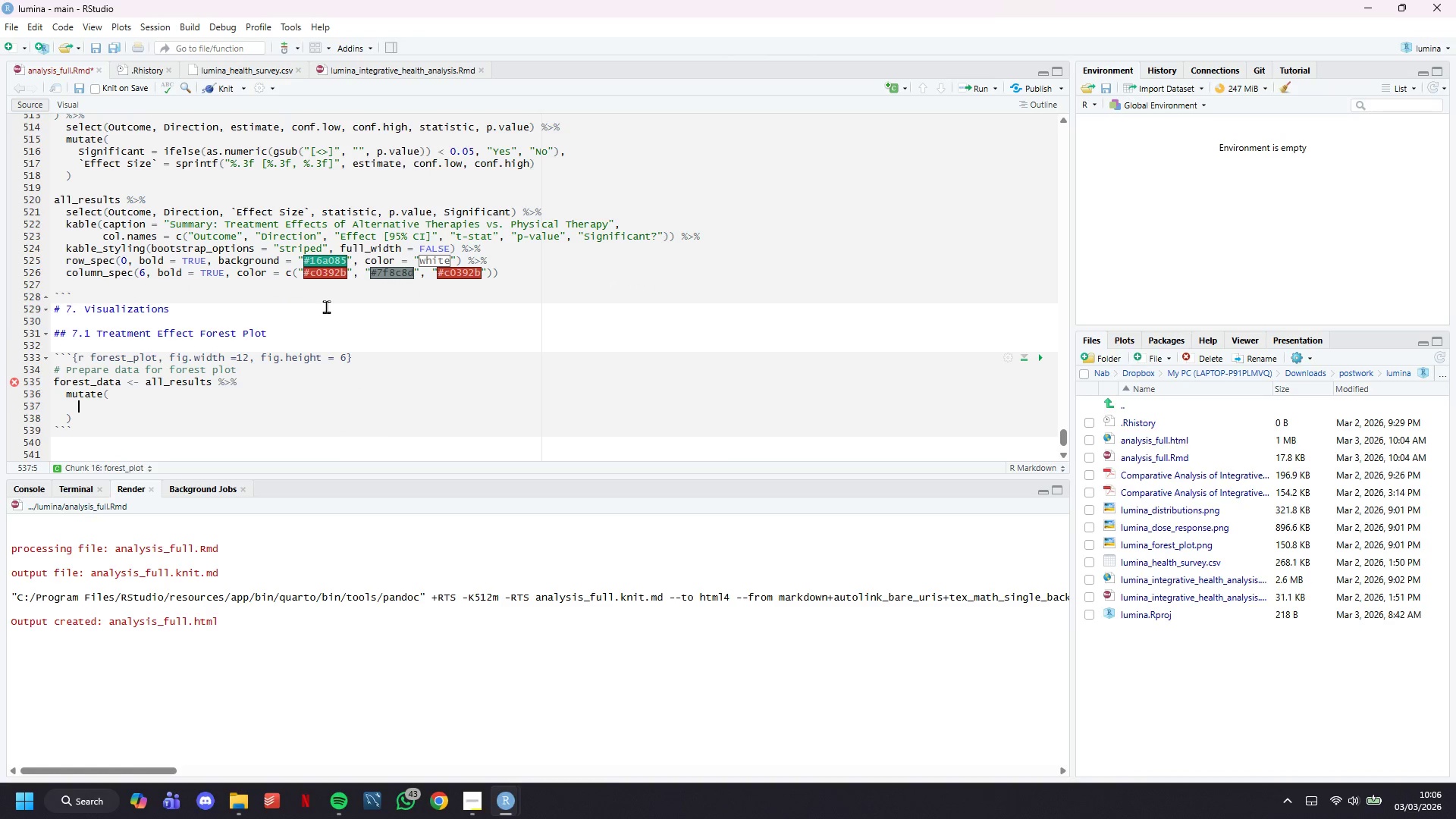 
type(estimate_num = as.numeric(estimate)
 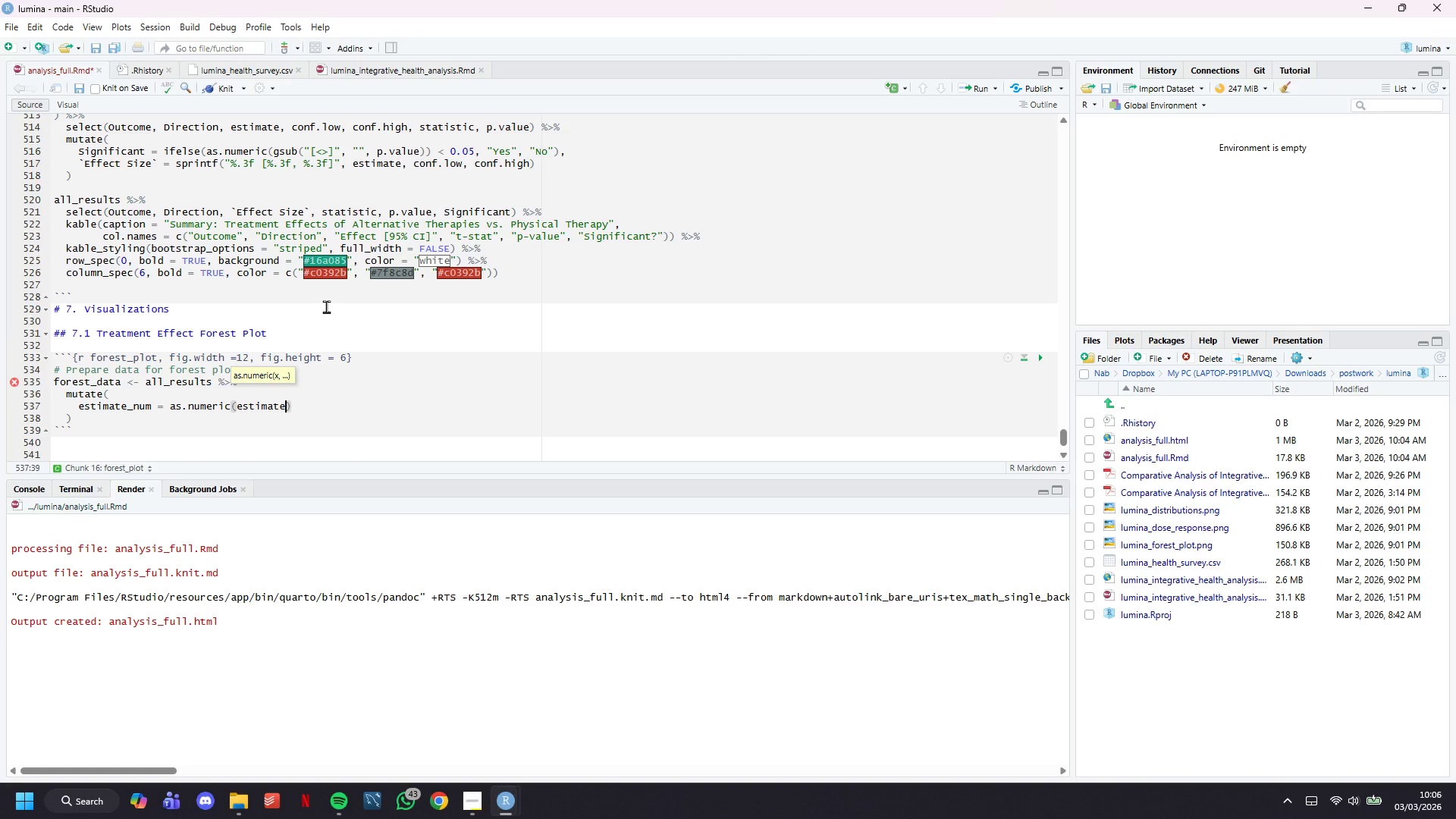 
key(ArrowRight)
 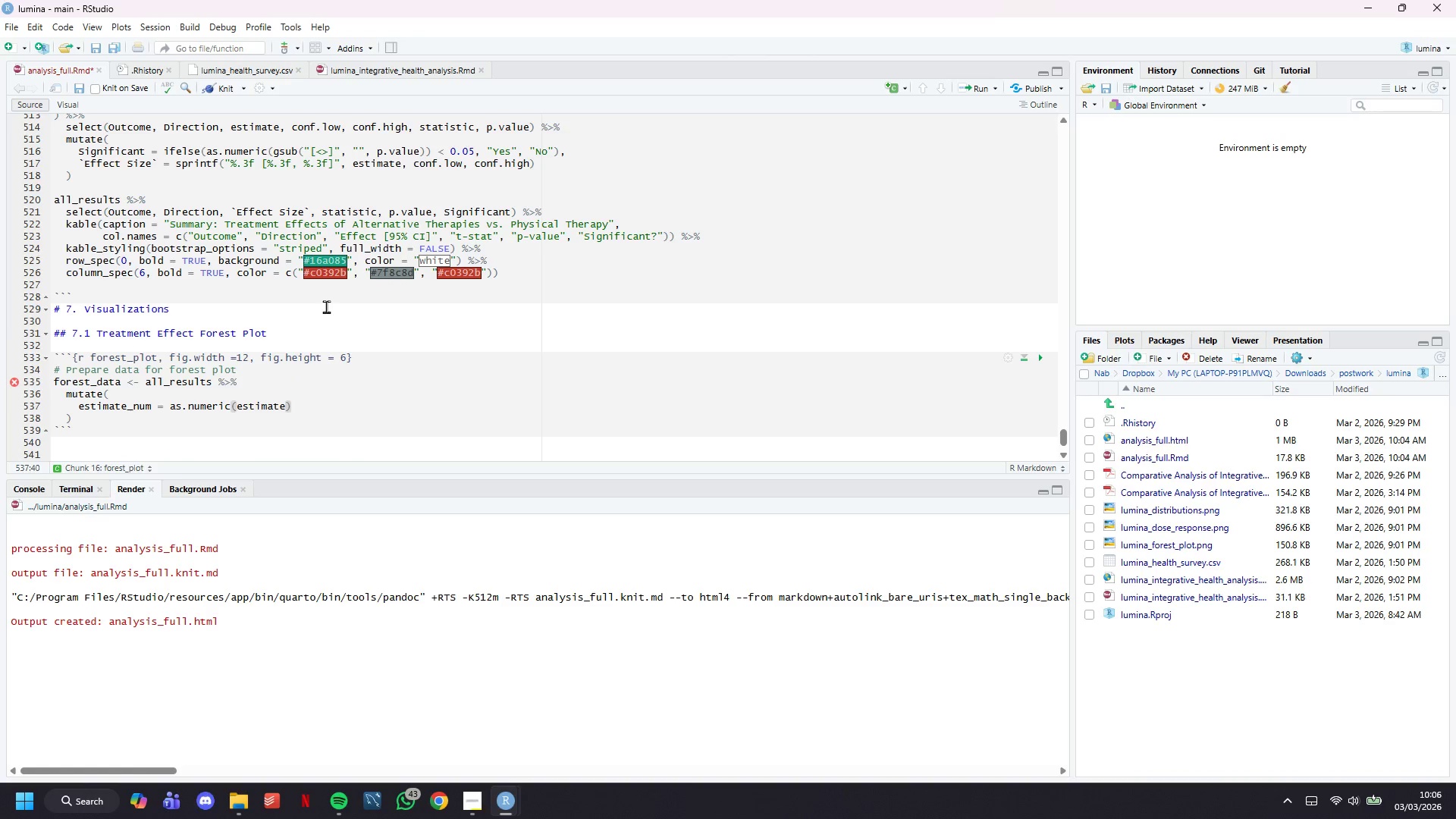 
key(Comma)
 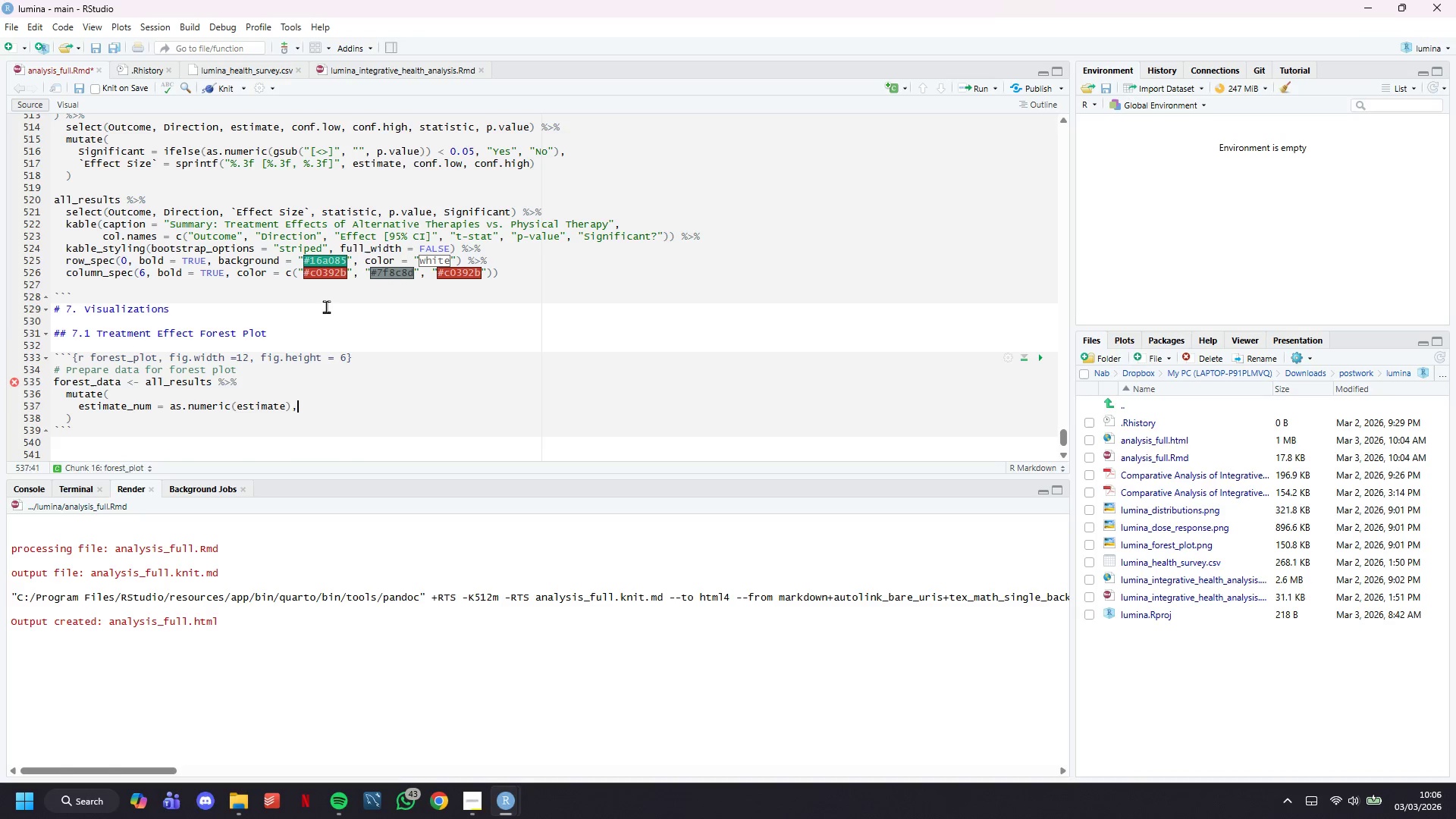 
key(Enter)
 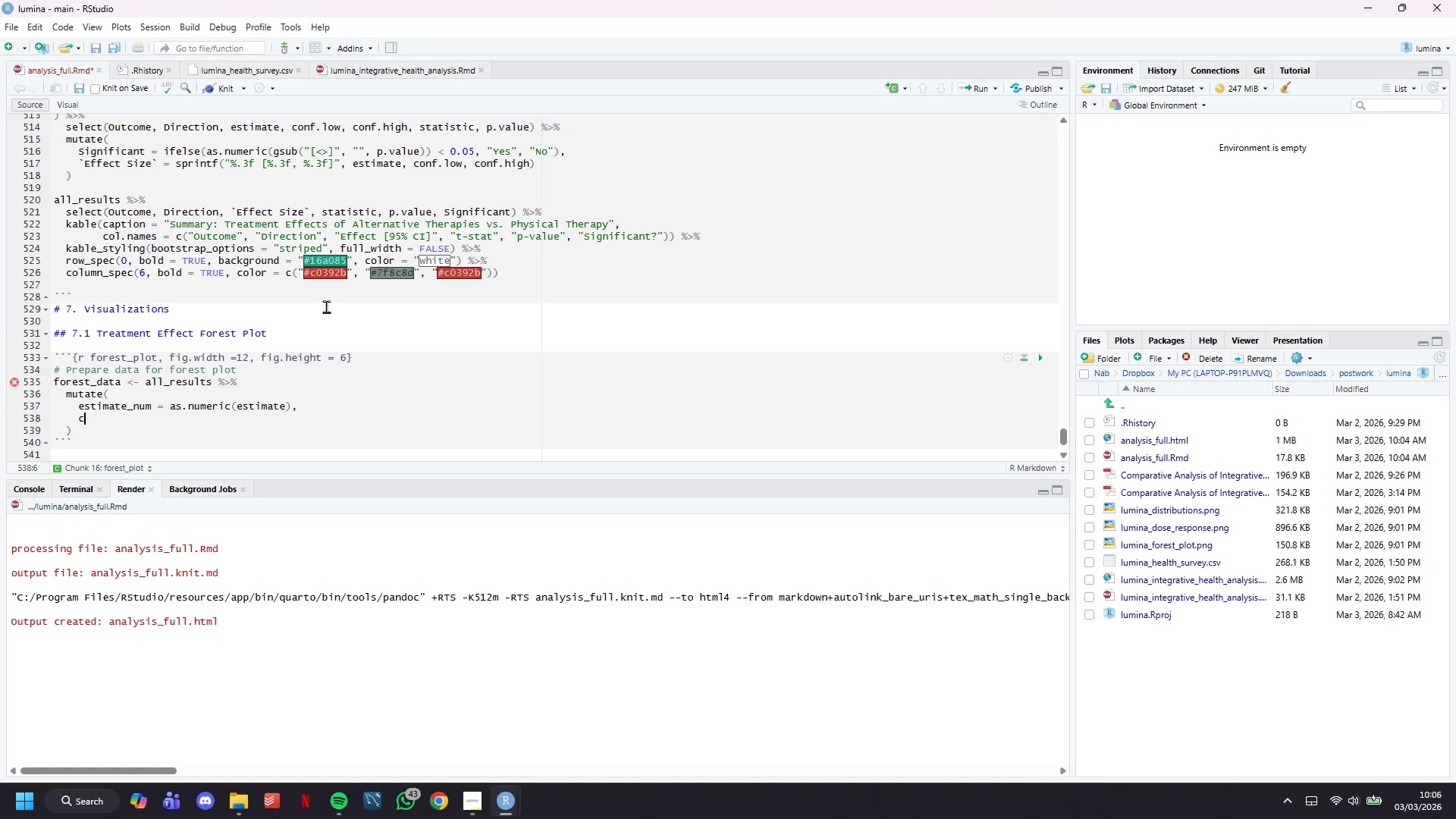 
type(conf.low)
 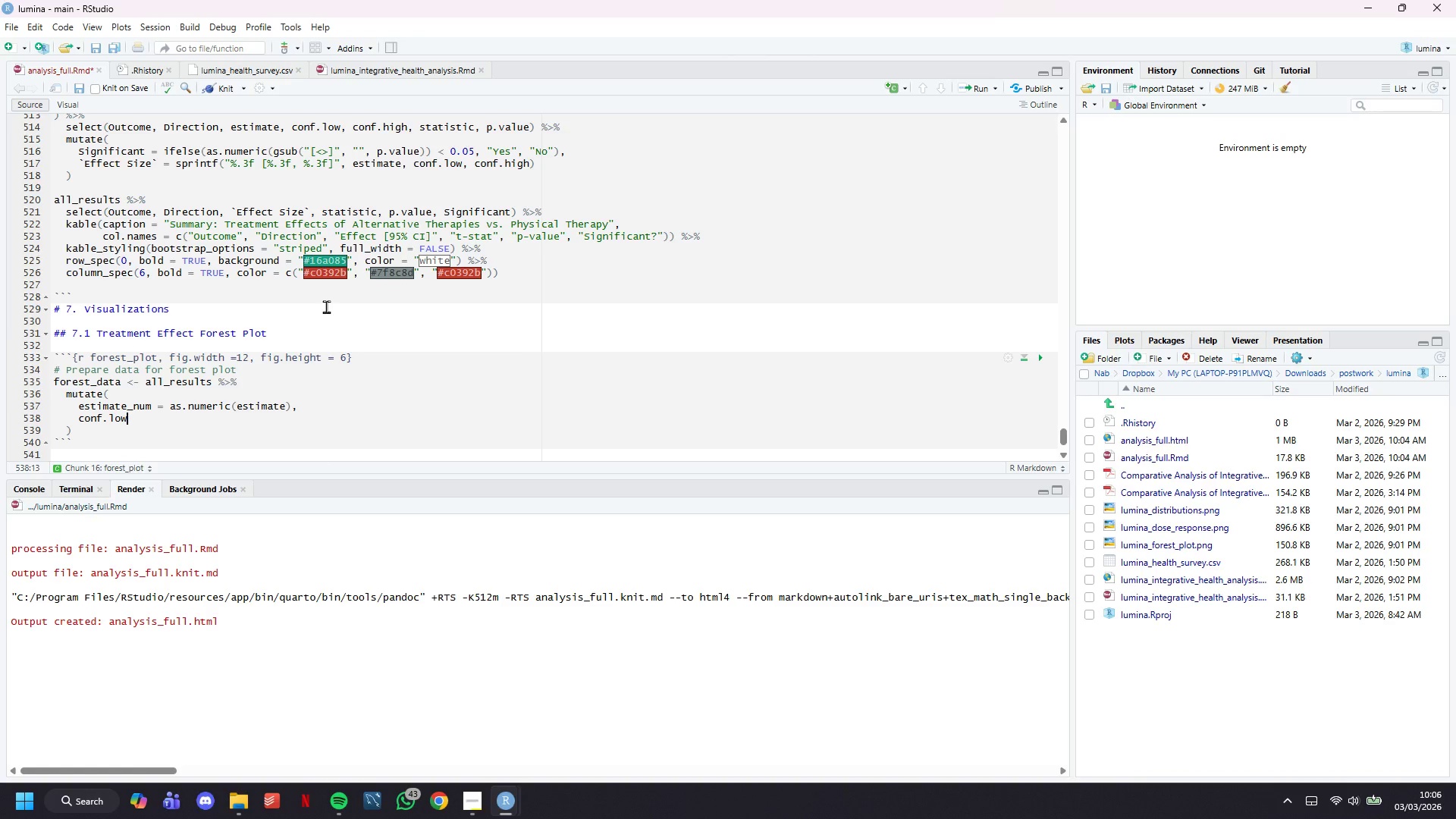 
type(_num = as.numeric(conflow)
key(Backspace)
key(Backspace)
key(Backspace)
type(.low)
 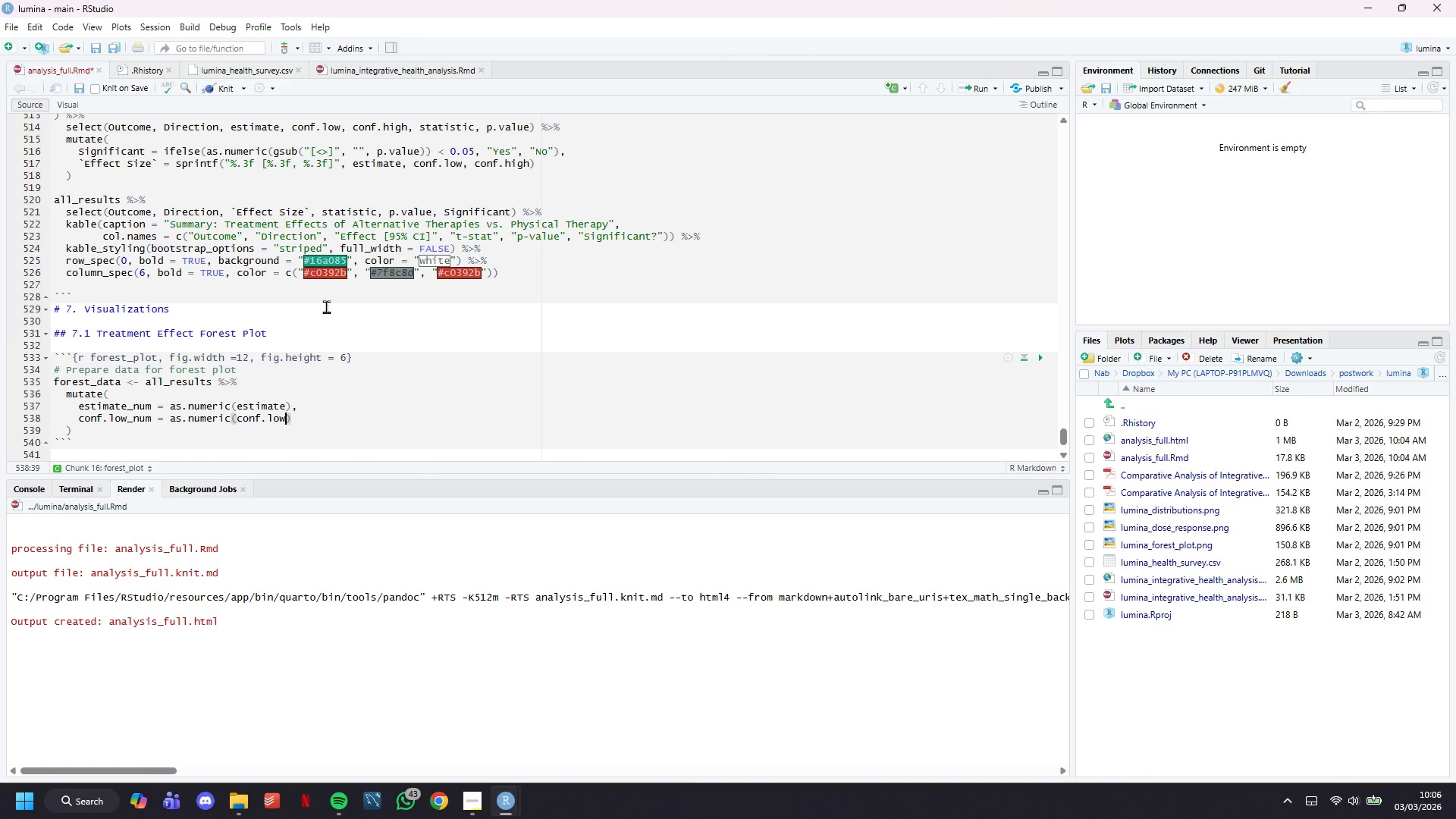 
key(ArrowRight)
 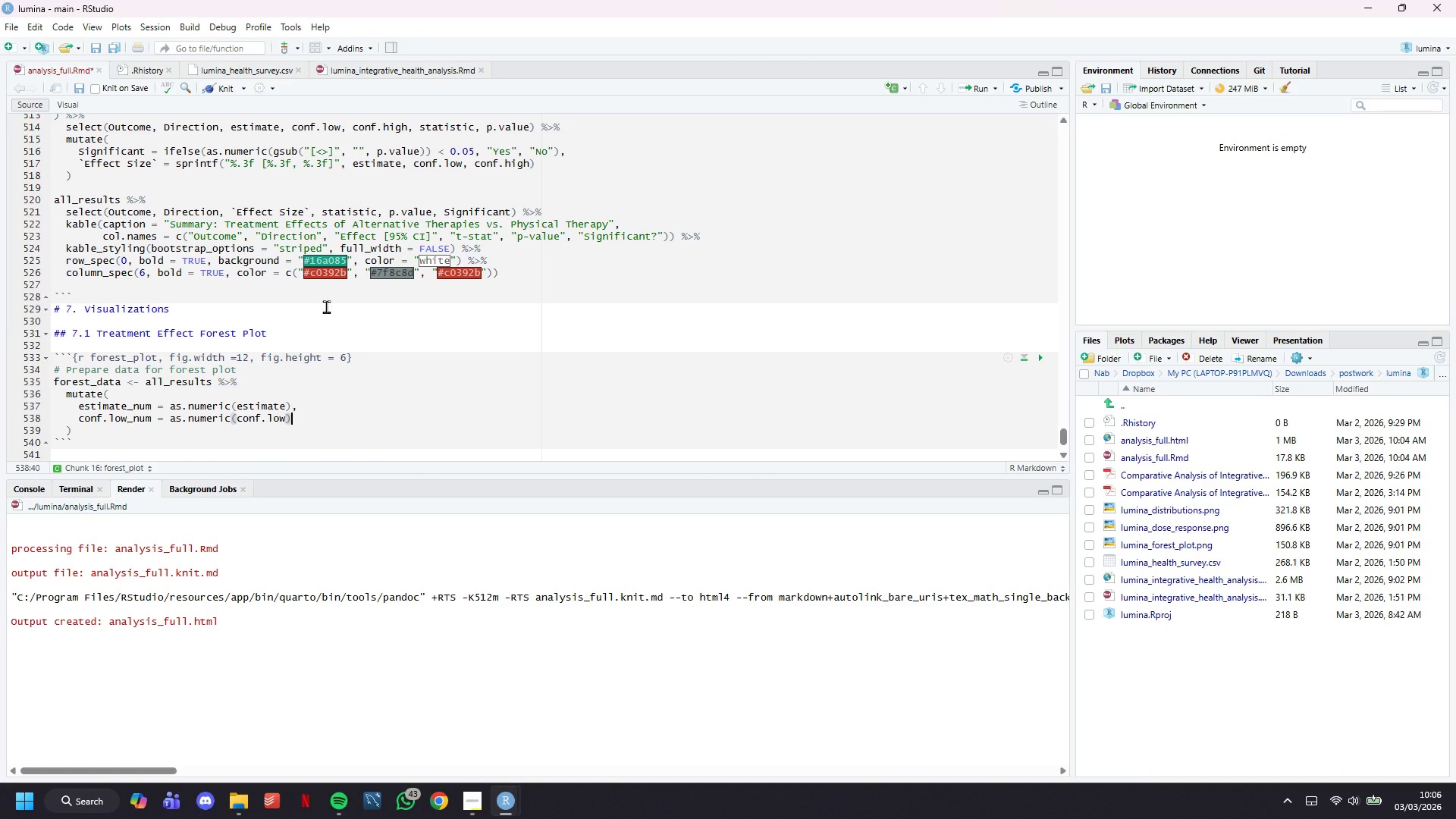 
key(Comma)
 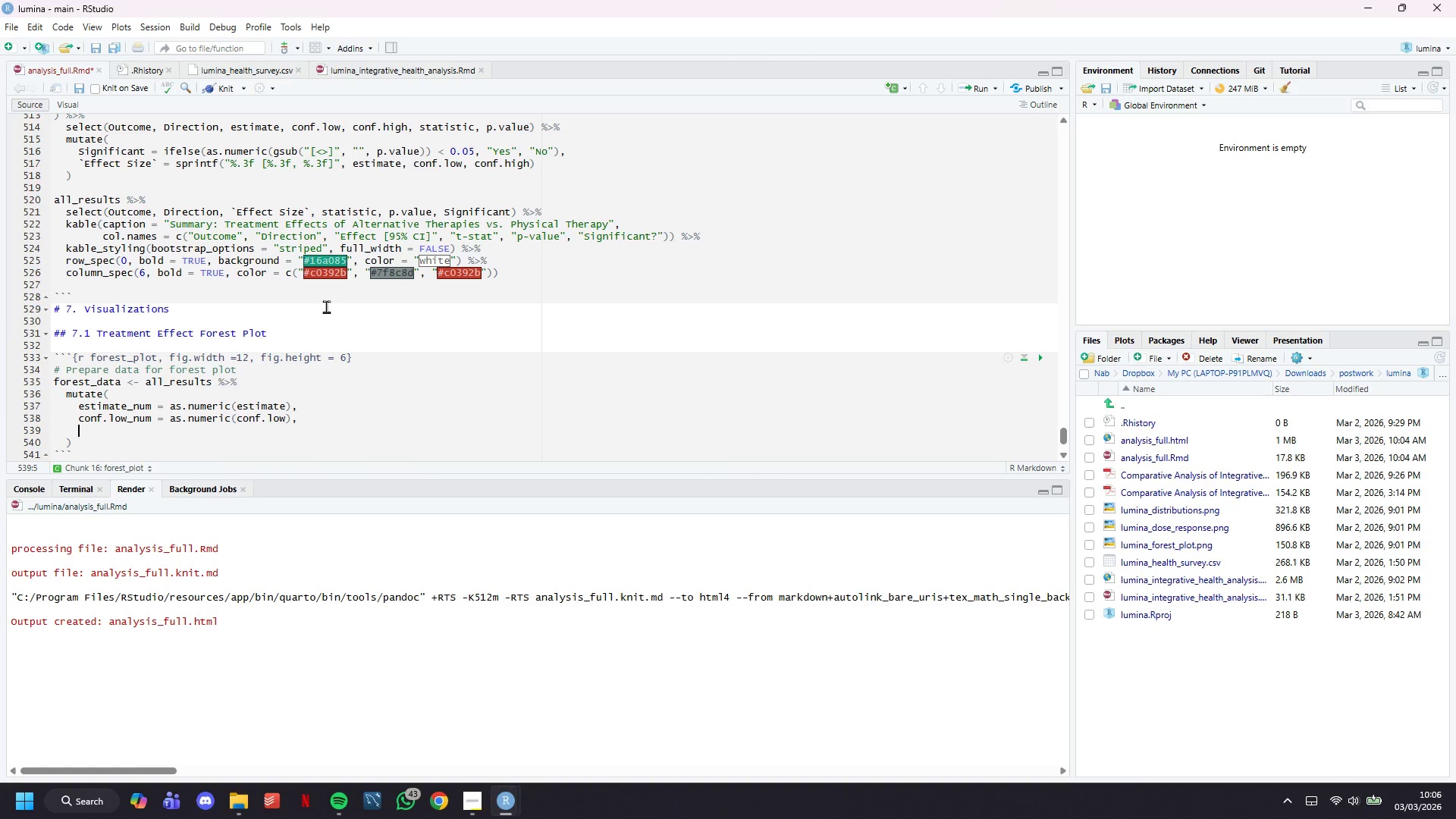 
key(Enter)
 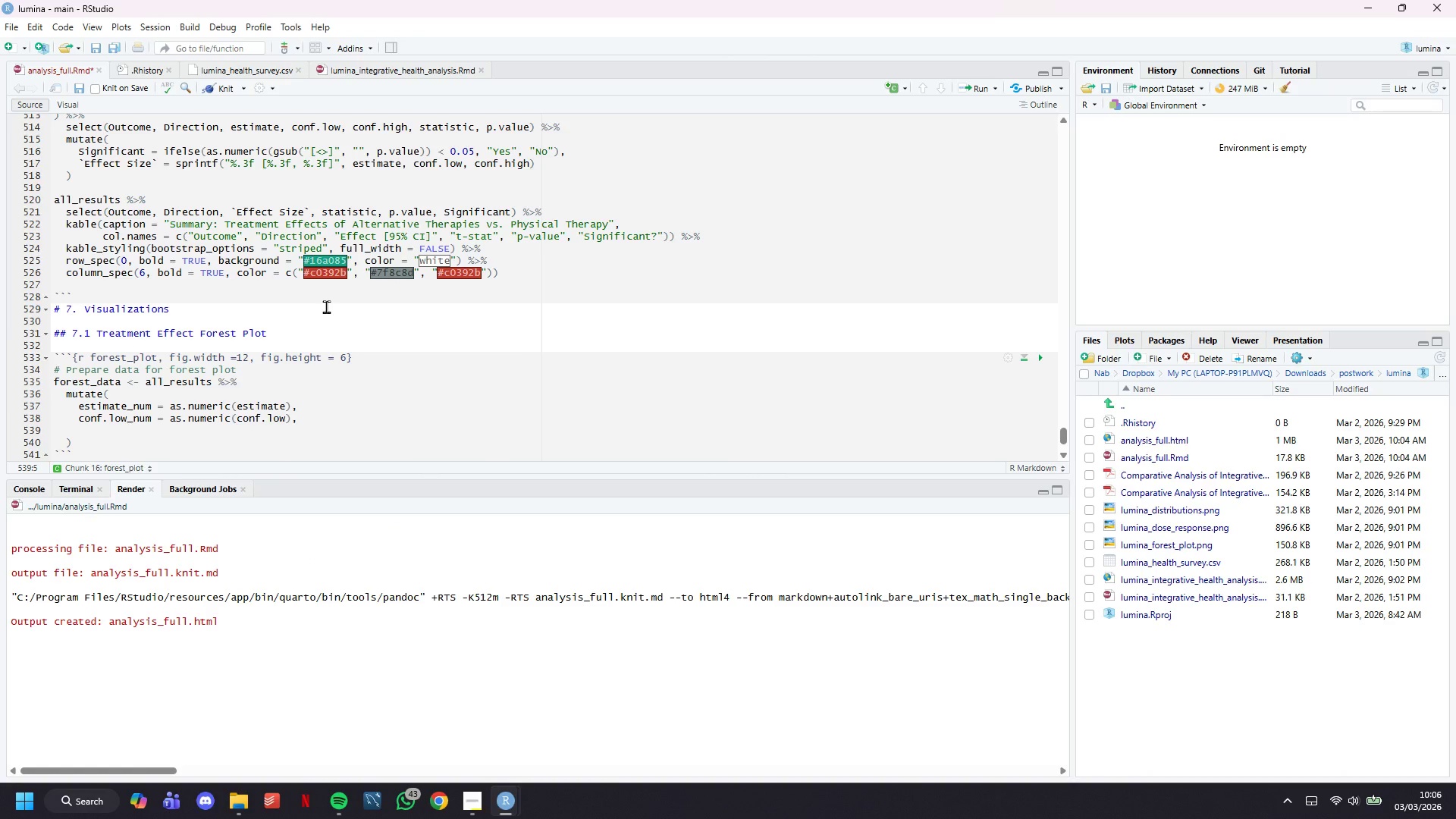 
key(ArrowUp)
 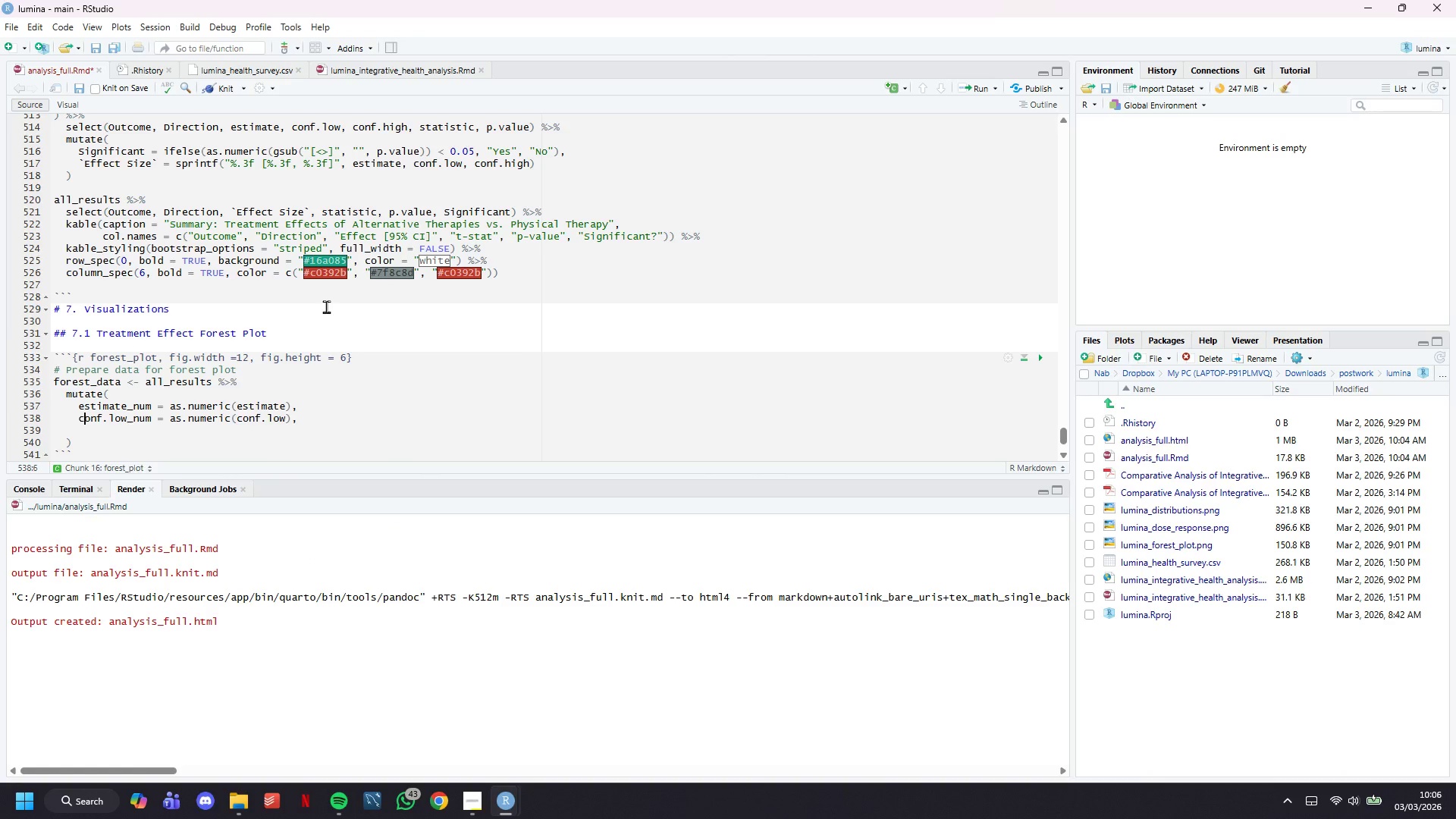 
key(ArrowRight)
 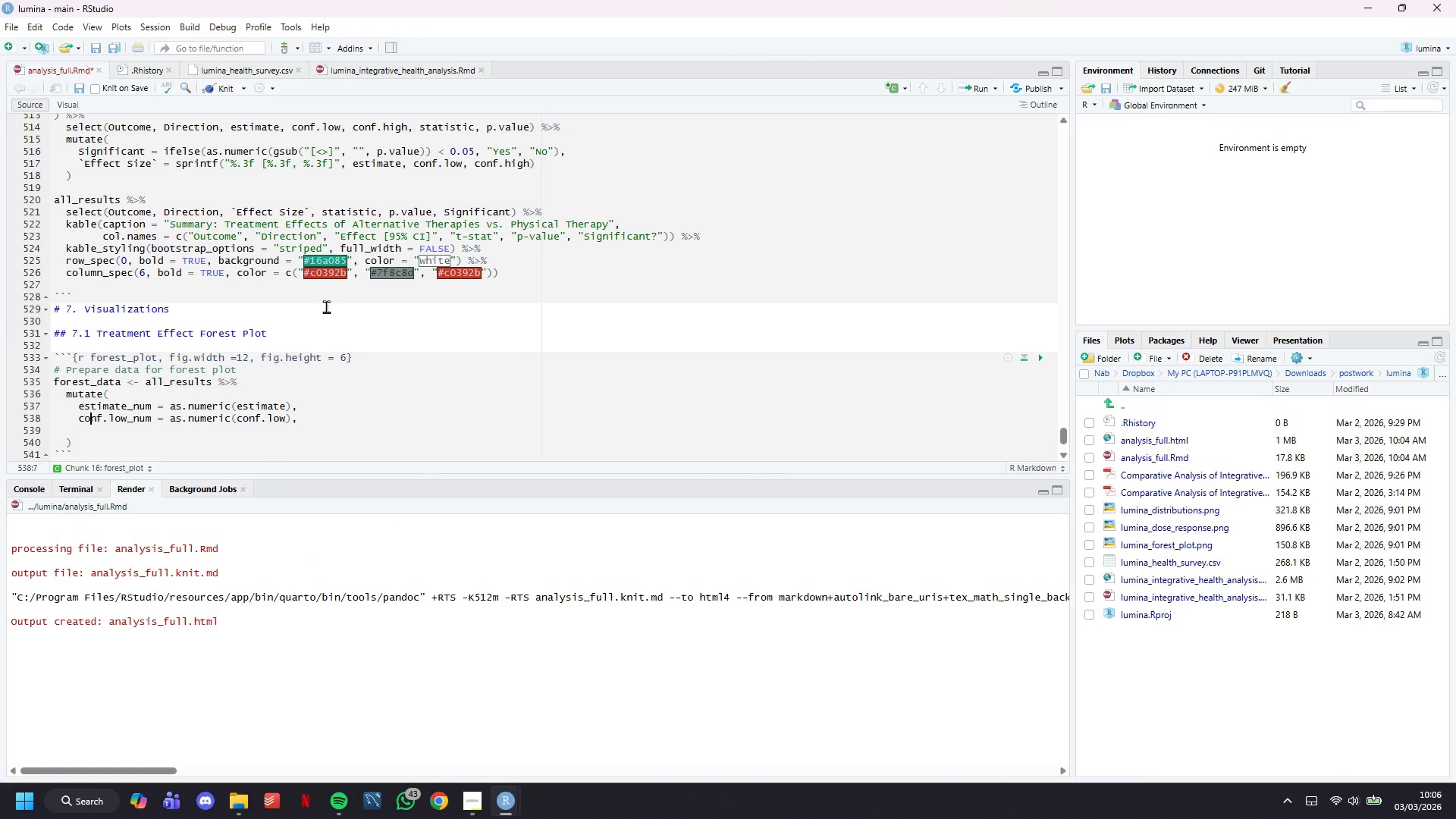 
key(ArrowRight)
 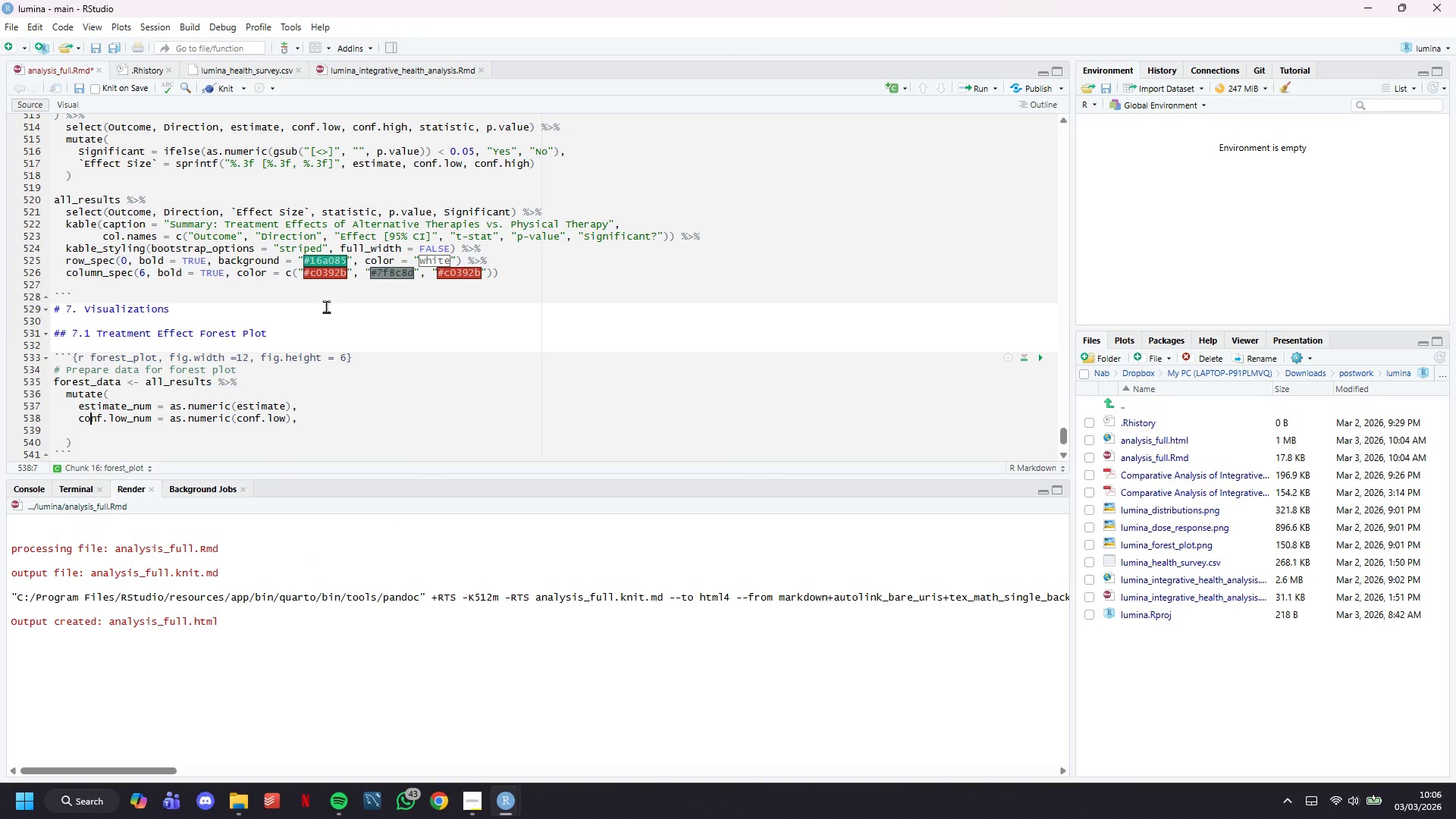 
key(ArrowRight)
 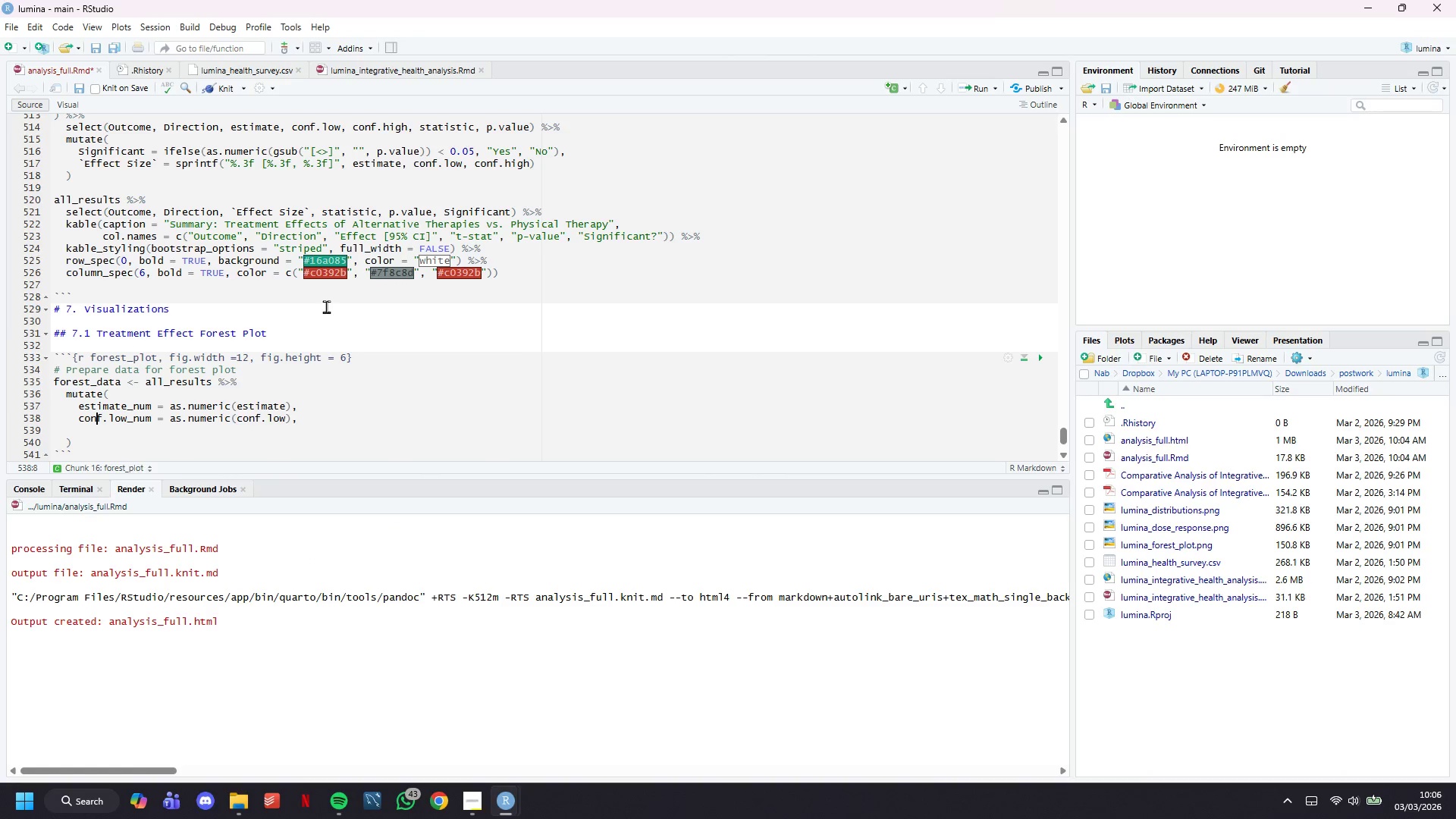 
key(ArrowRight)
 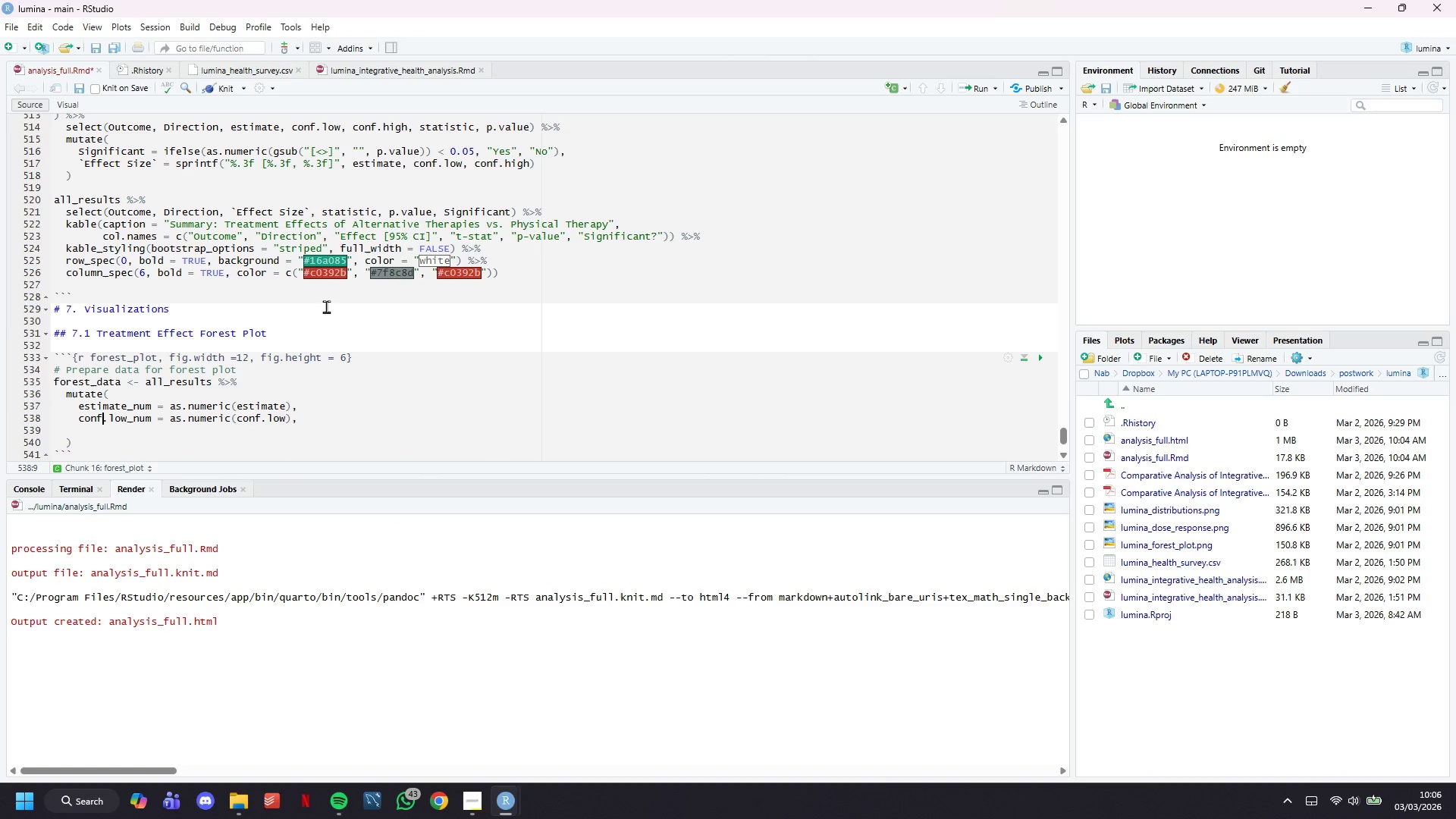 
key(ArrowRight)
 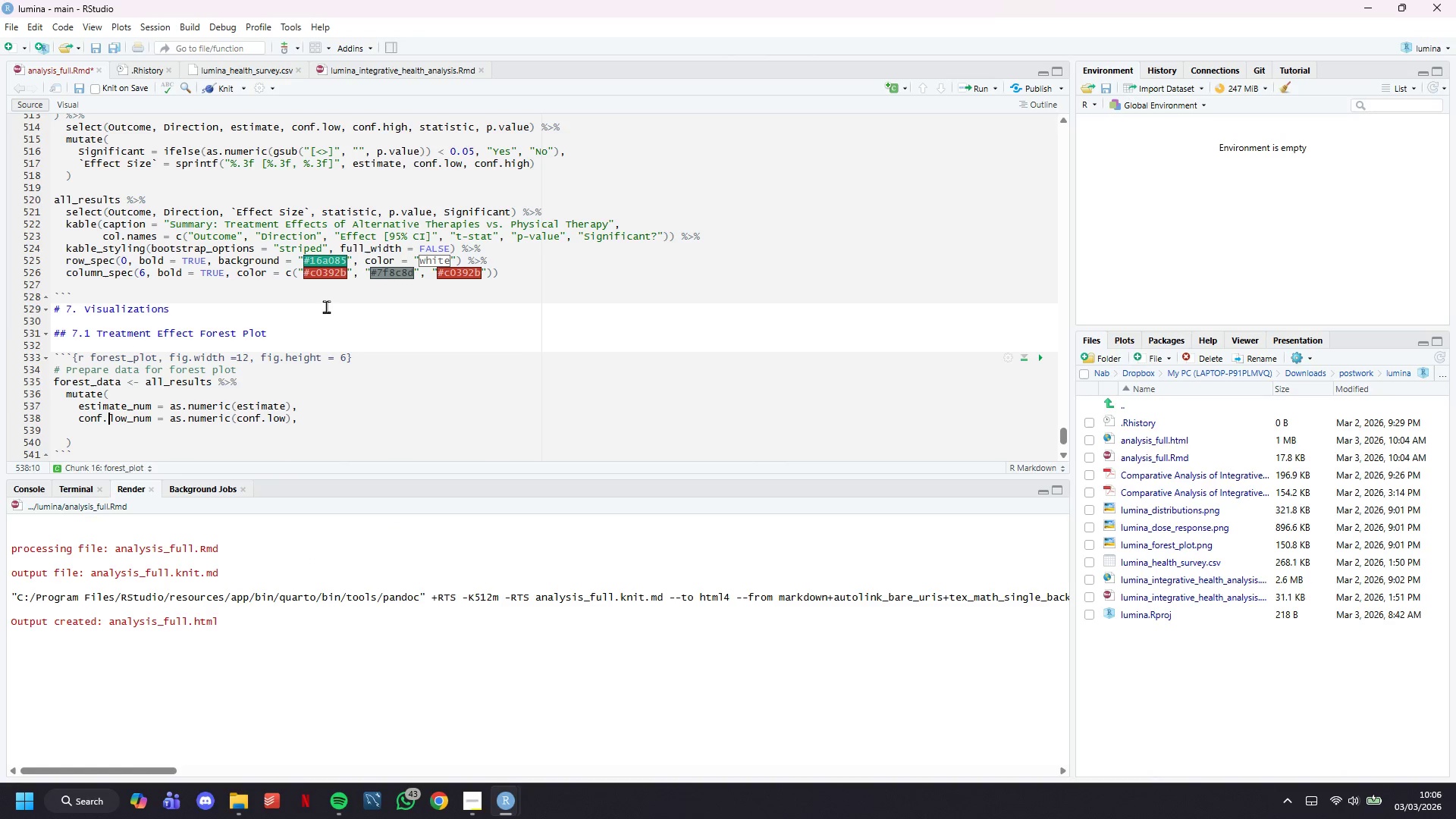 
key(Backspace)
 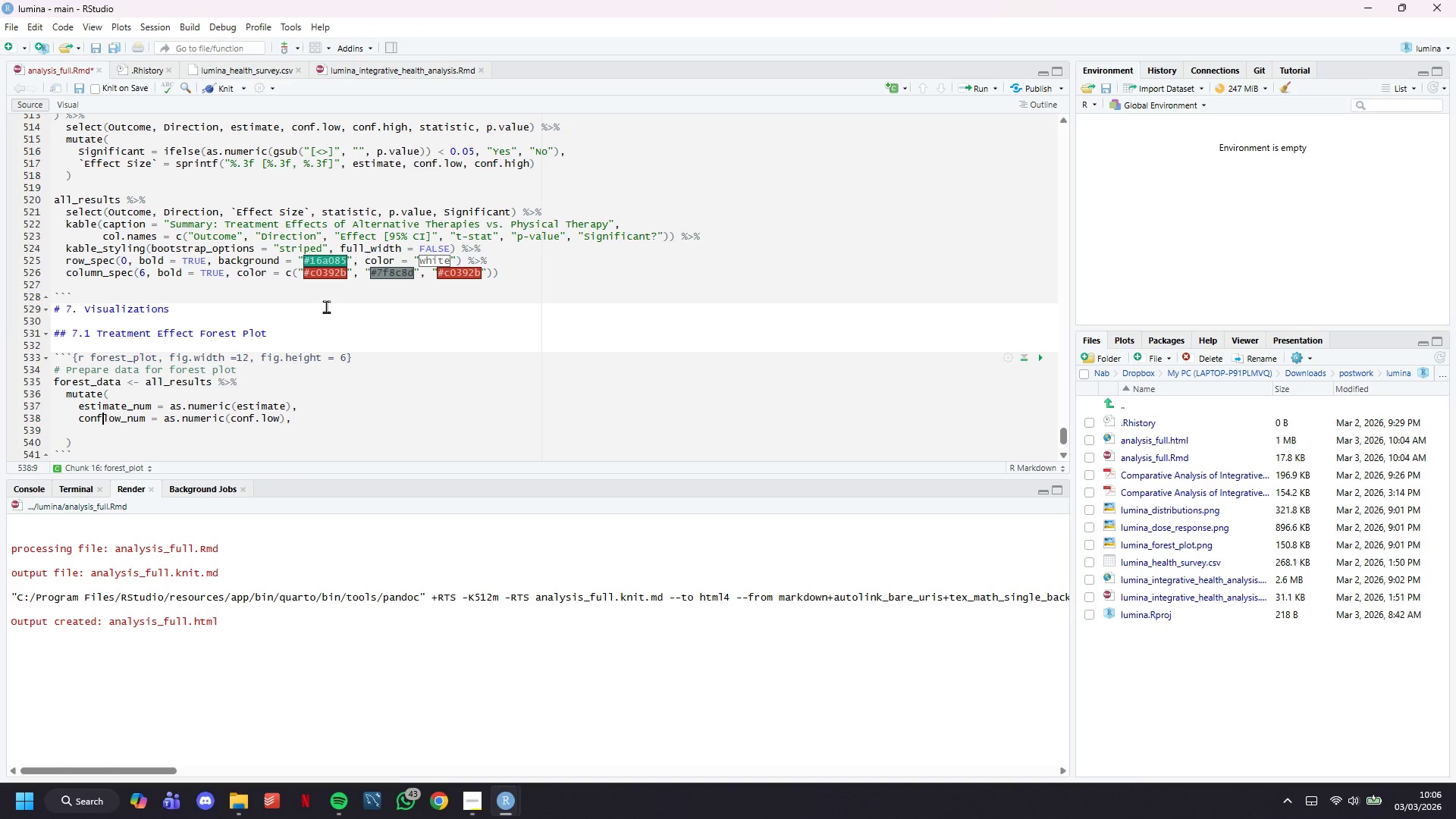 
key(Shift+ShiftLeft)
 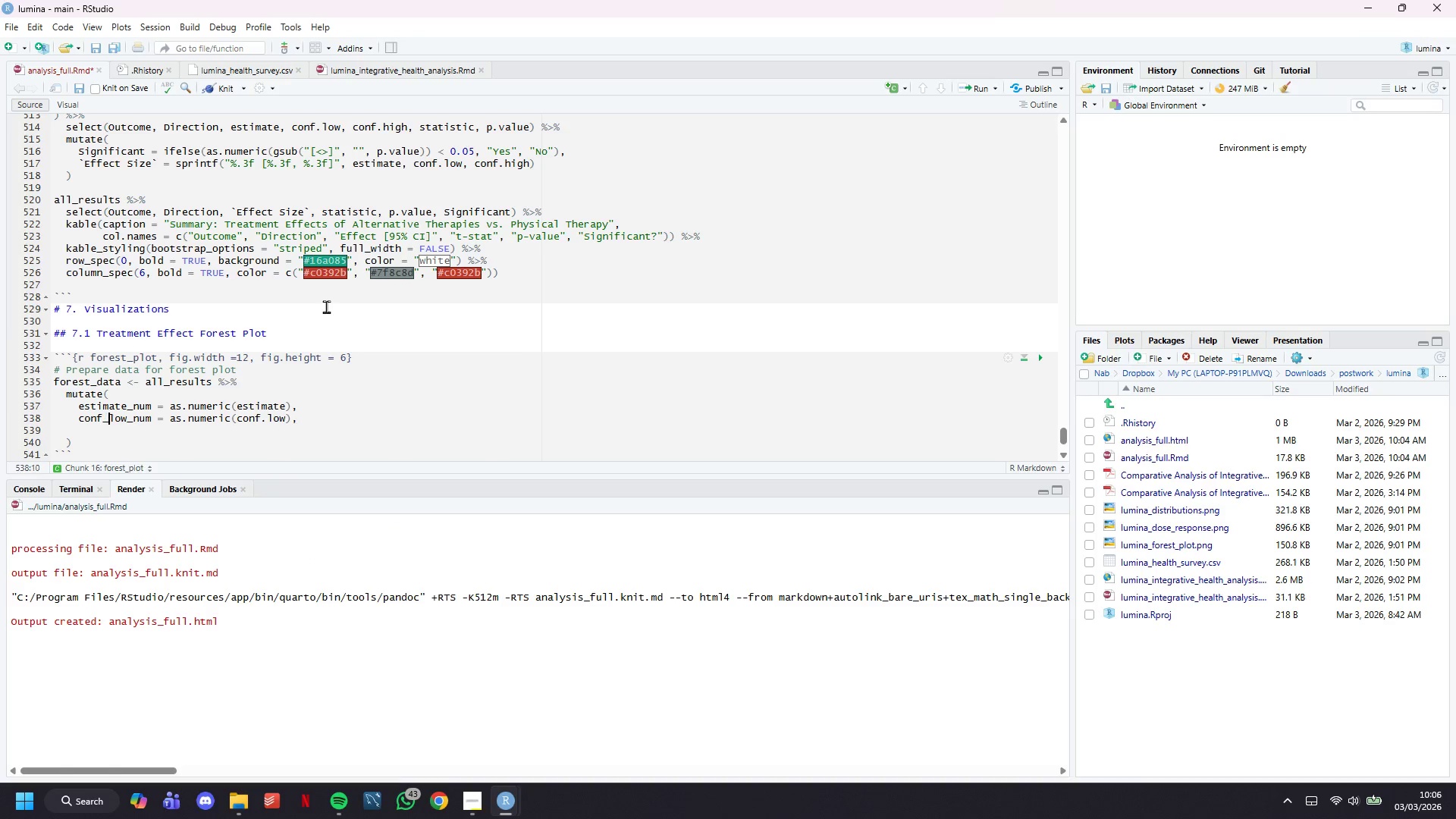 
key(Shift+Minus)
 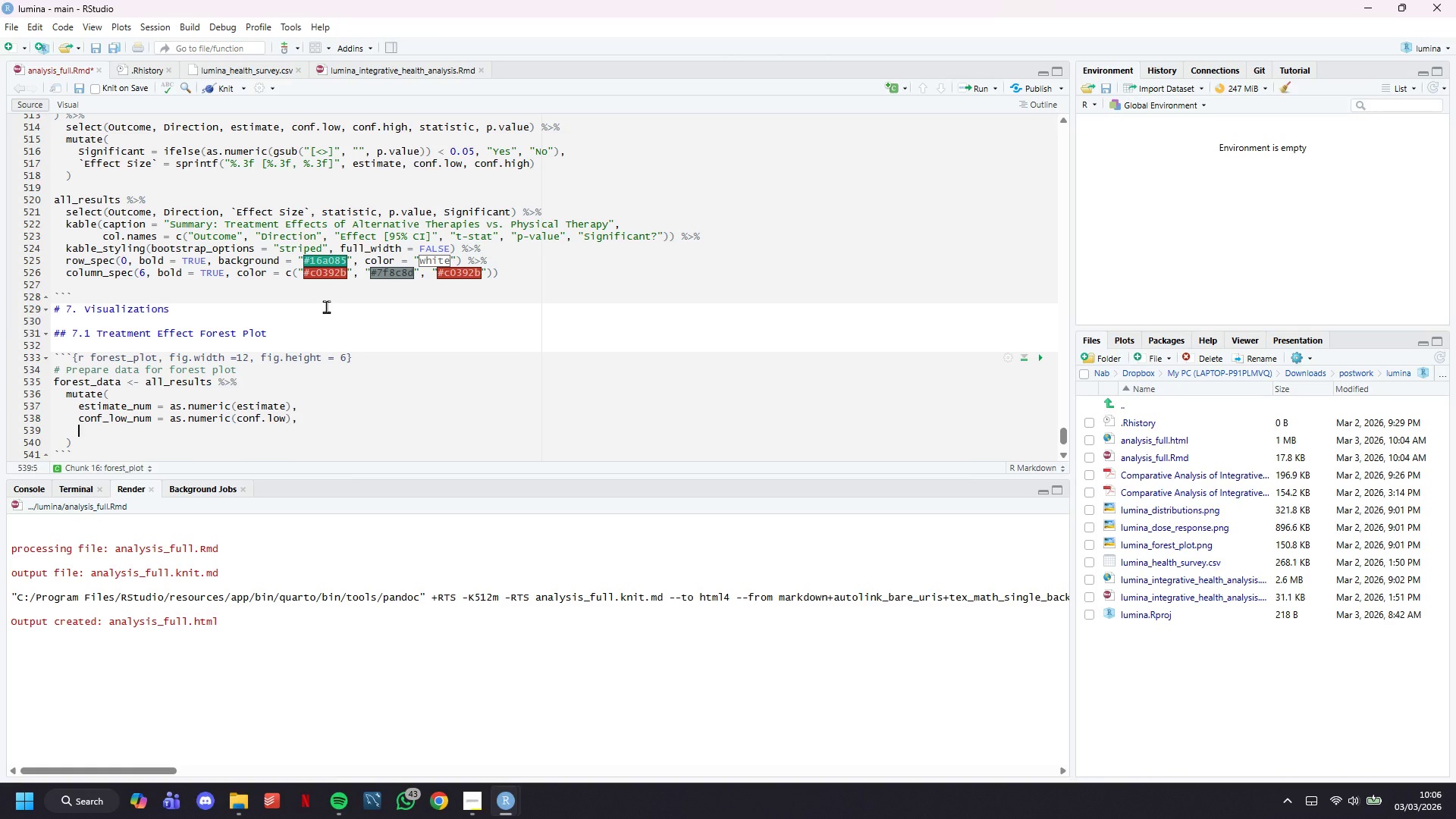 
key(ArrowDown)
 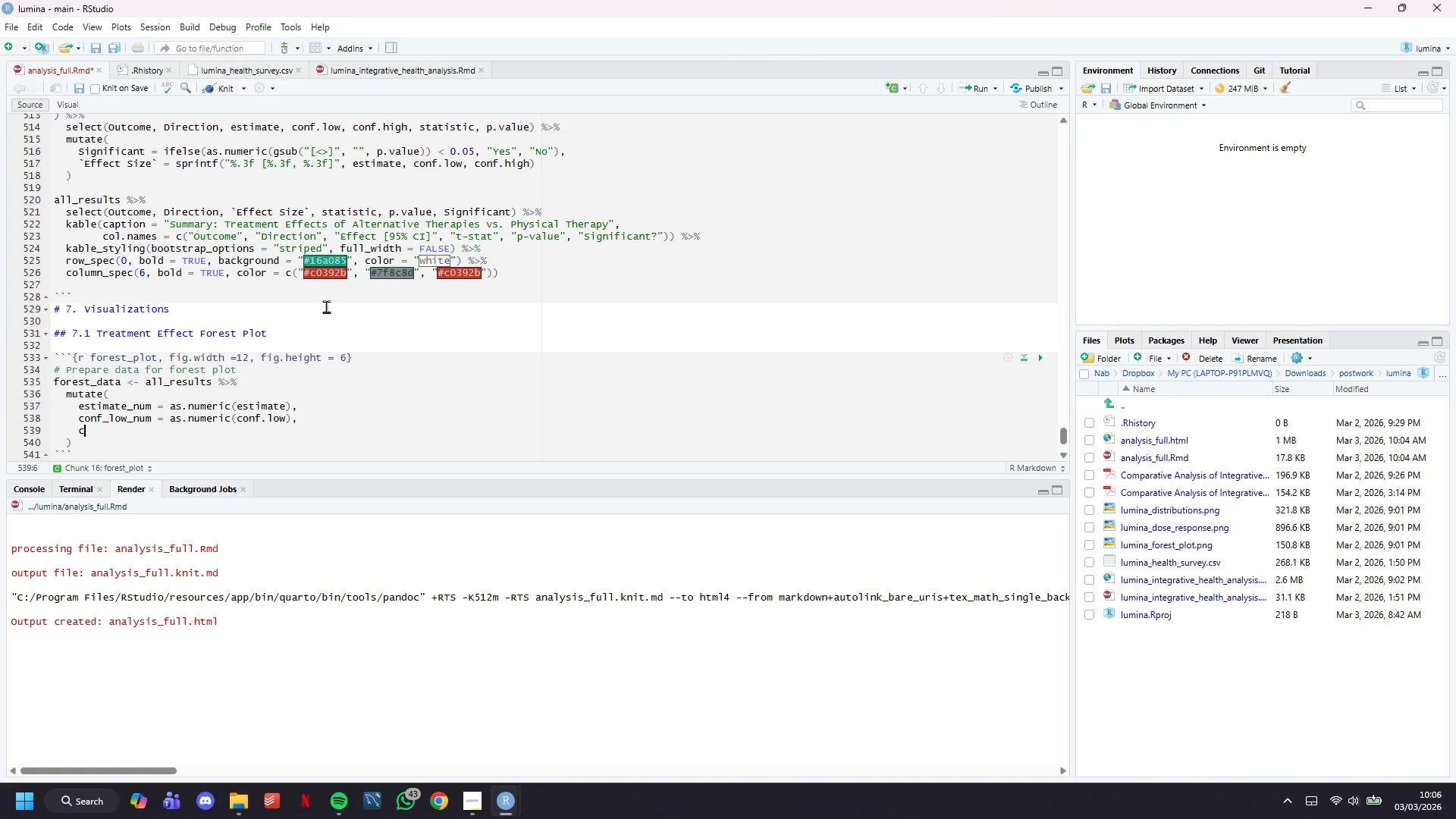 
type(cong)
key(Backspace)
type(f_high_num = )
 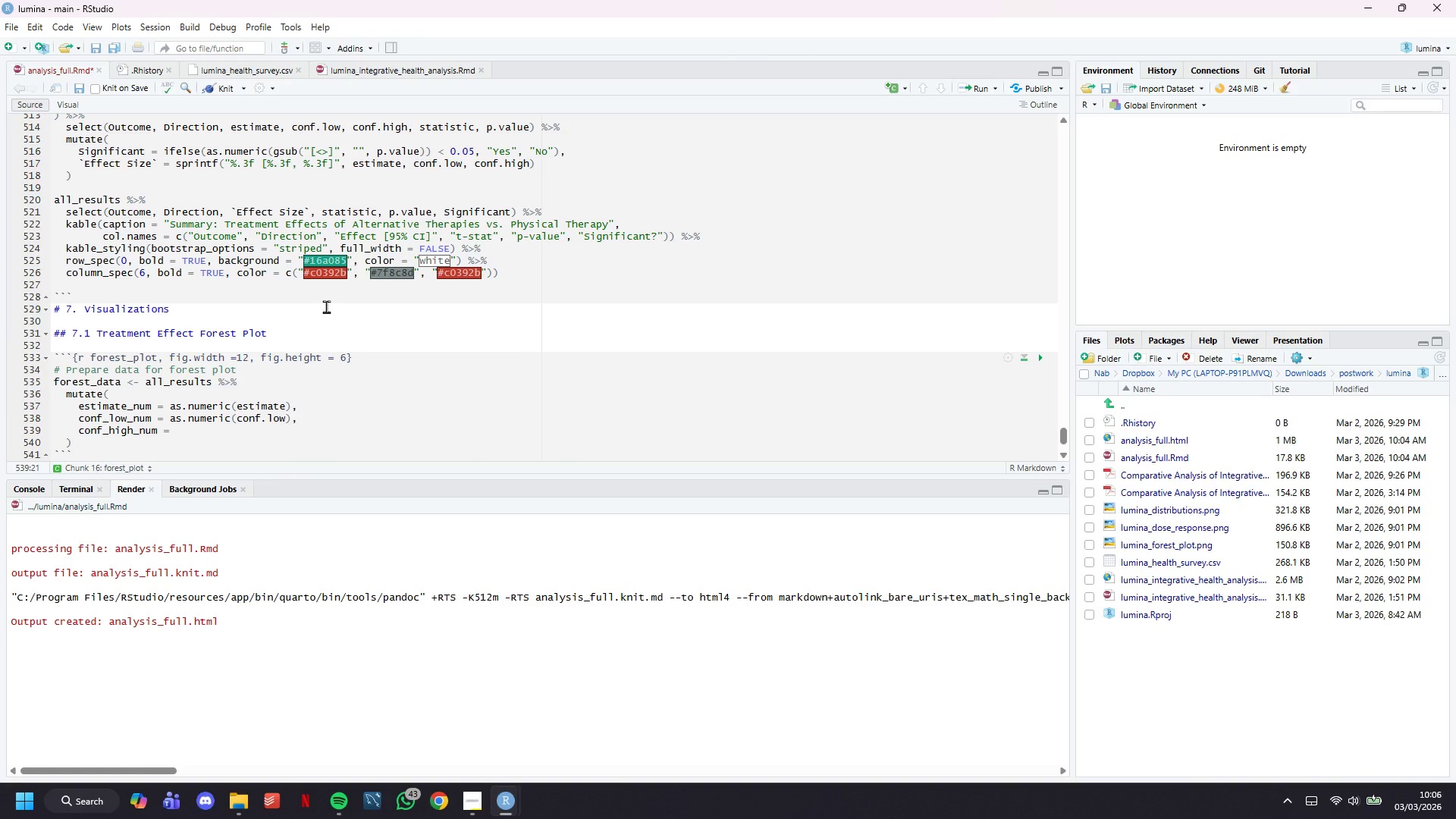 
wait(36.97)
 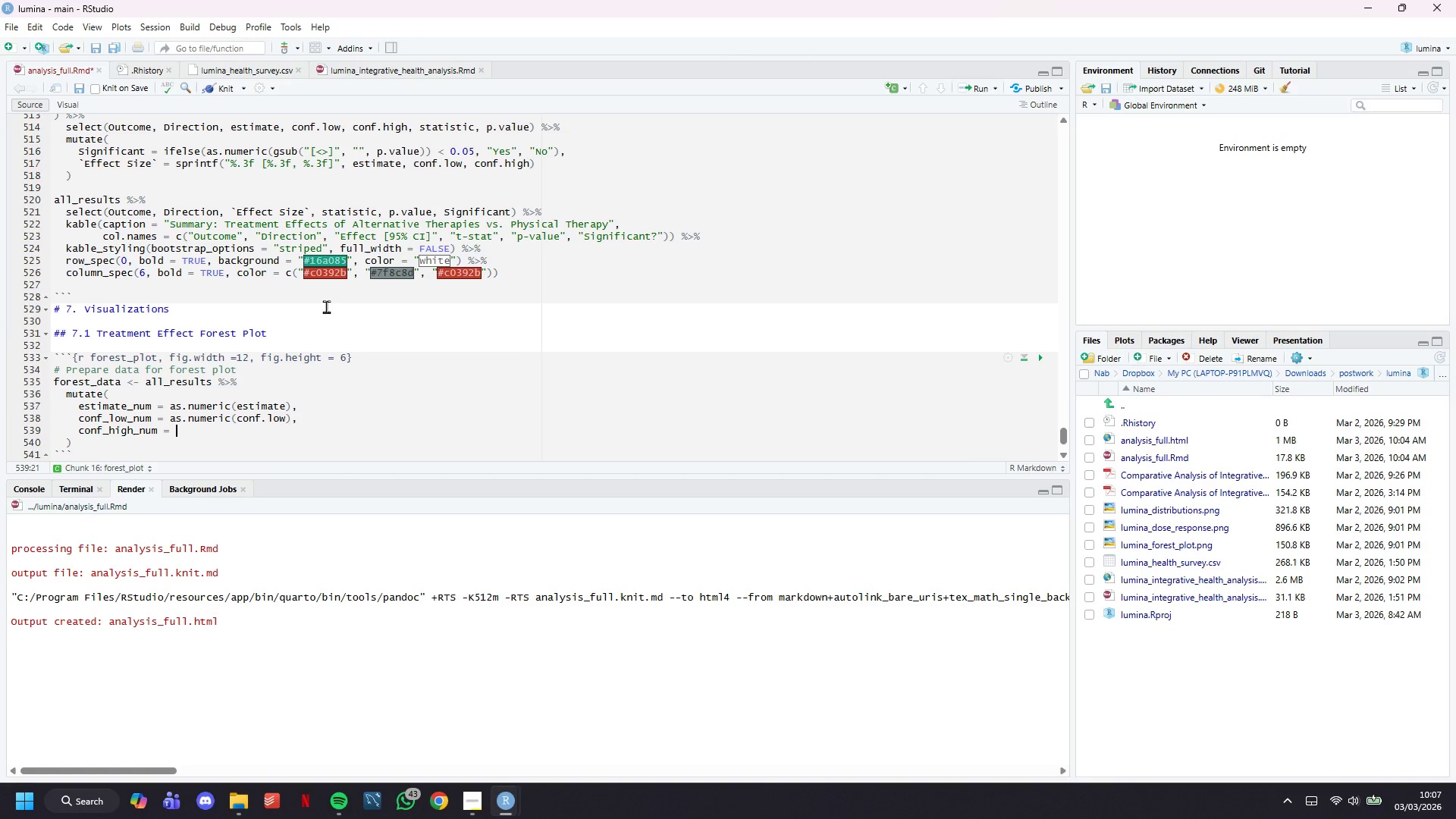 
left_click([326, 306])
 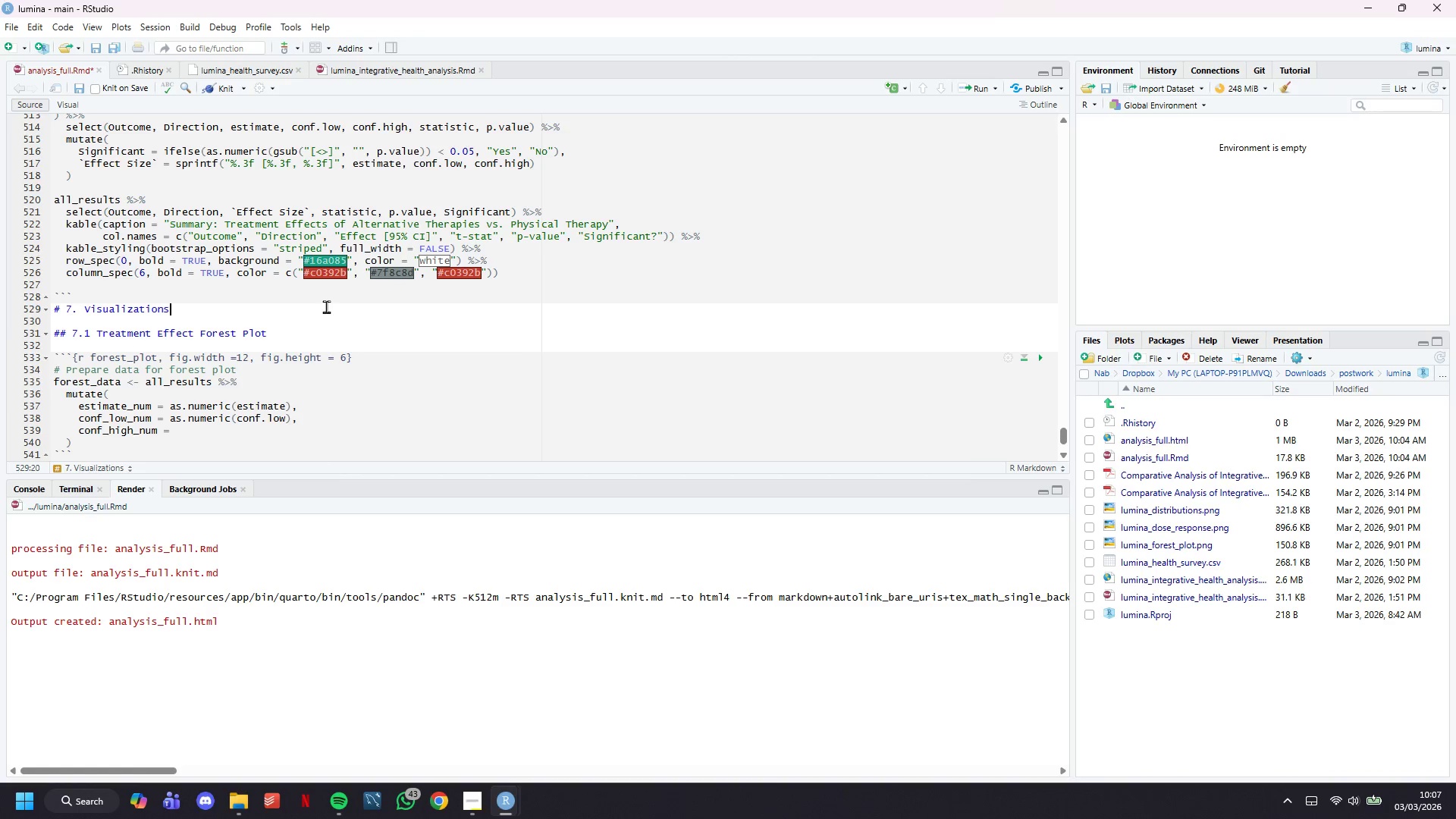 
wait(5.48)
 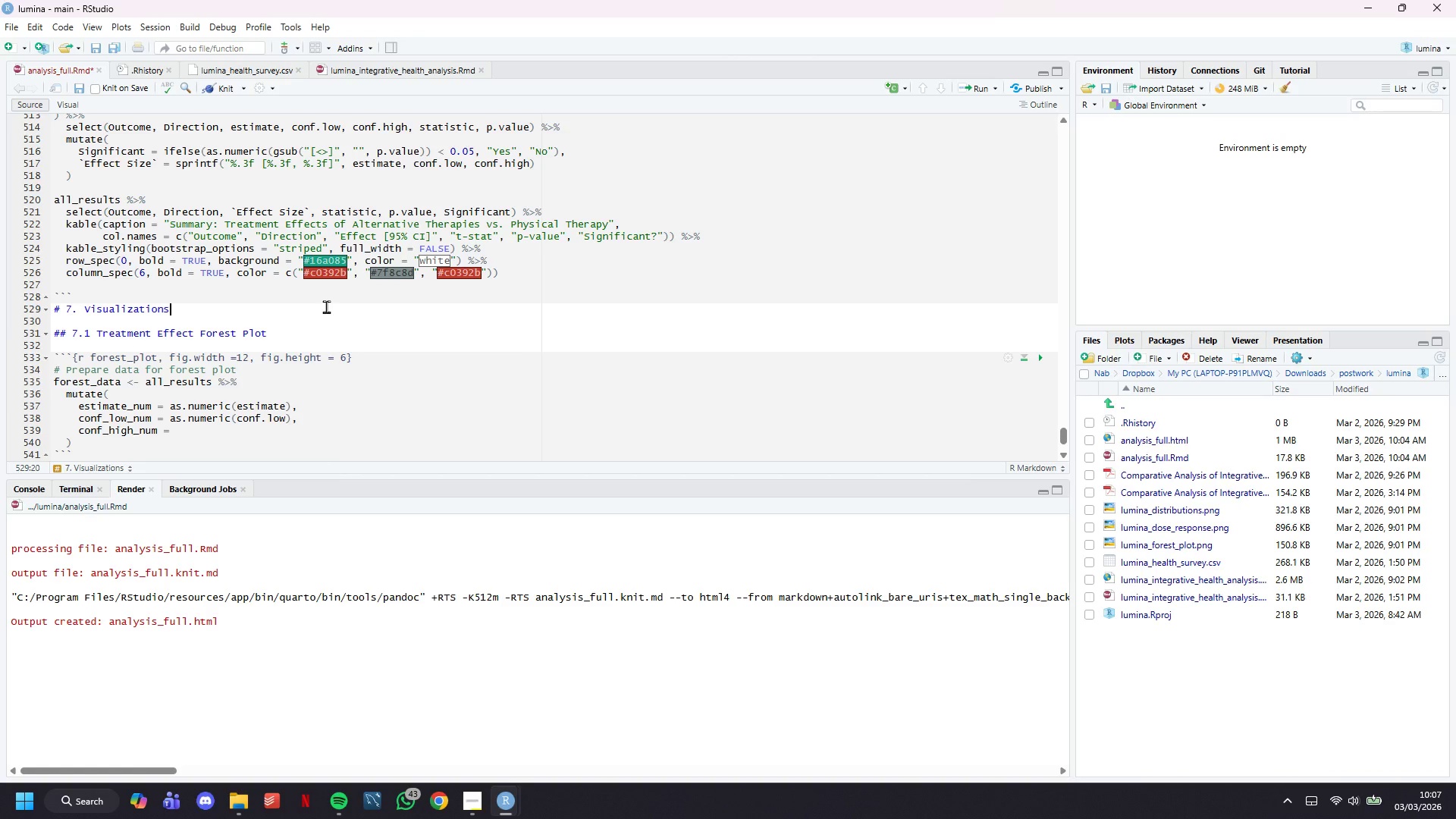 
left_click([243, 427])
 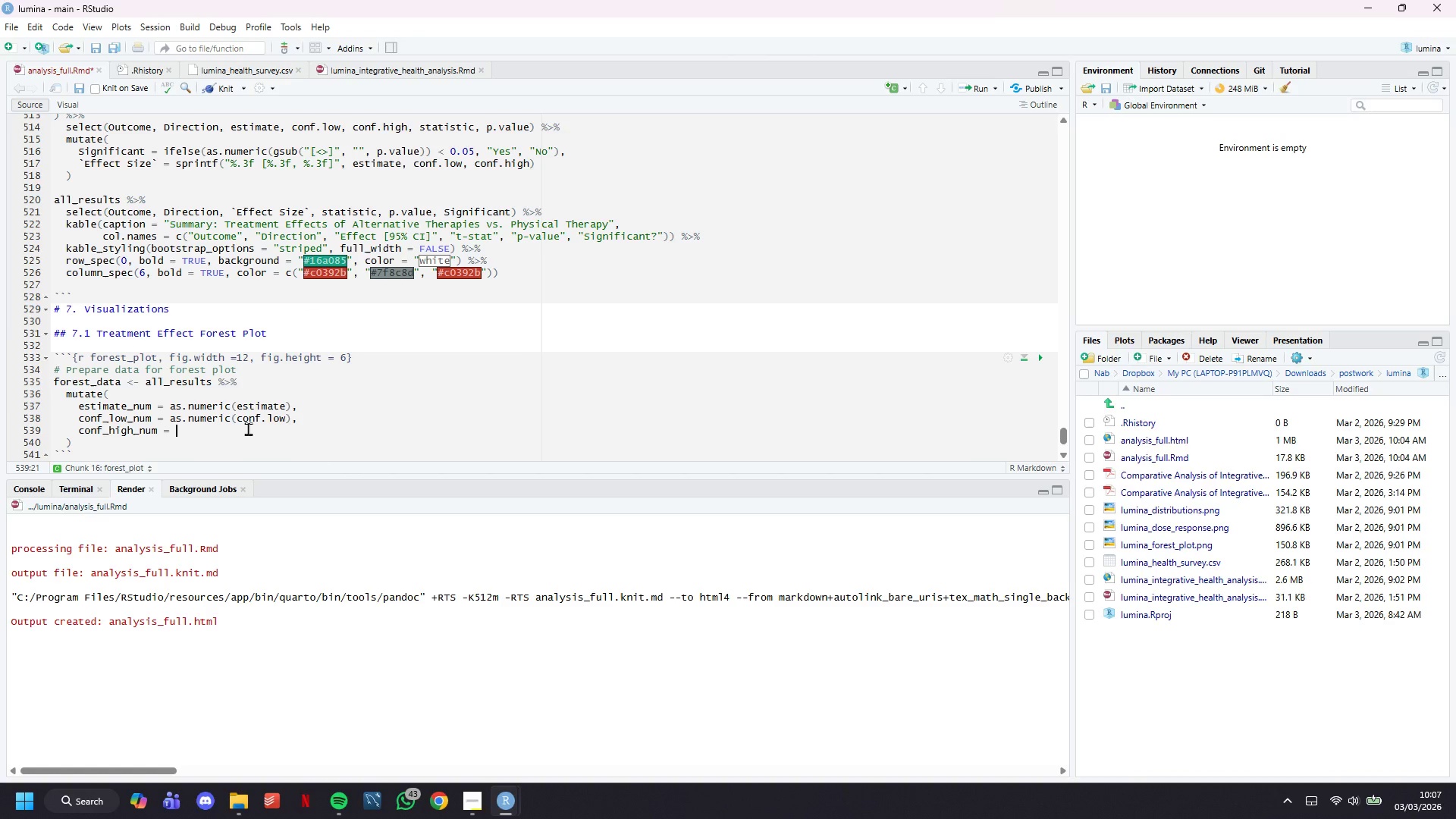 
type(as.numeric(conf.high)
 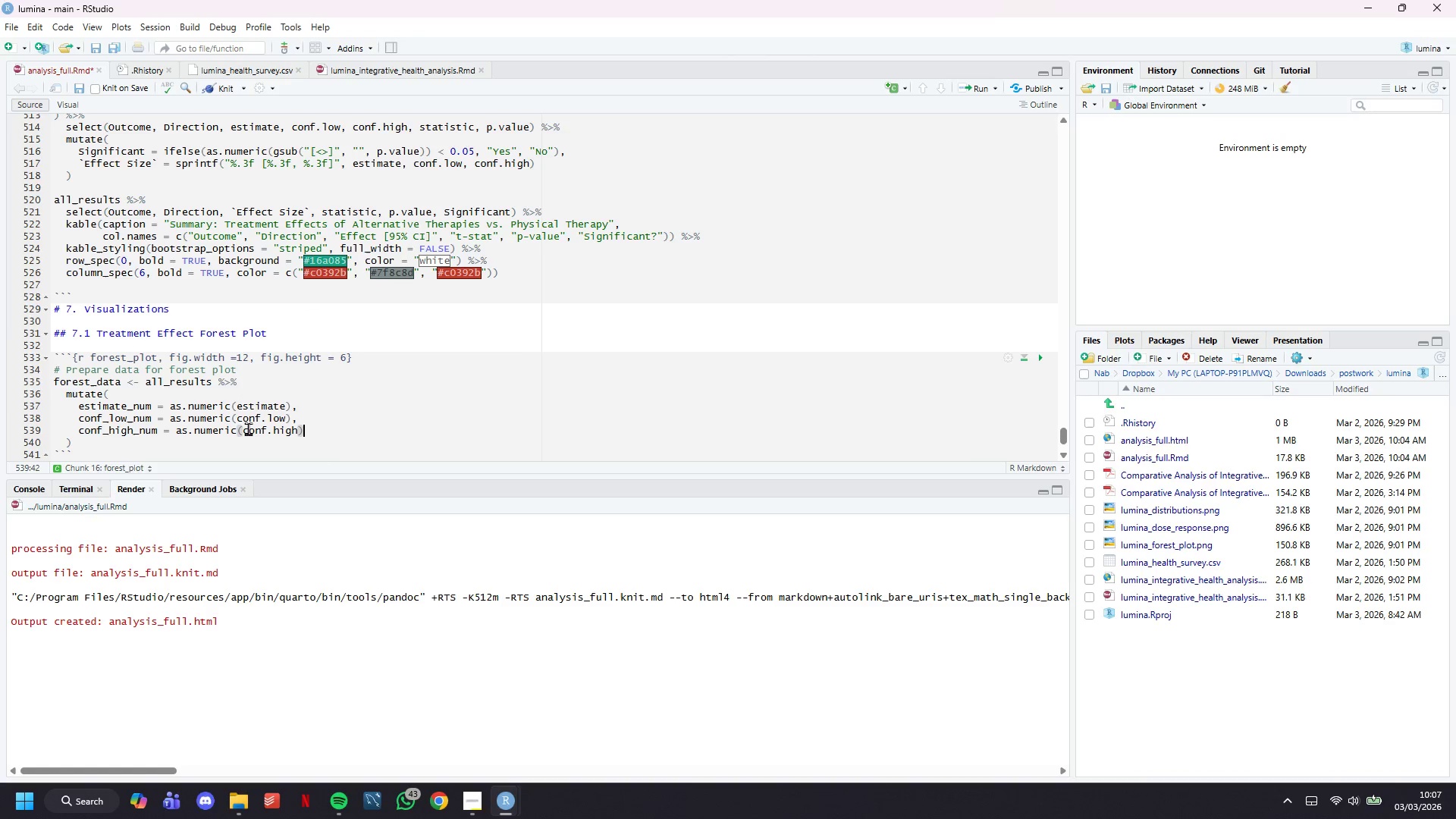 
 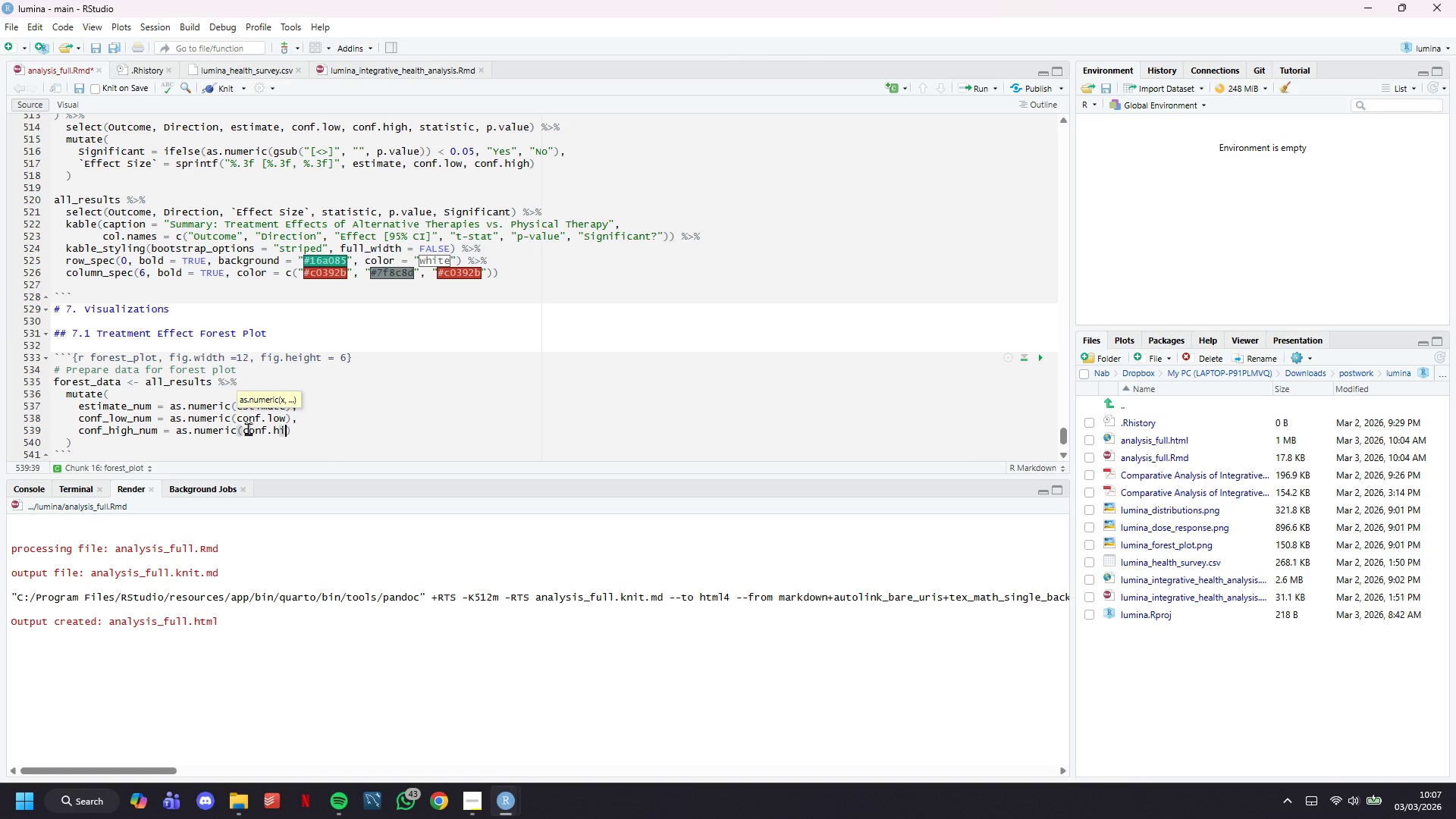 
key(ArrowRight)
 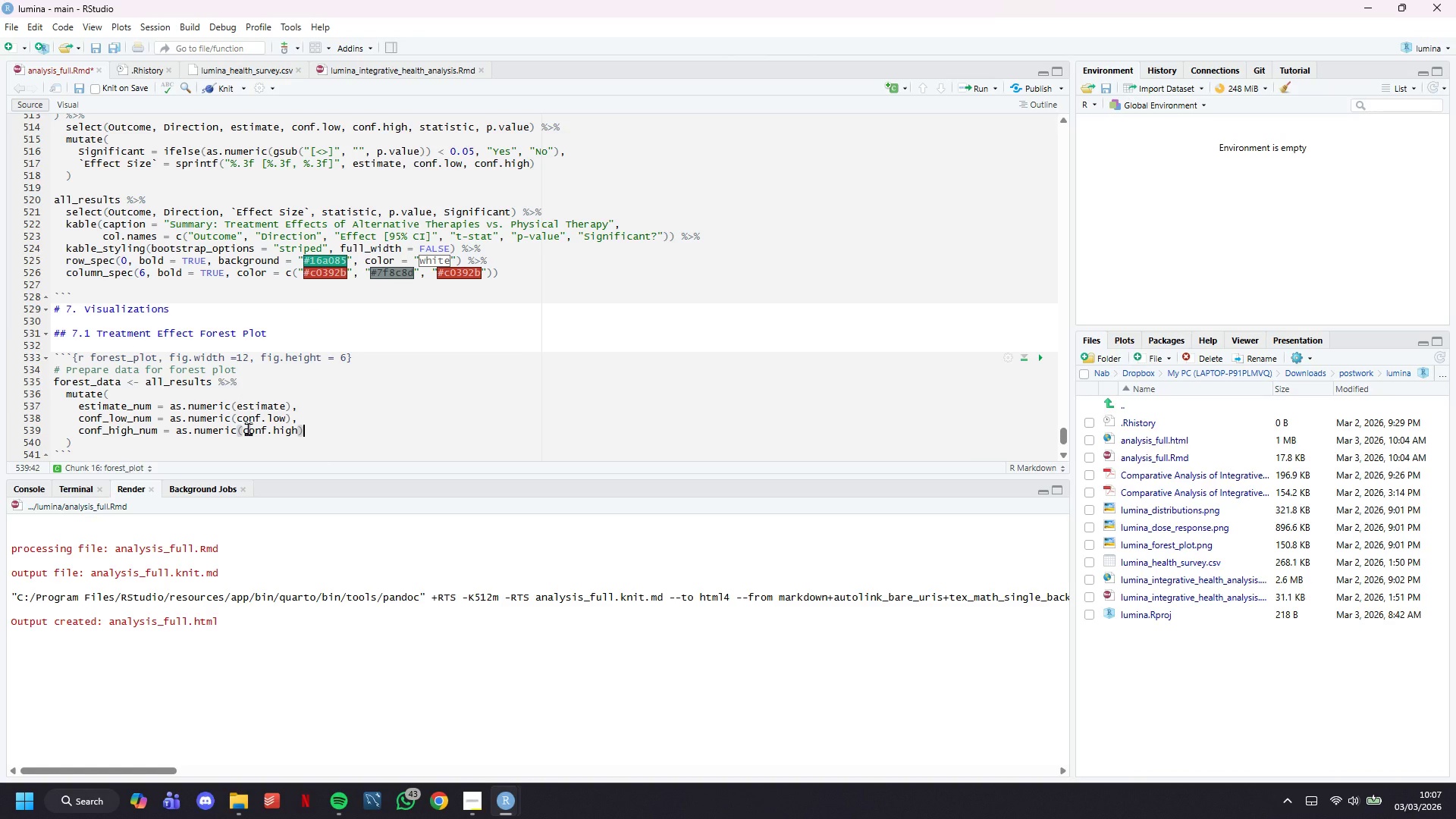 
key(Comma)
 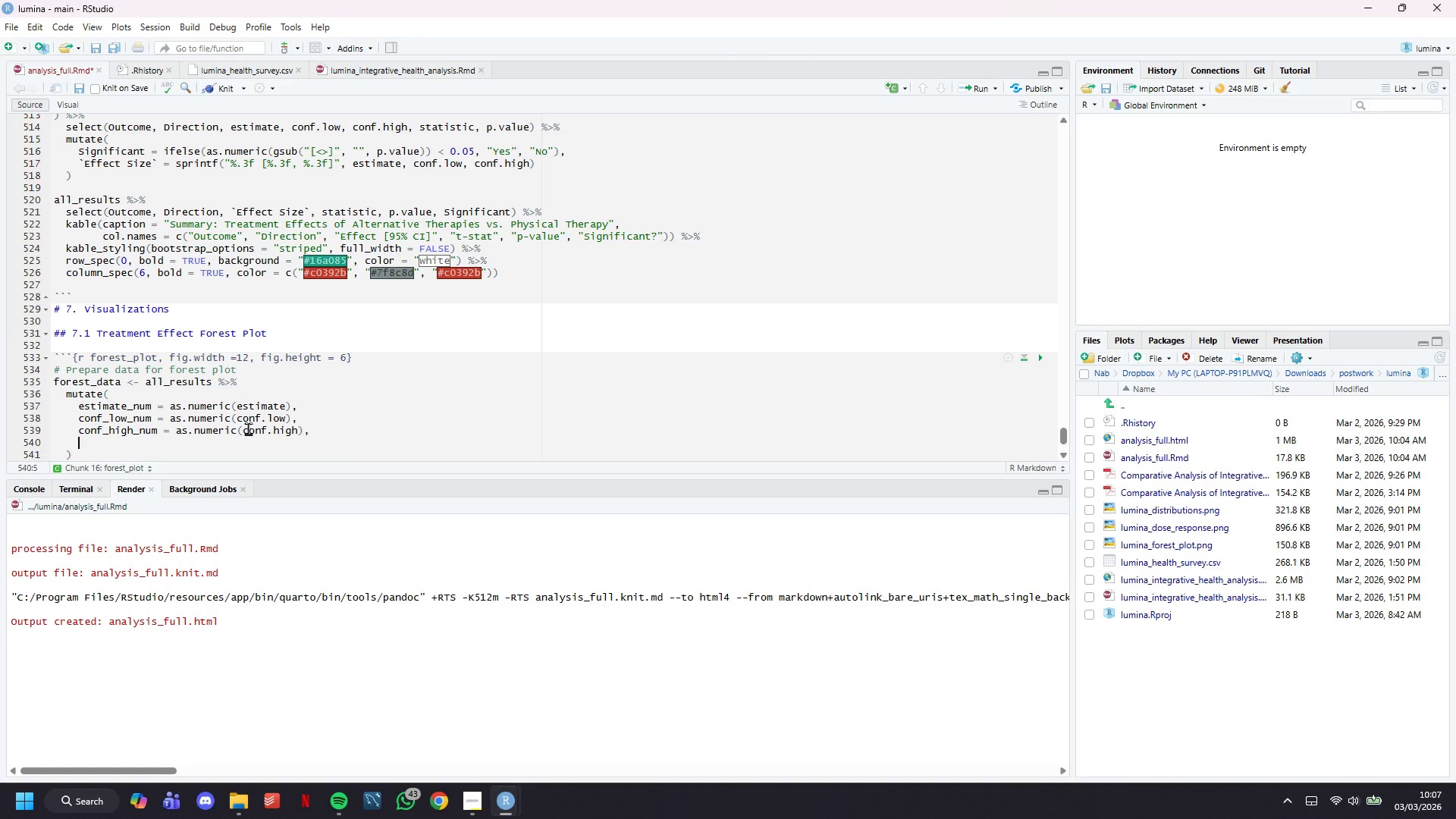 
key(Enter)
 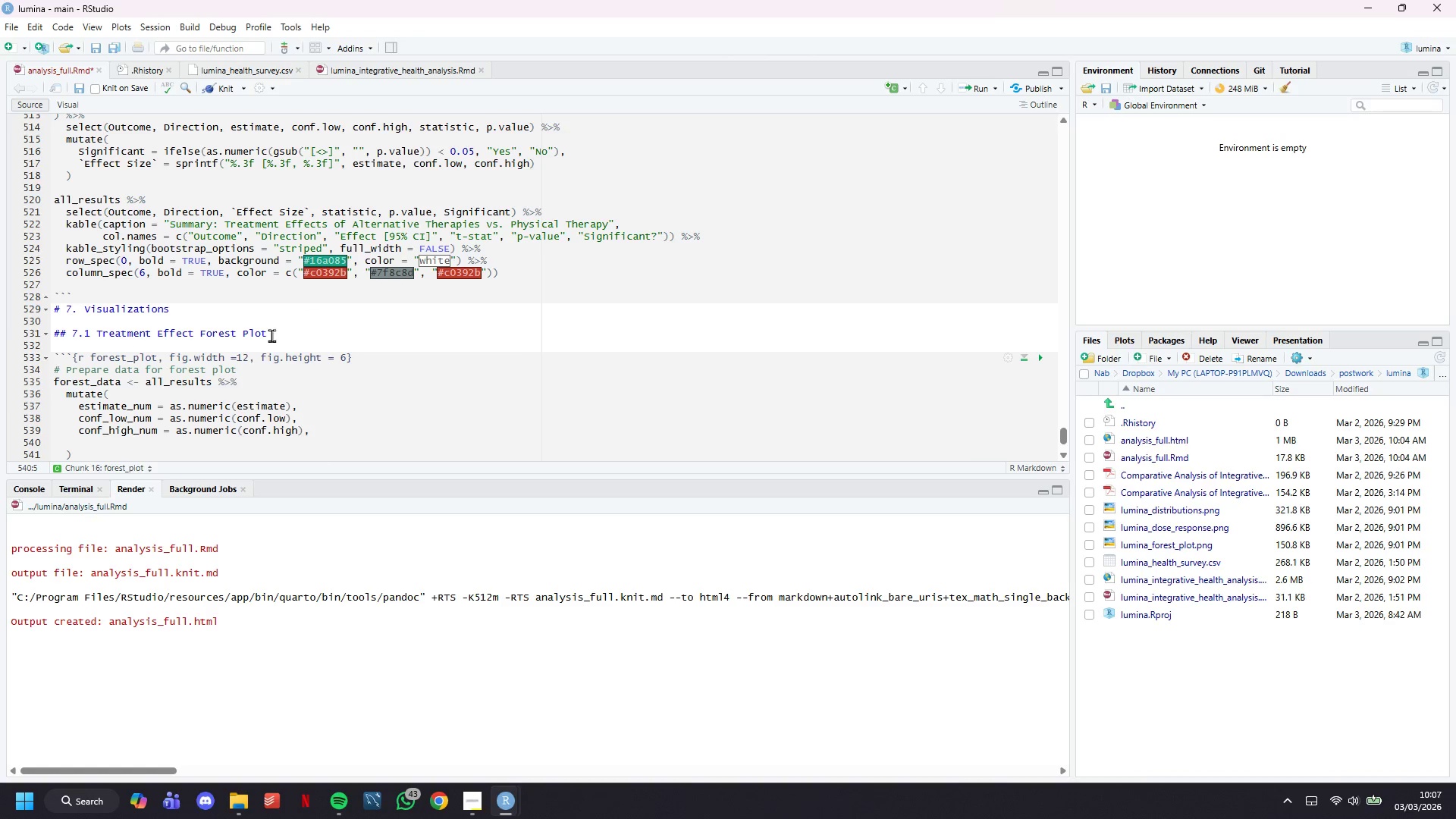 
scroll: coordinate [383, 265], scroll_direction: down, amount: 4.0
 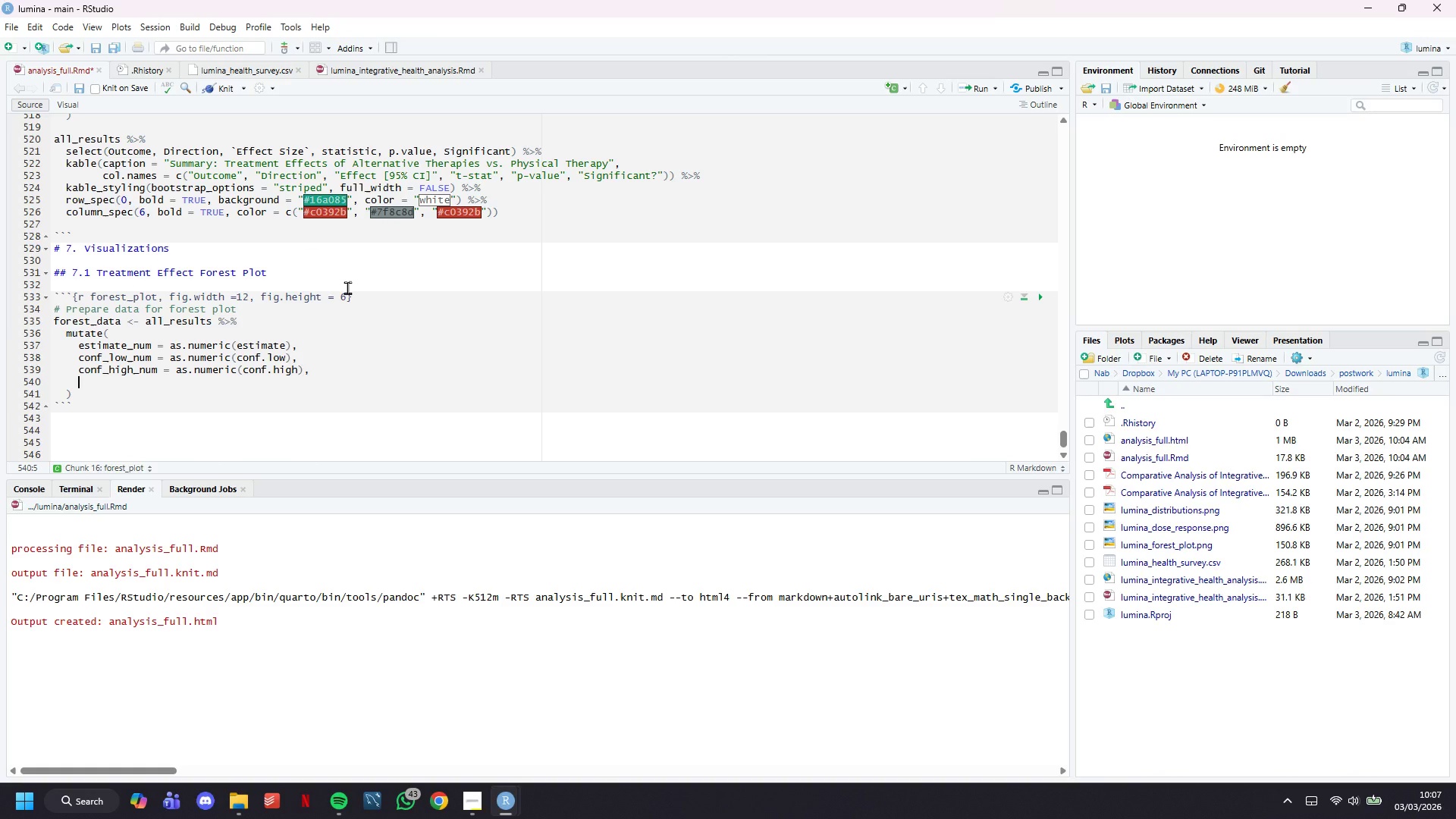 
type(# Reverse direction for "")
 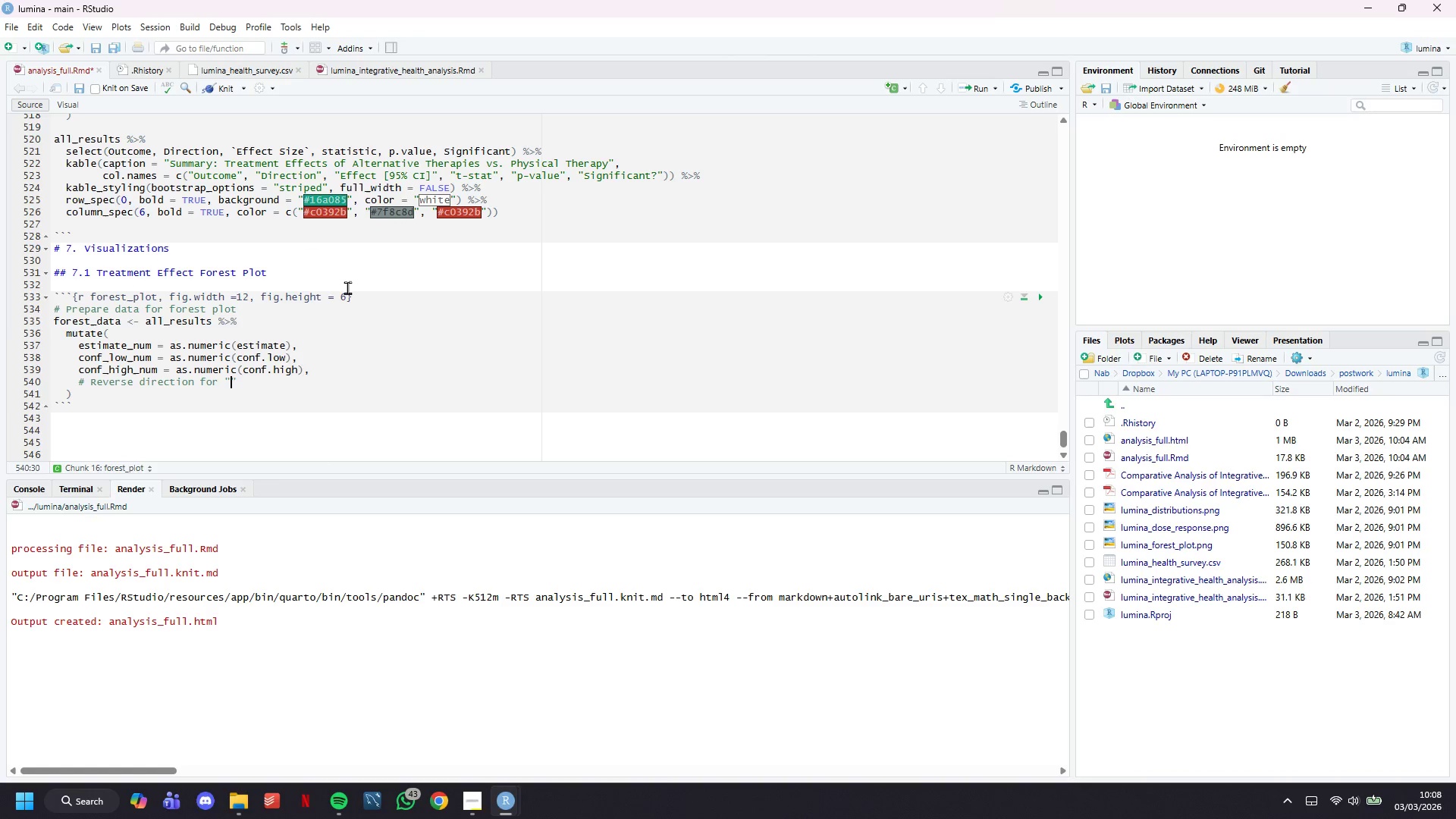 
 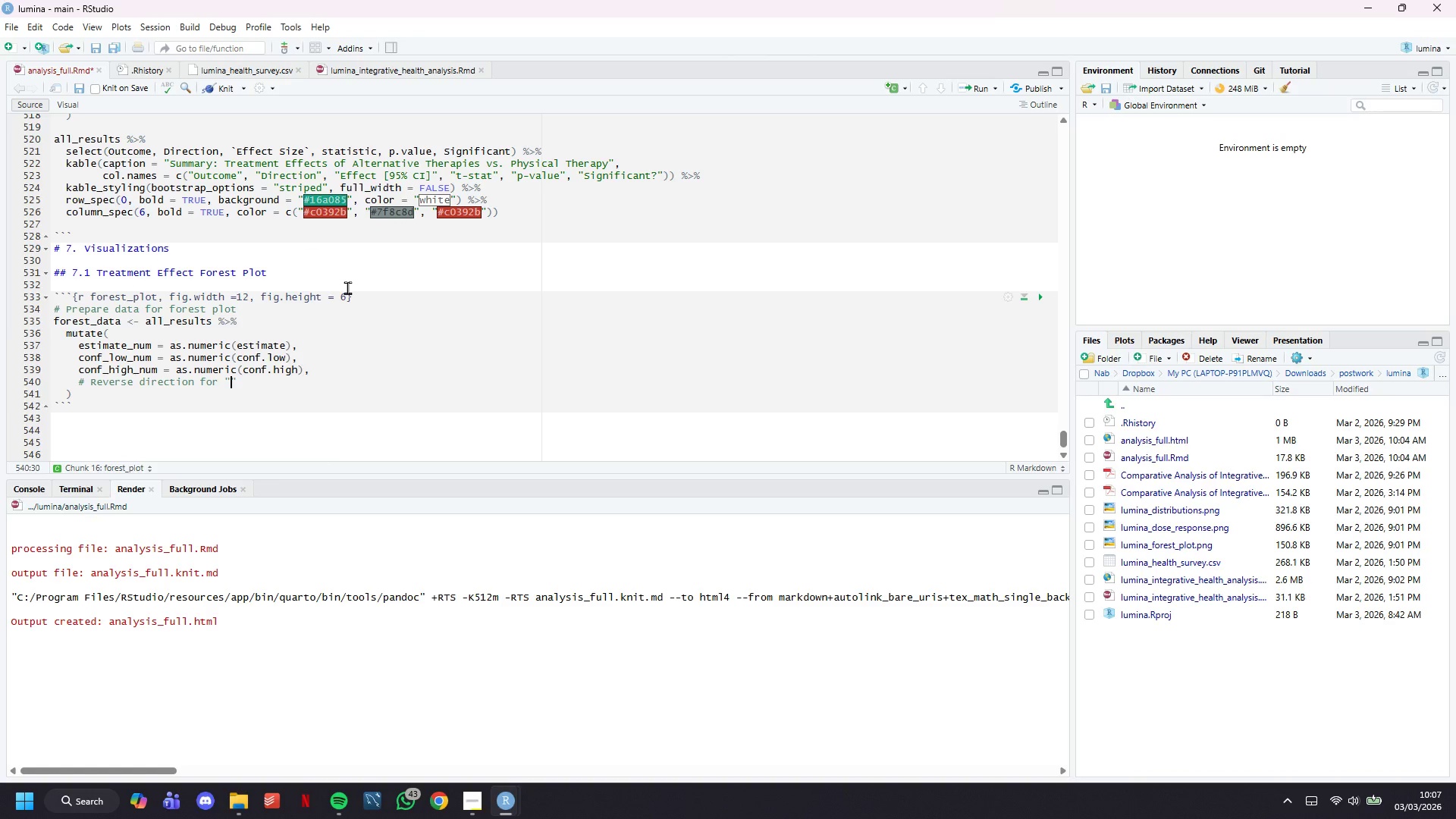 
key(ArrowLeft)
 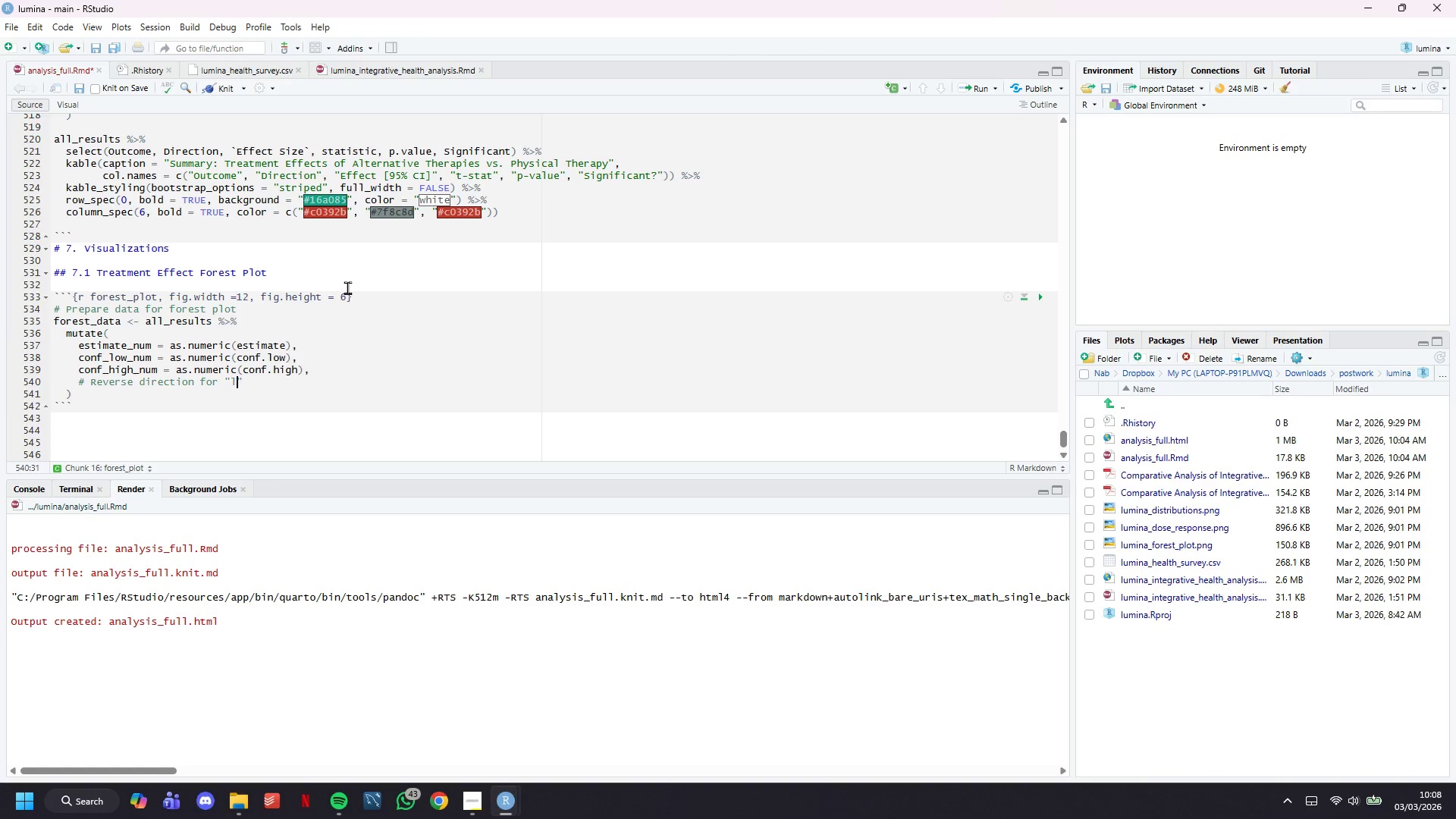 
type(lower is better)
 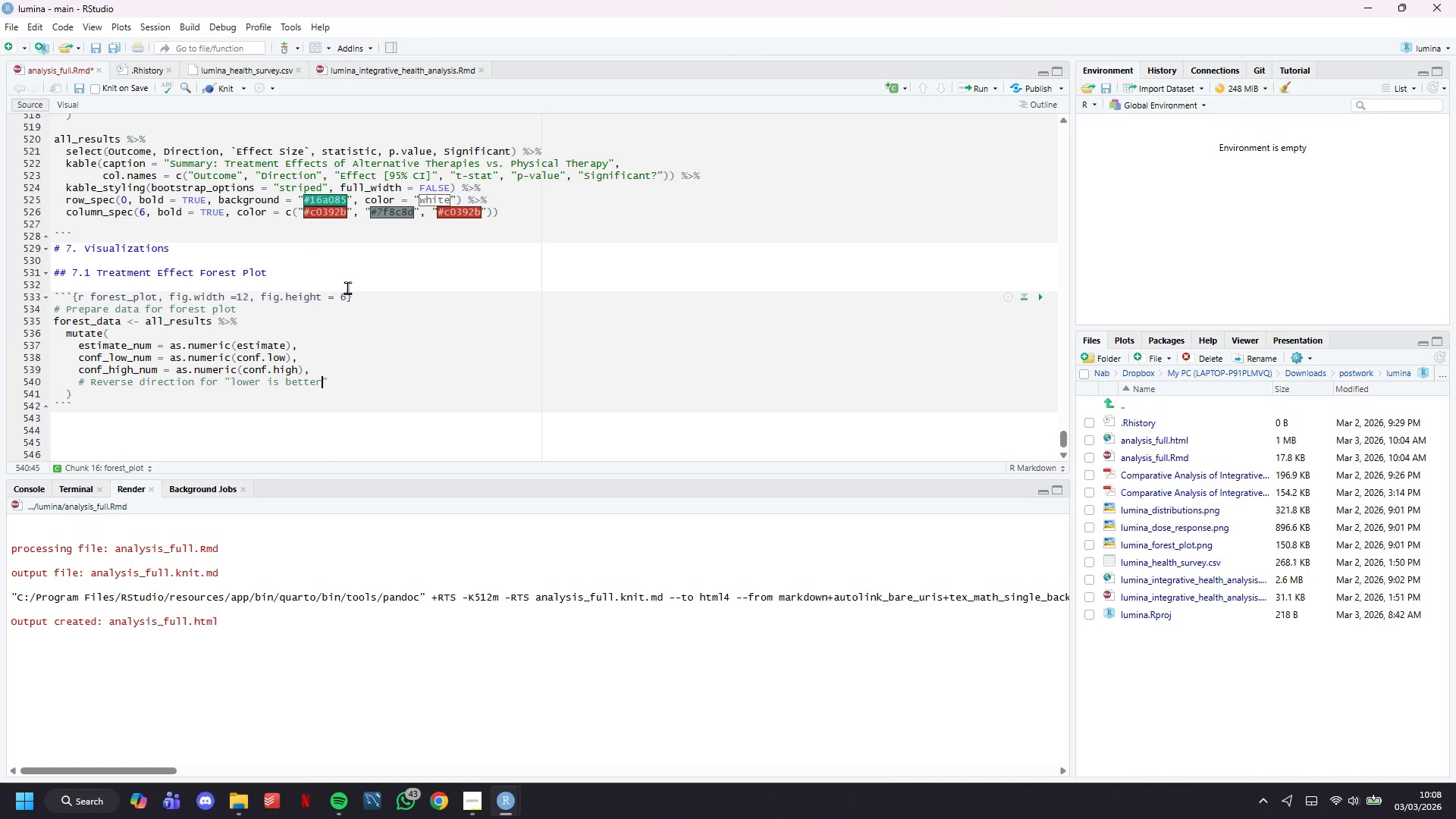 
key(ArrowRight)
 